 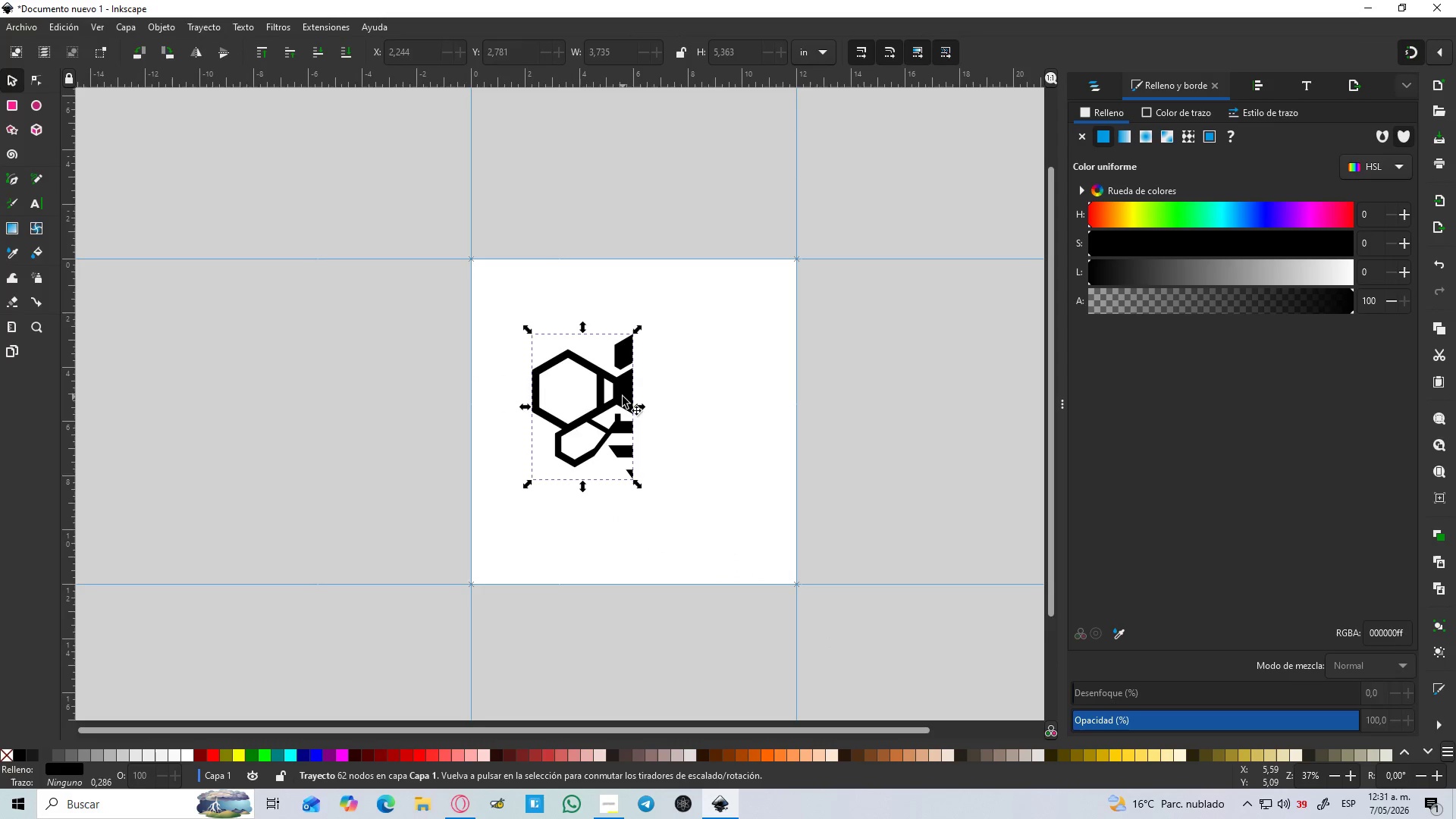 
scroll: coordinate [619, 404], scroll_direction: up, amount: 2.0
 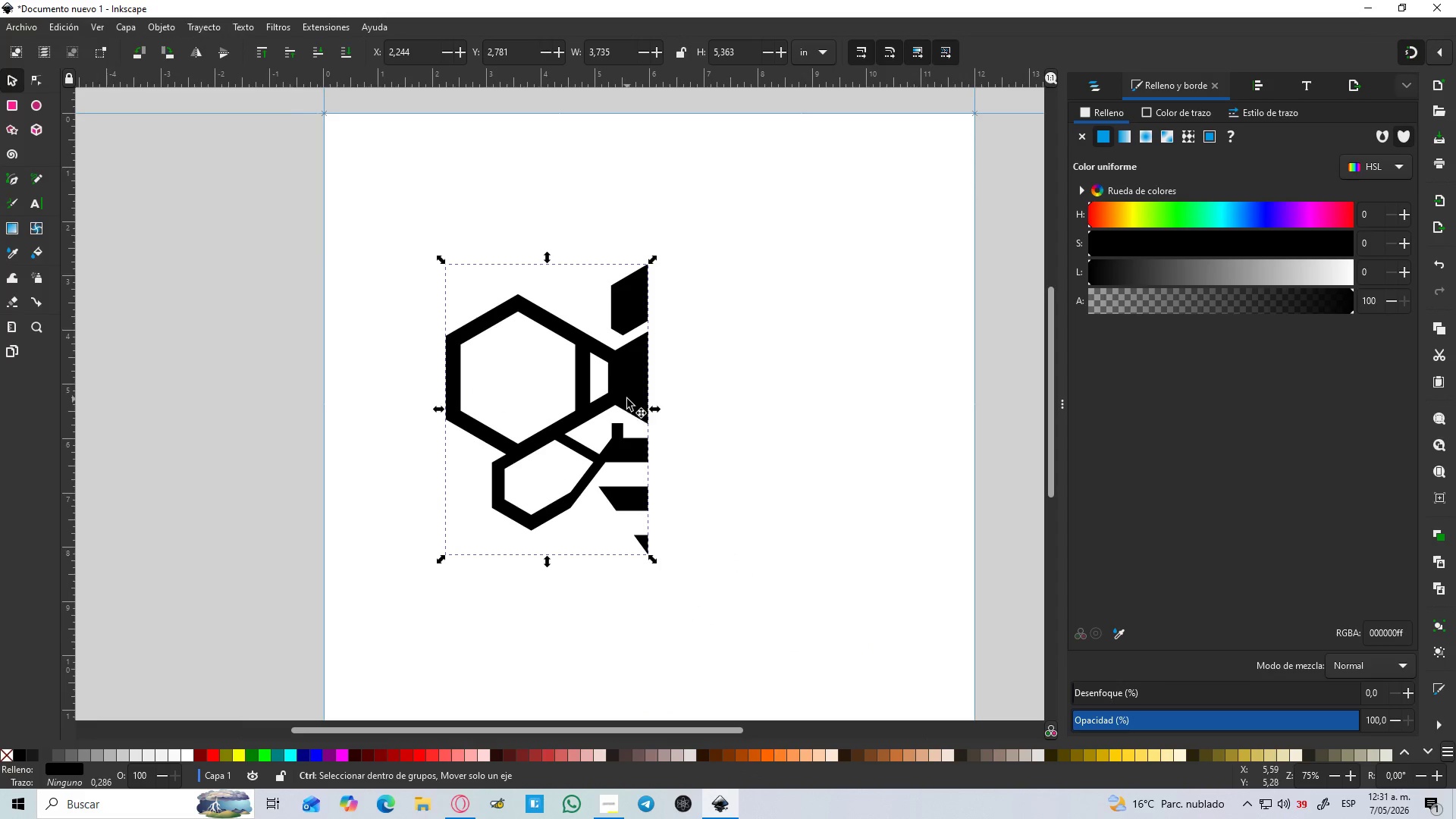 
key(Control+D)
 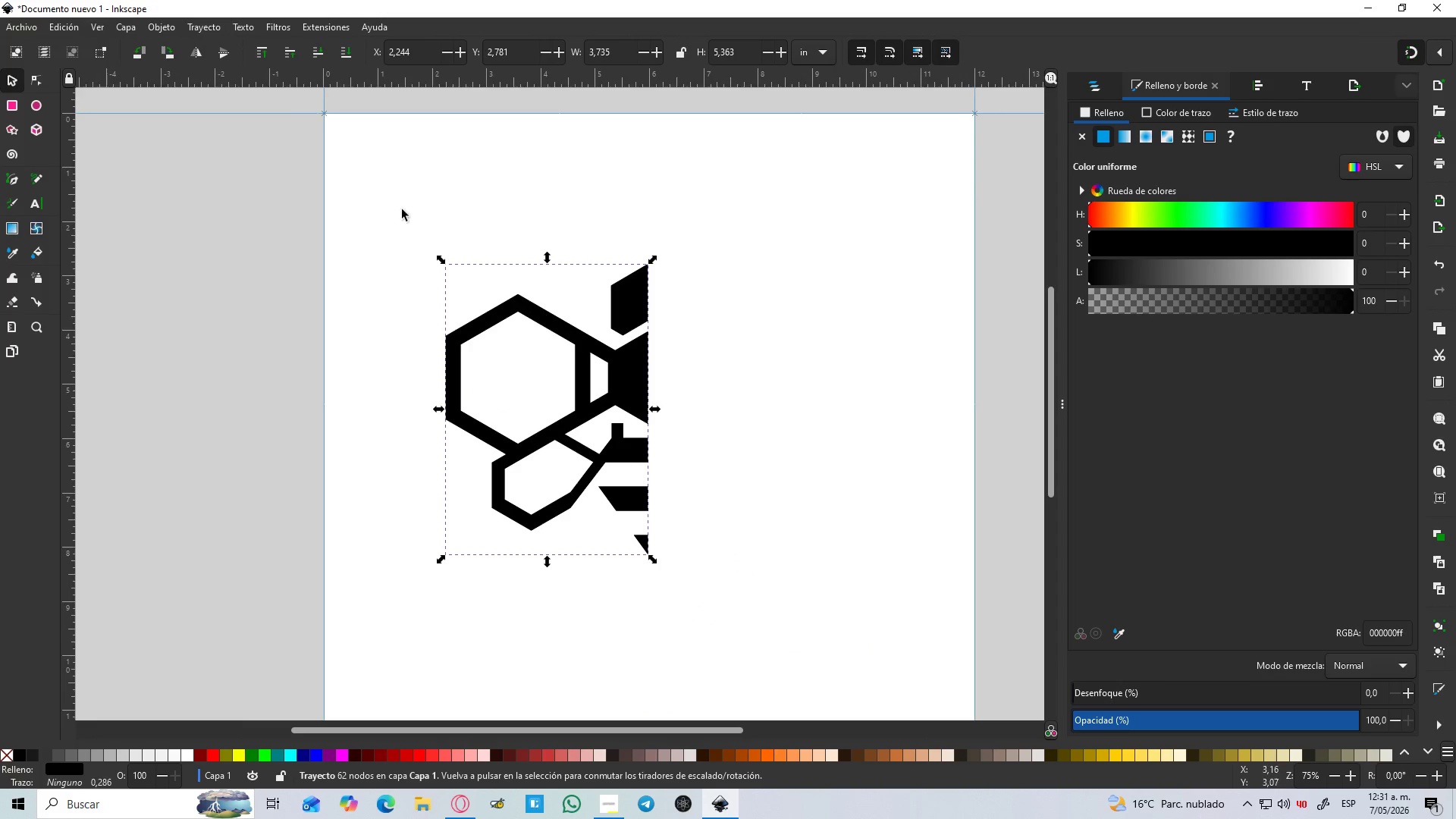 
left_click([199, 53])
 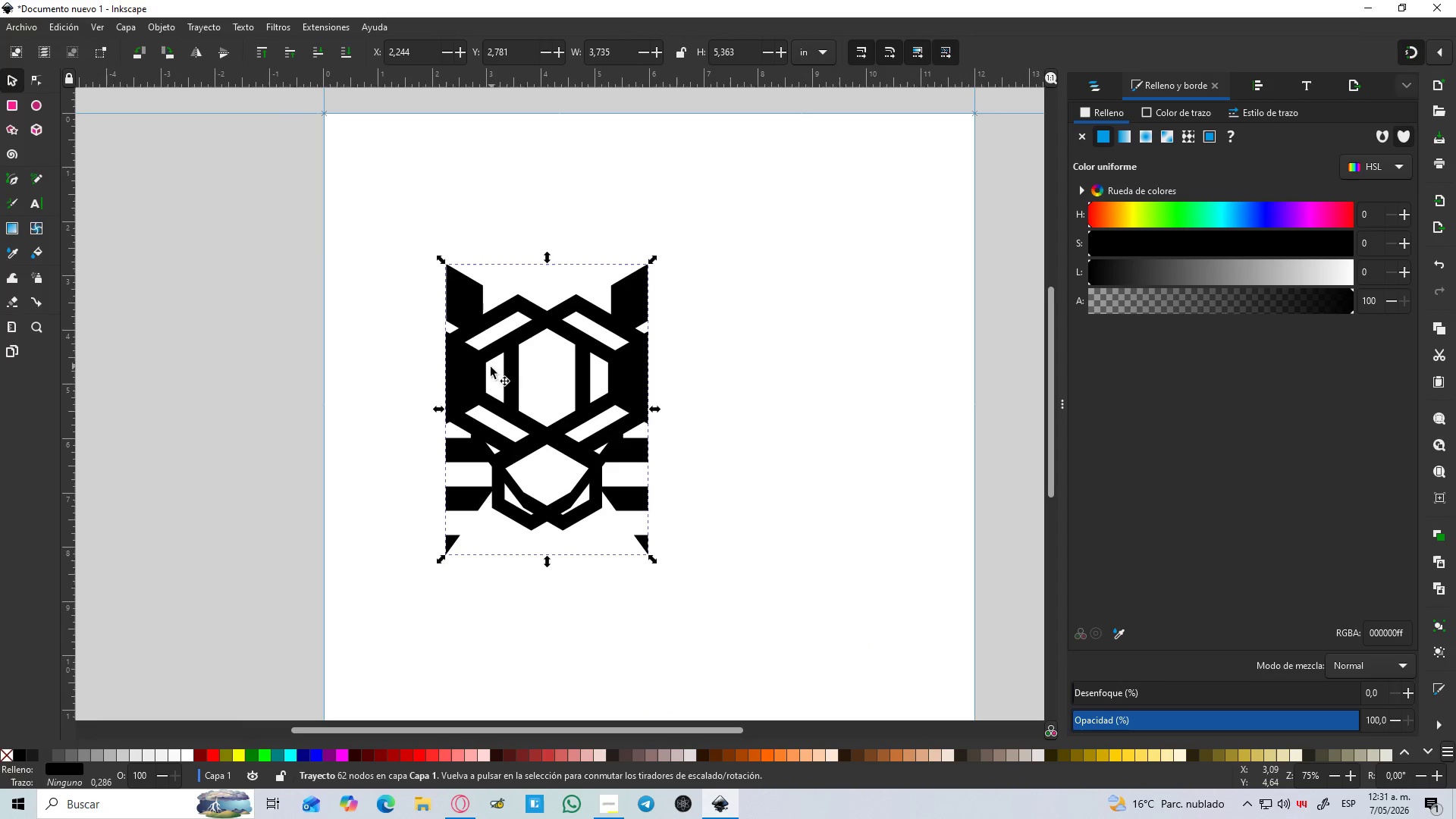 
left_click_drag(start_coordinate=[469, 379], to_coordinate=[676, 375])
 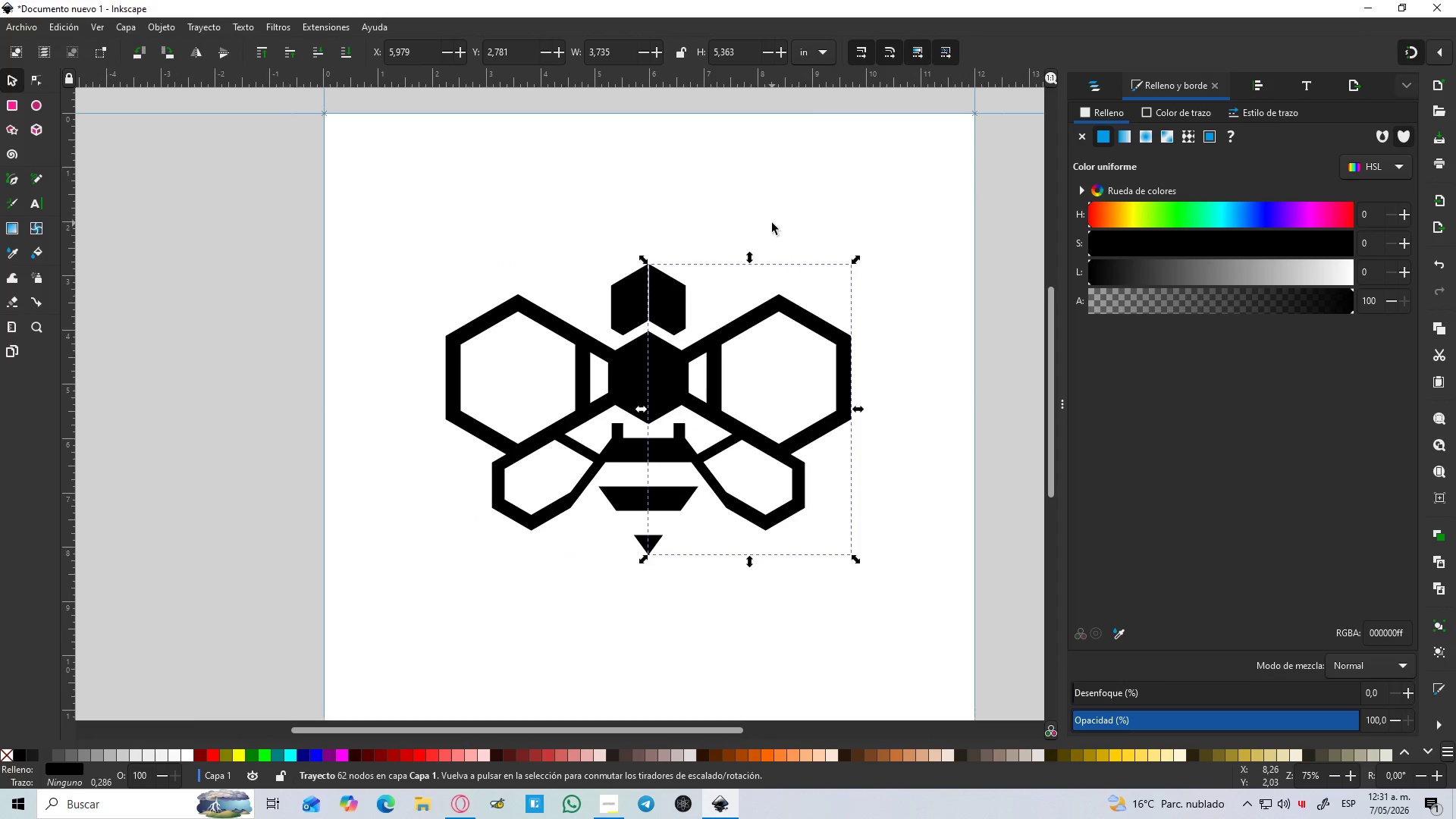 
hold_key(key=ControlLeft, duration=1.3)
 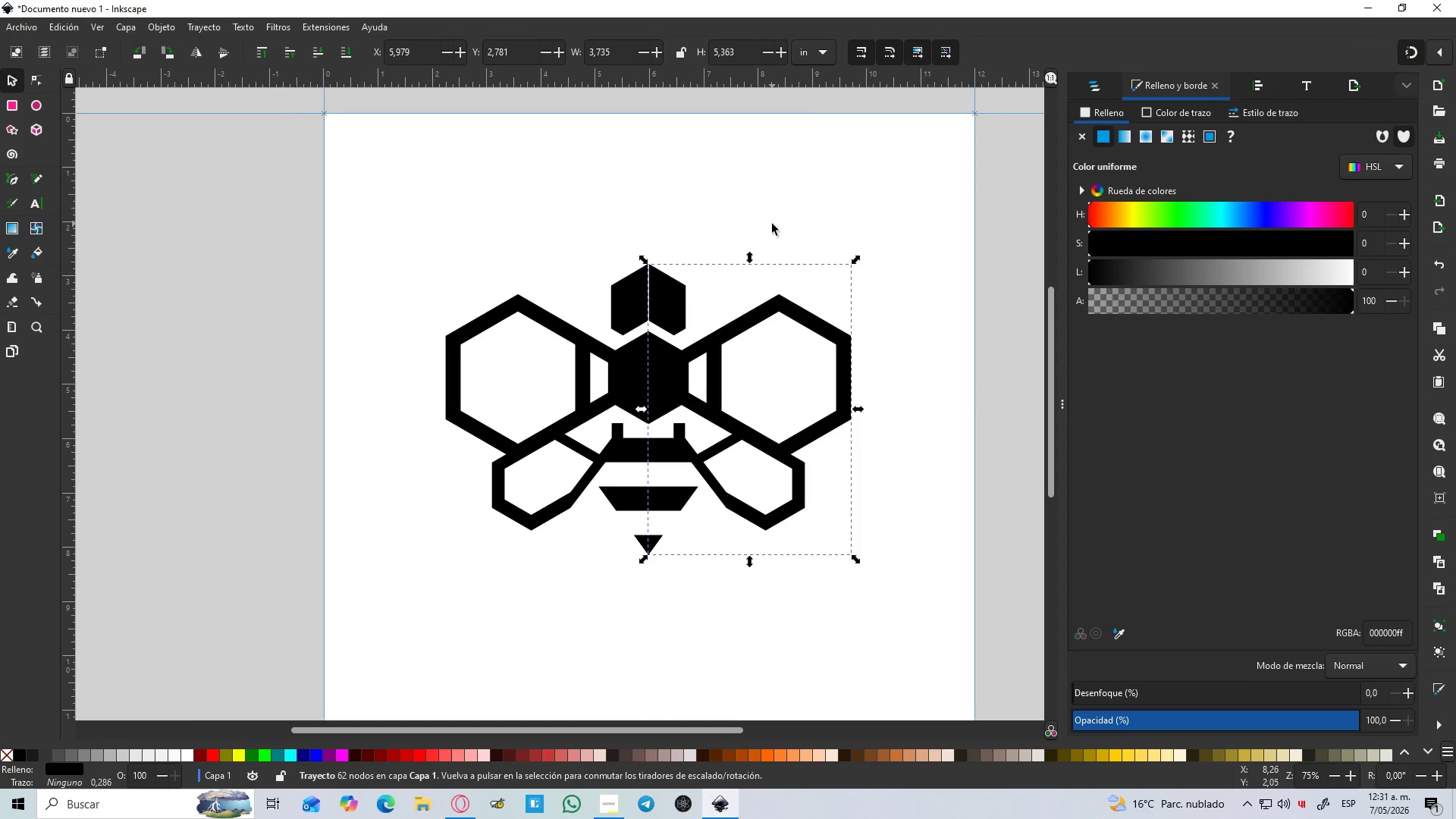 
left_click([772, 223])
 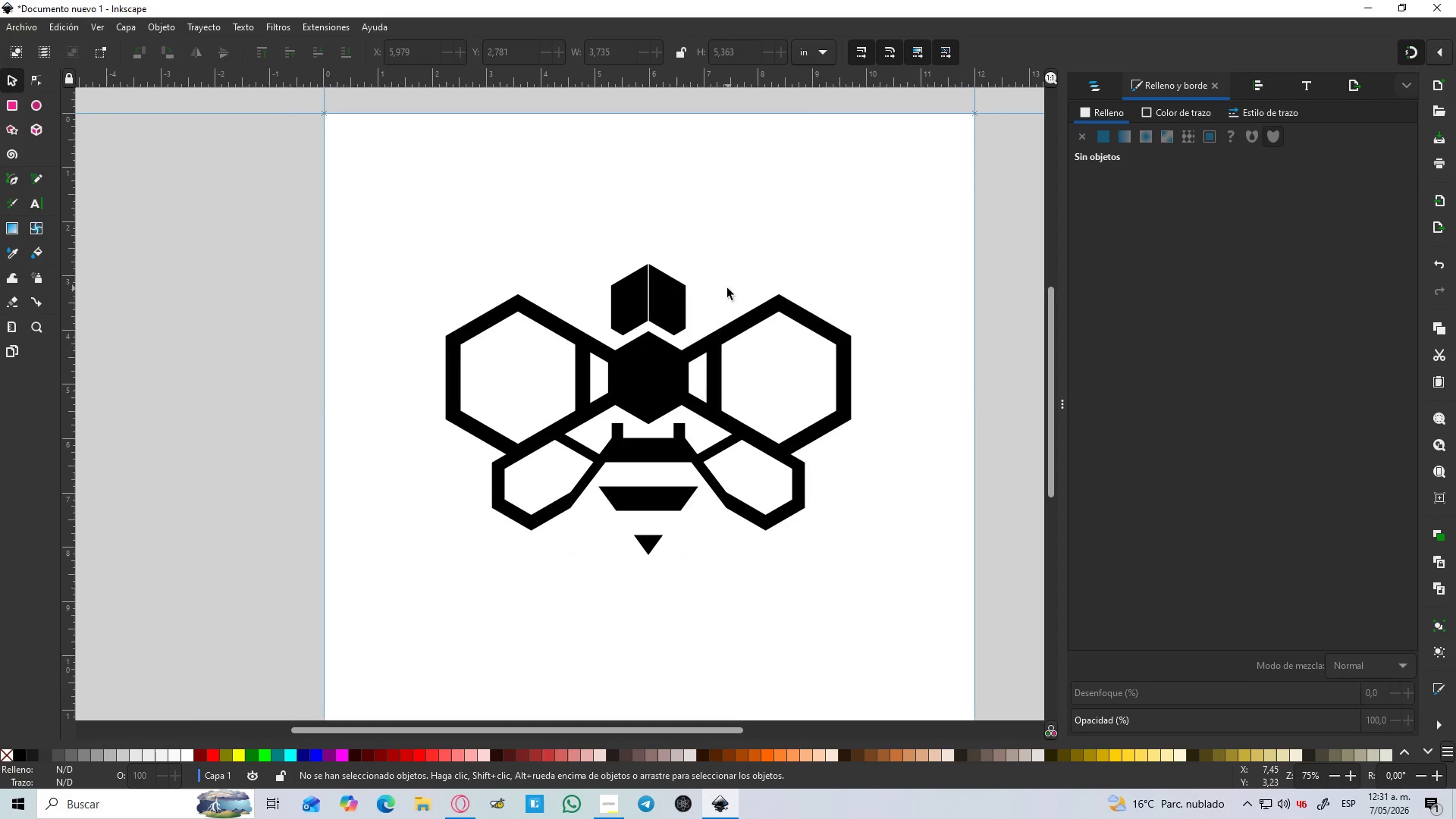 
hold_key(key=ShiftLeft, duration=1.06)
left_click([664, 364])
 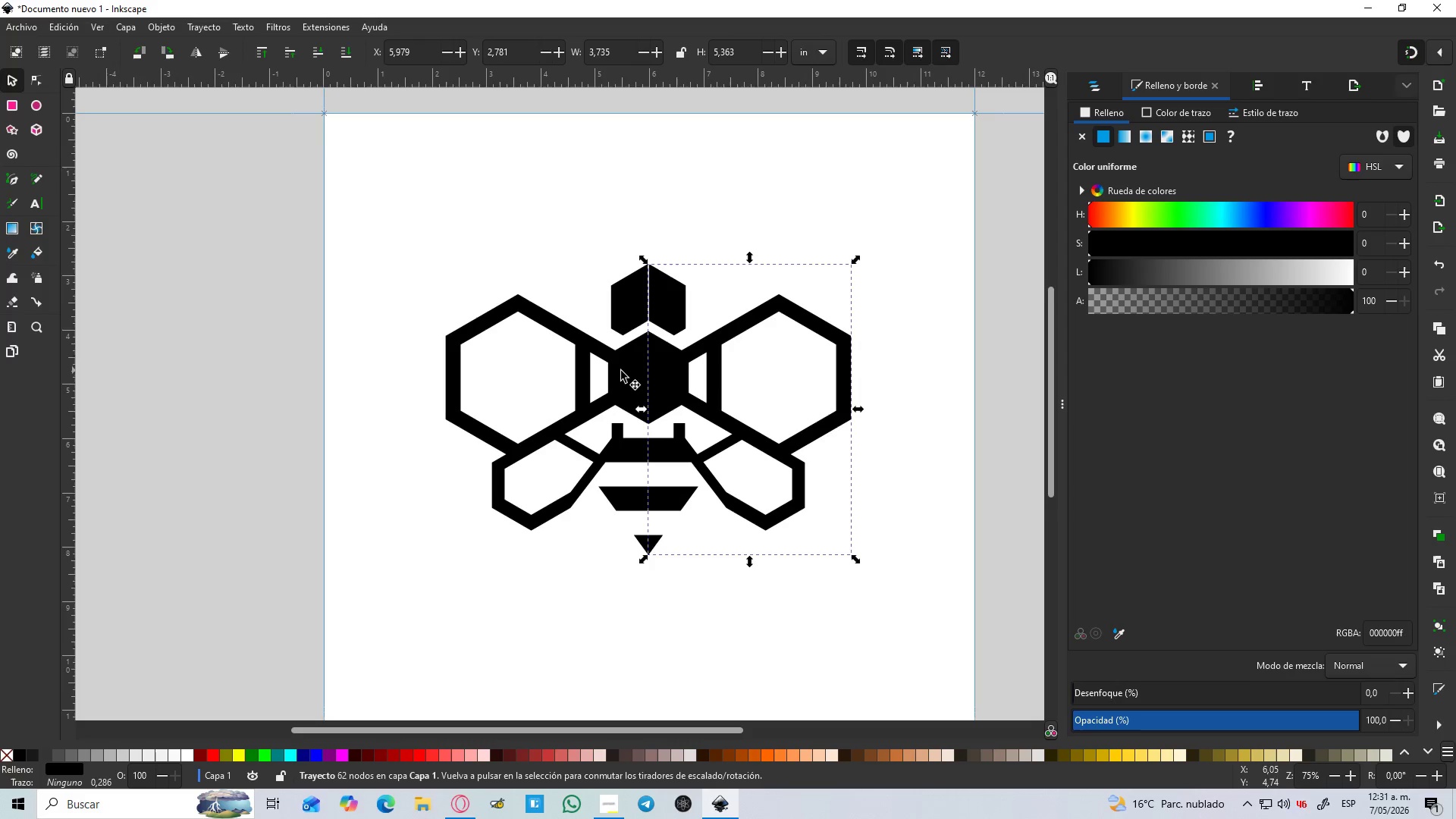 
left_click([620, 371])
 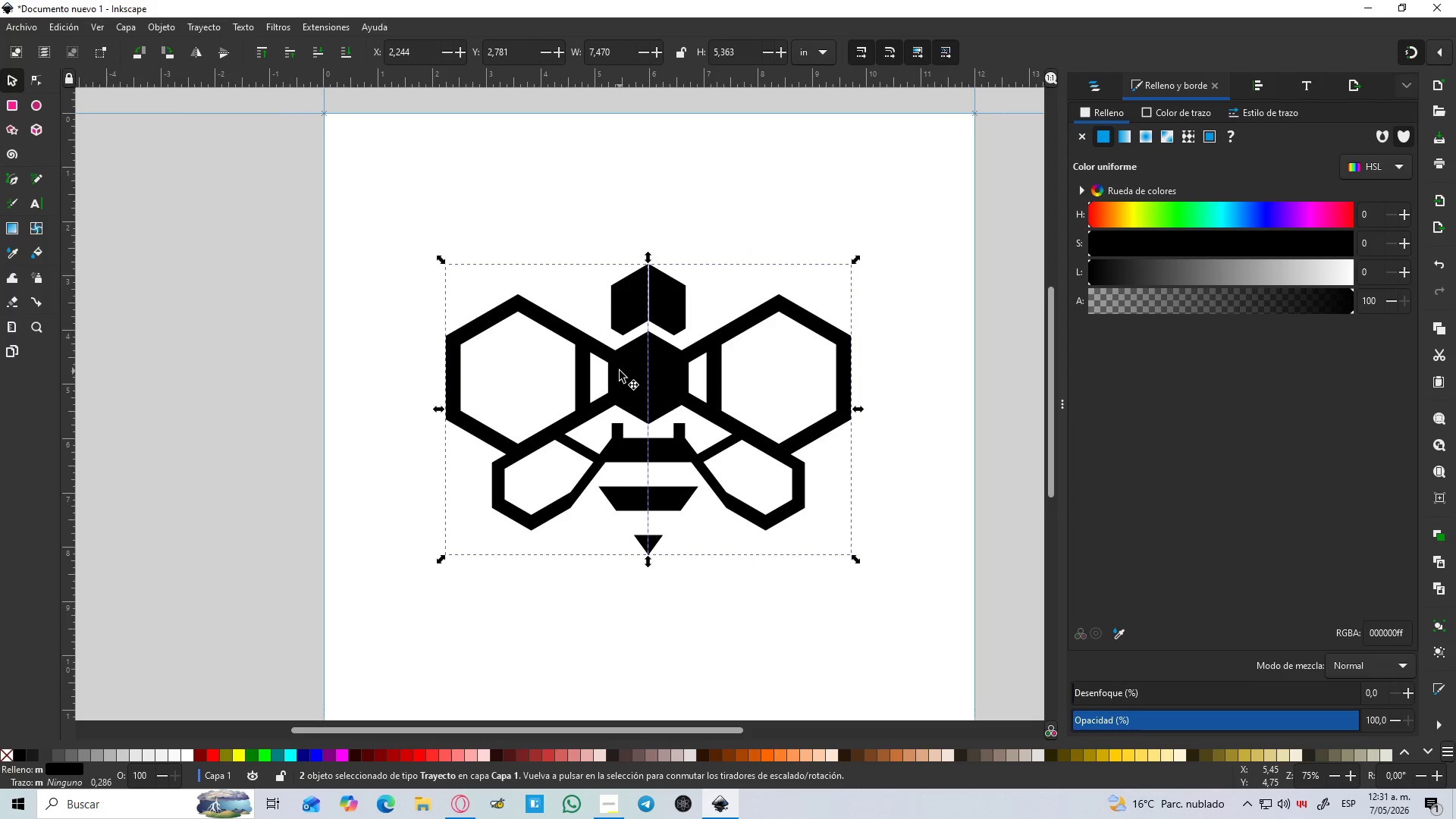 
key(Control+NumpadAdd)
 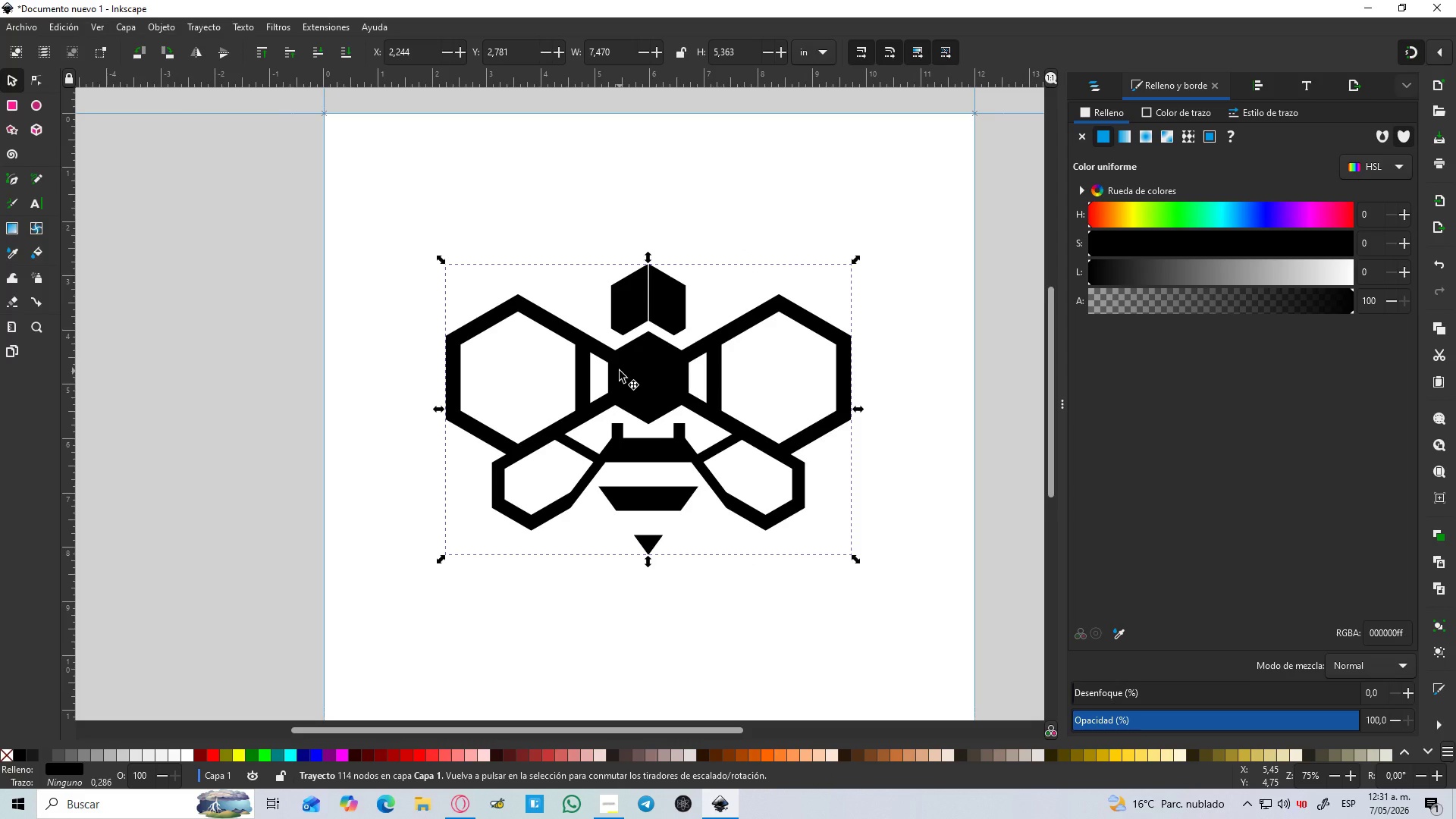 
key(Control+5)
 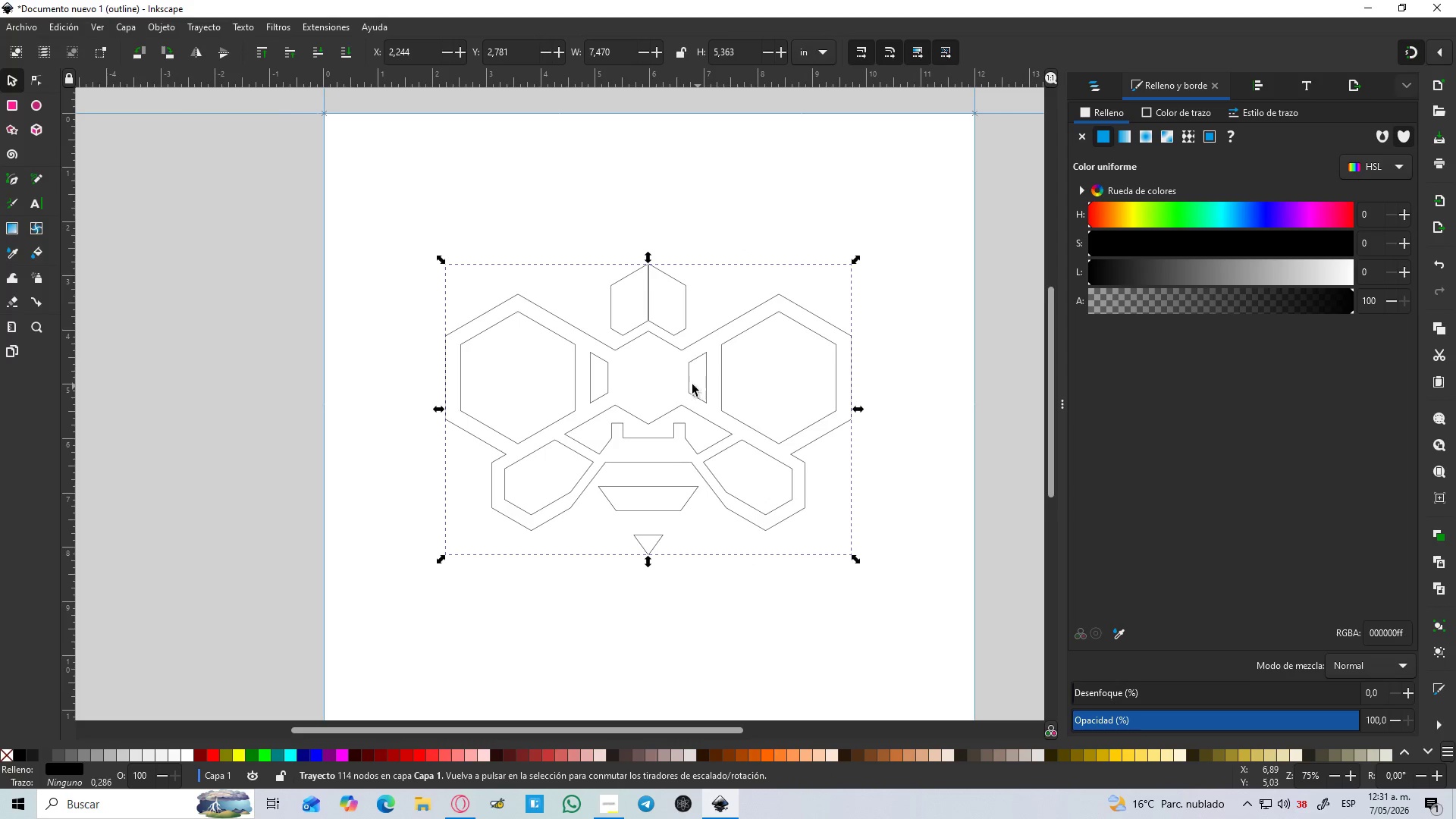 
hold_key(key=ControlLeft, duration=0.55)
scroll: coordinate [660, 299], scroll_direction: up, amount: 4.0
 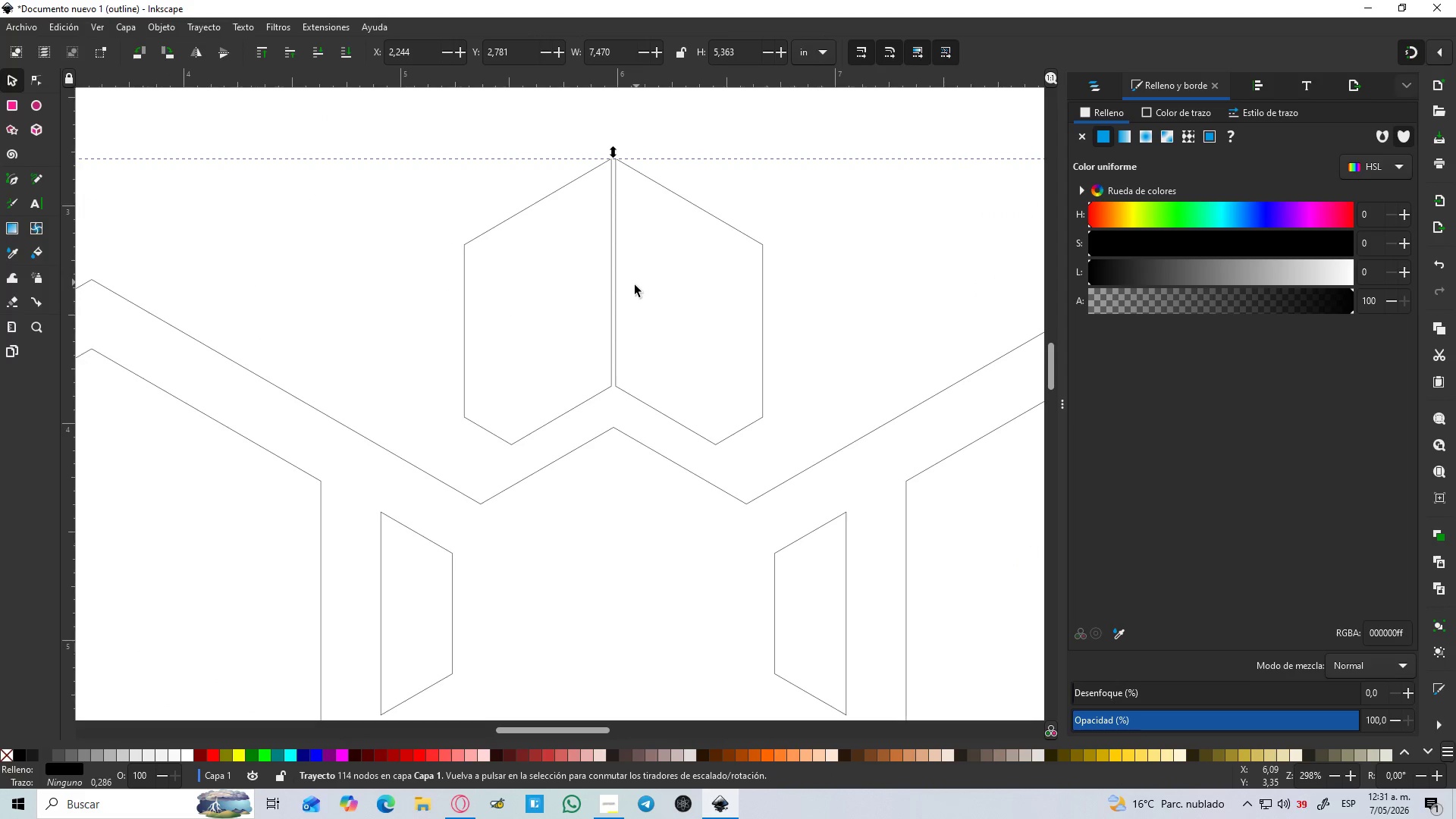 
hold_key(key=ControlLeft, duration=0.45)
scroll: coordinate [634, 285], scroll_direction: down, amount: 2.0
 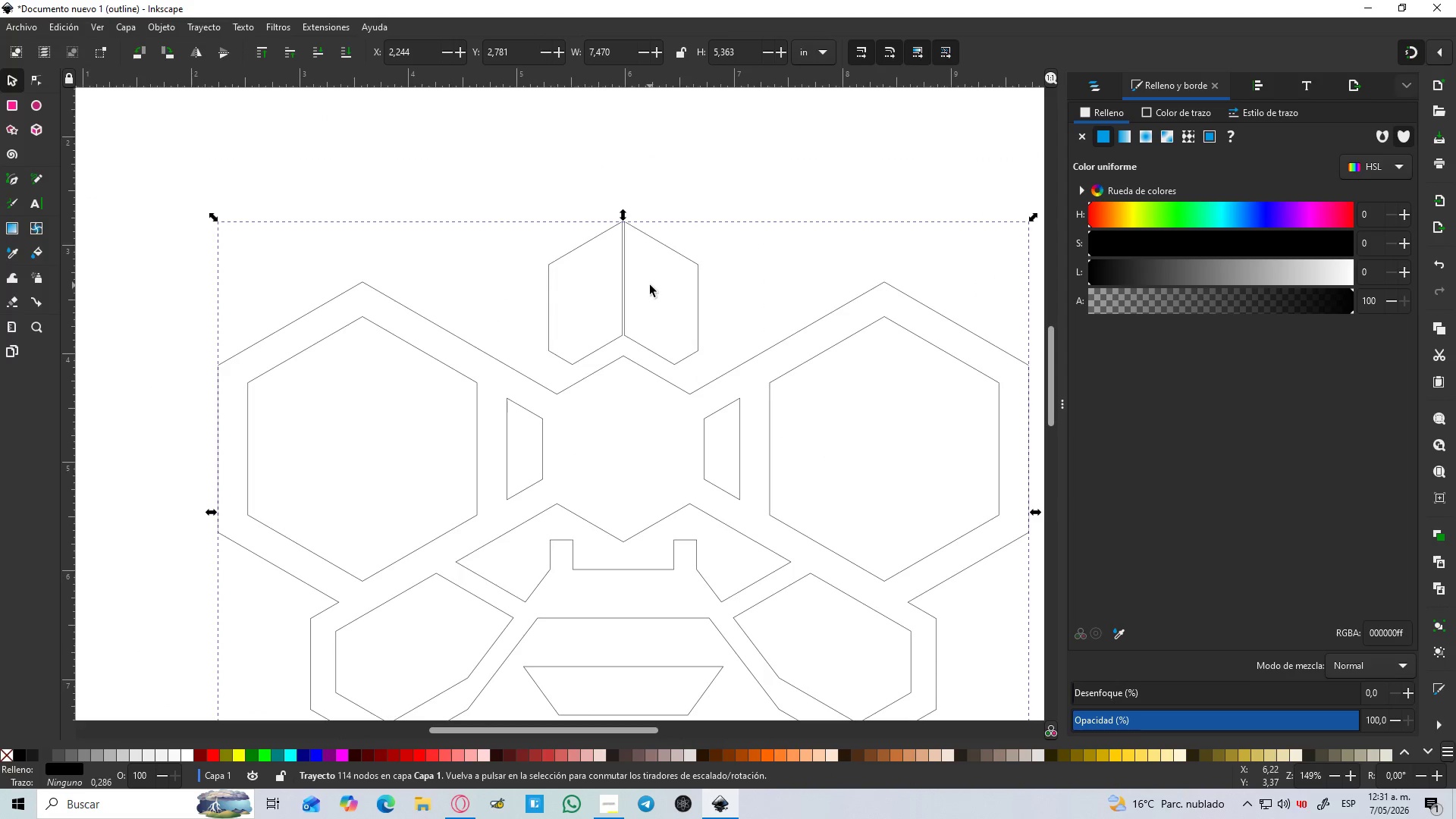 
hold_key(key=ControlLeft, duration=0.39)
scroll: coordinate [650, 285], scroll_direction: down, amount: 2.0
 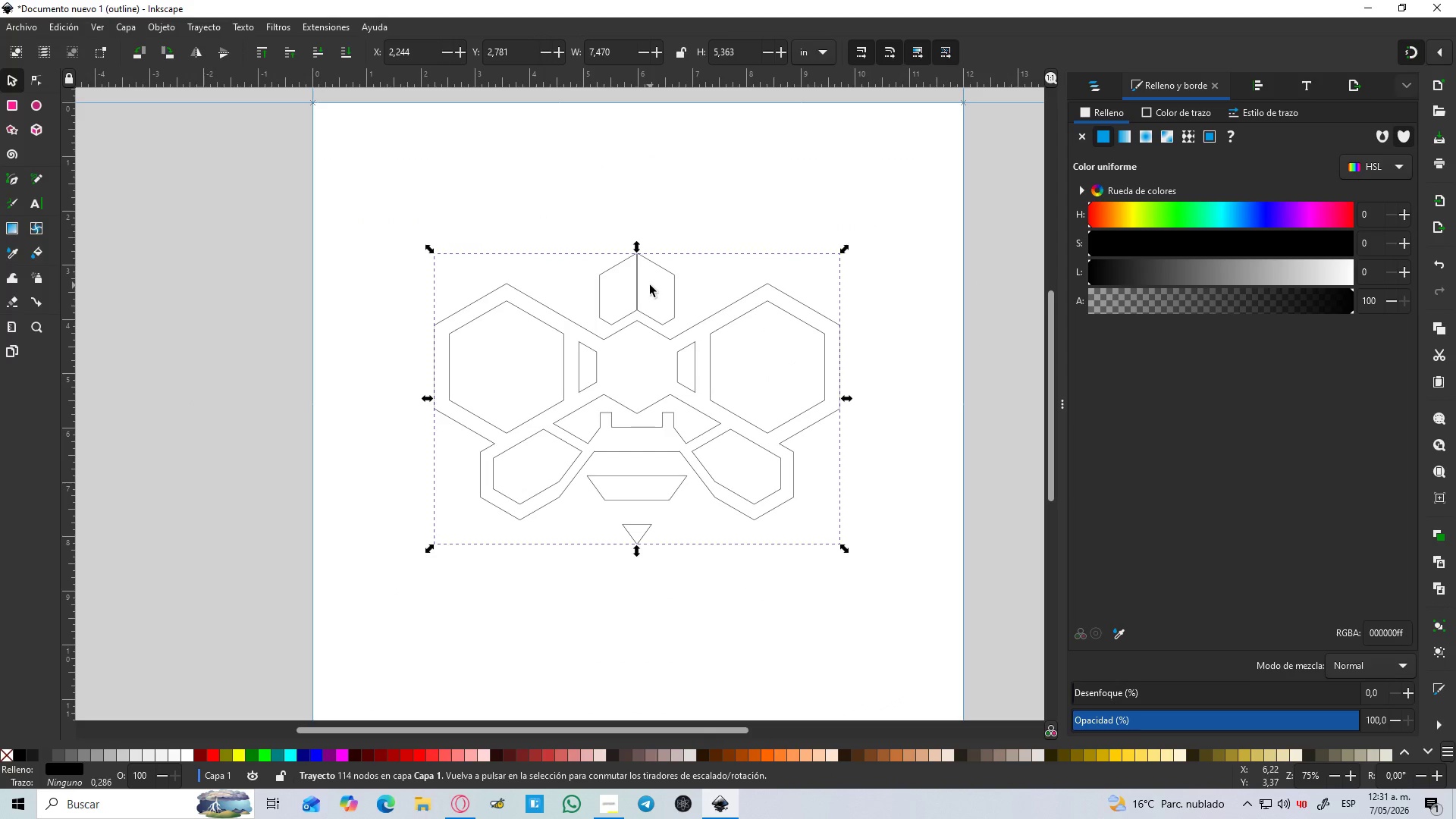 
key(Control+Z)
 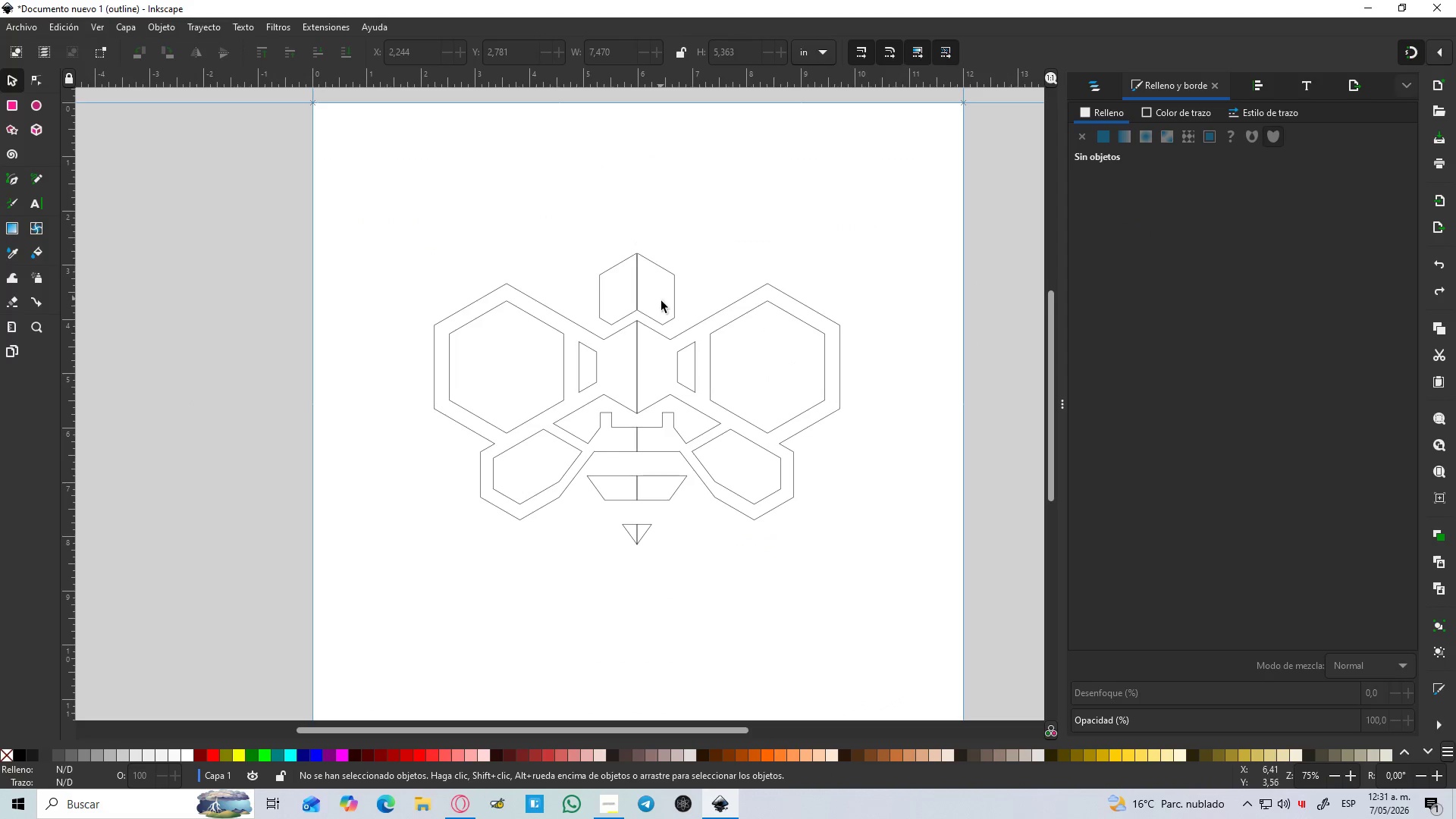 
hold_key(key=ControlLeft, duration=0.58)
scroll: coordinate [658, 300], scroll_direction: up, amount: 3.0
 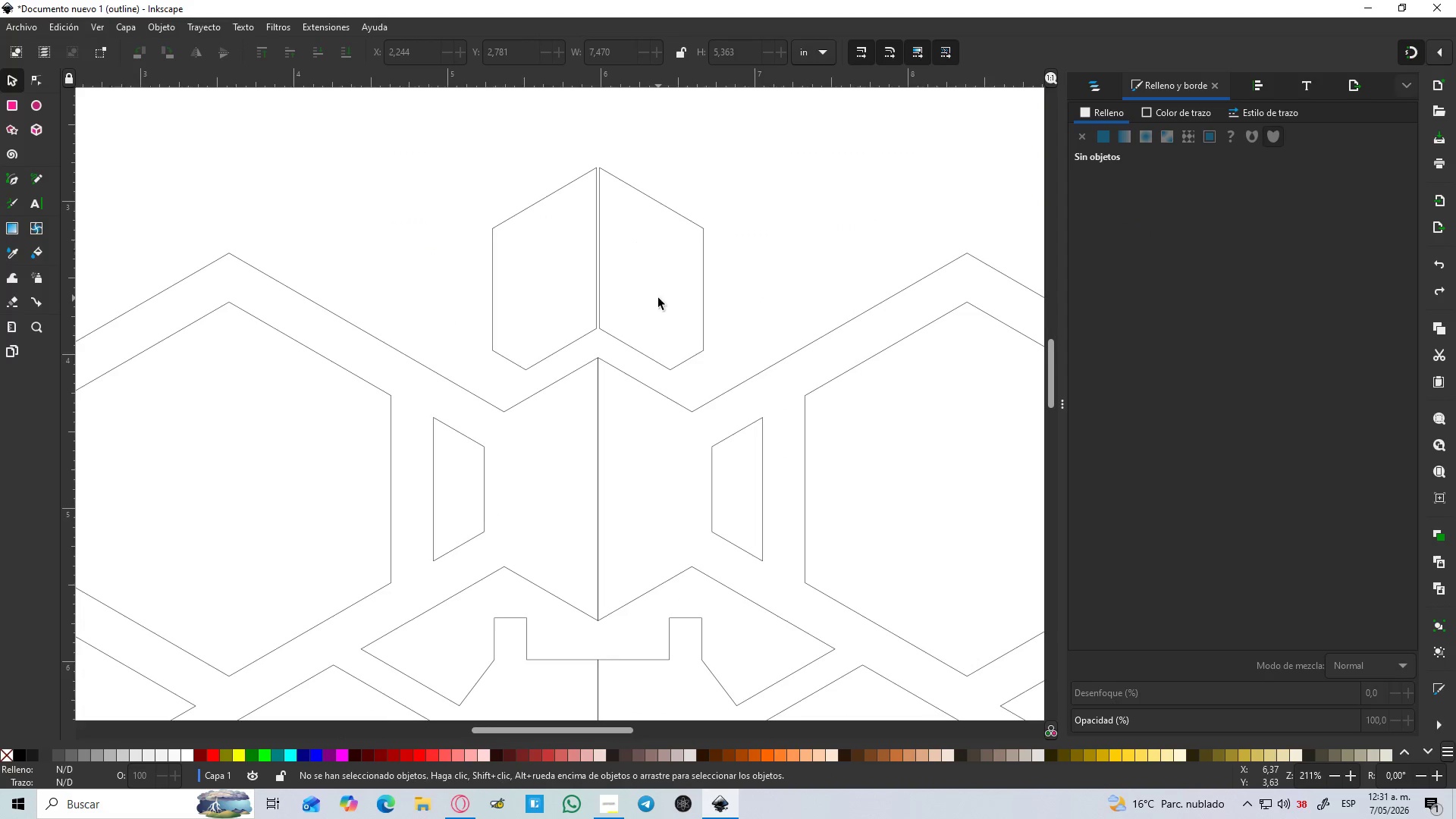 
left_click([658, 298])
 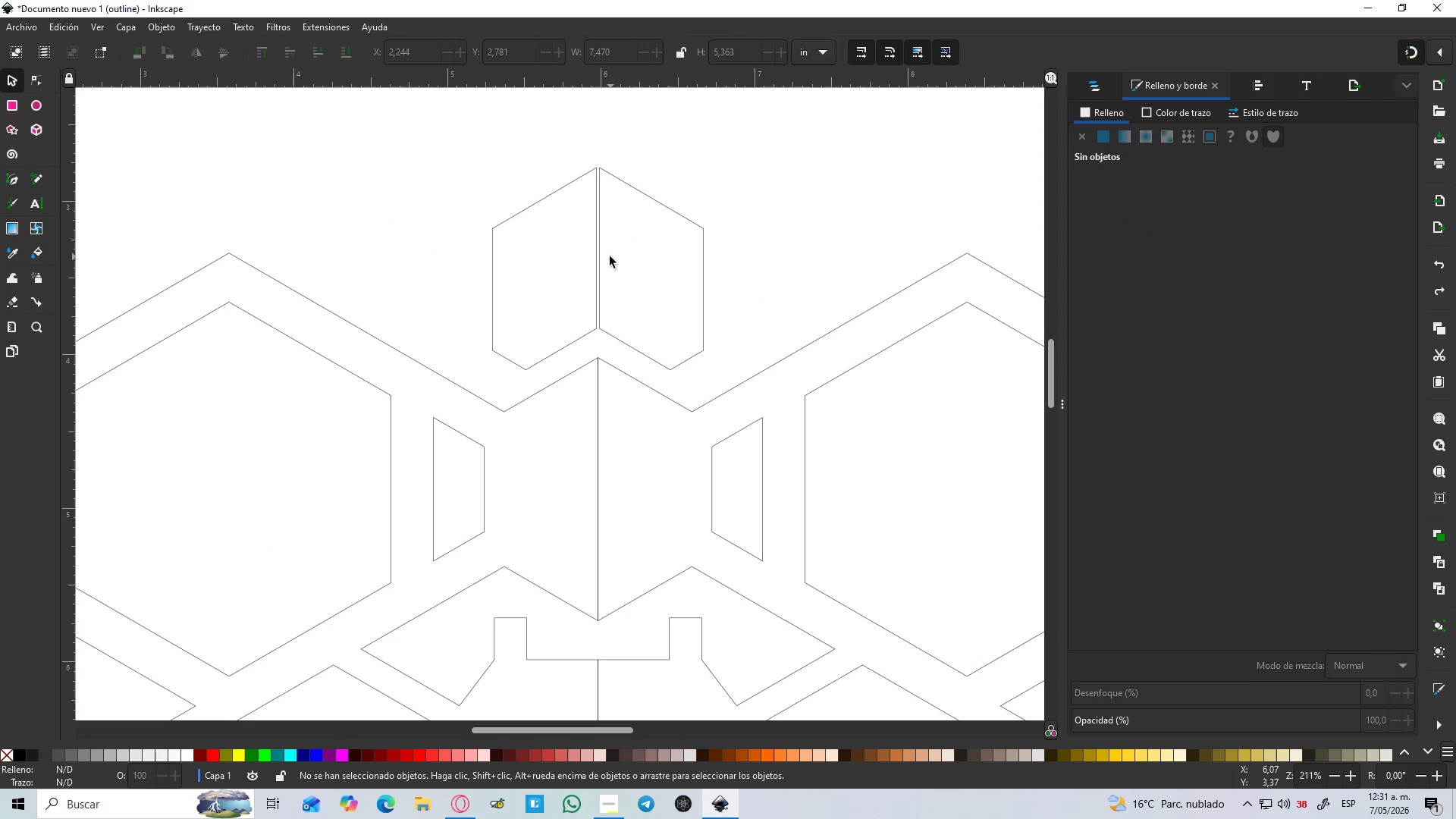 
left_click([609, 242])
 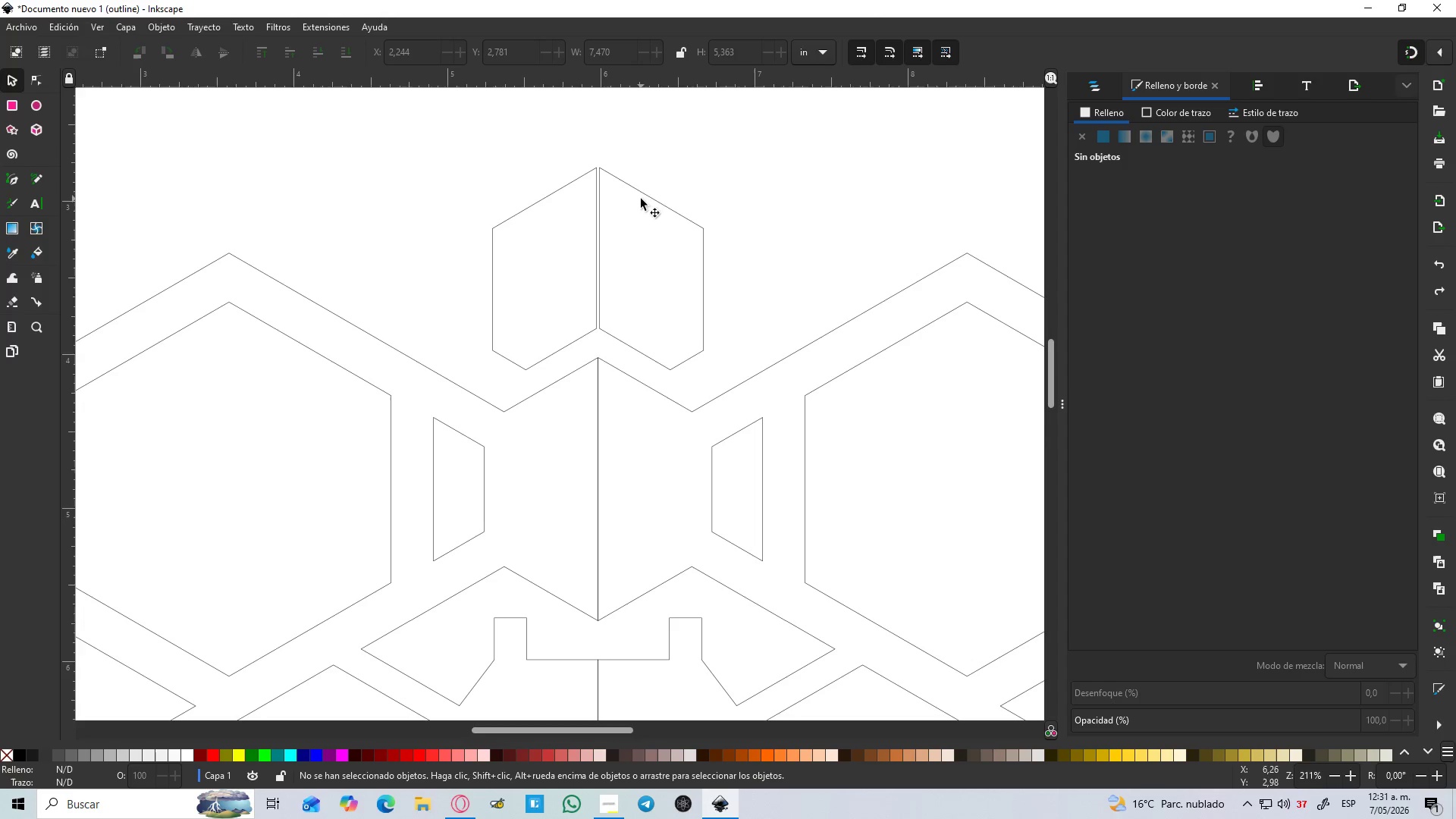 
left_click([643, 192])
 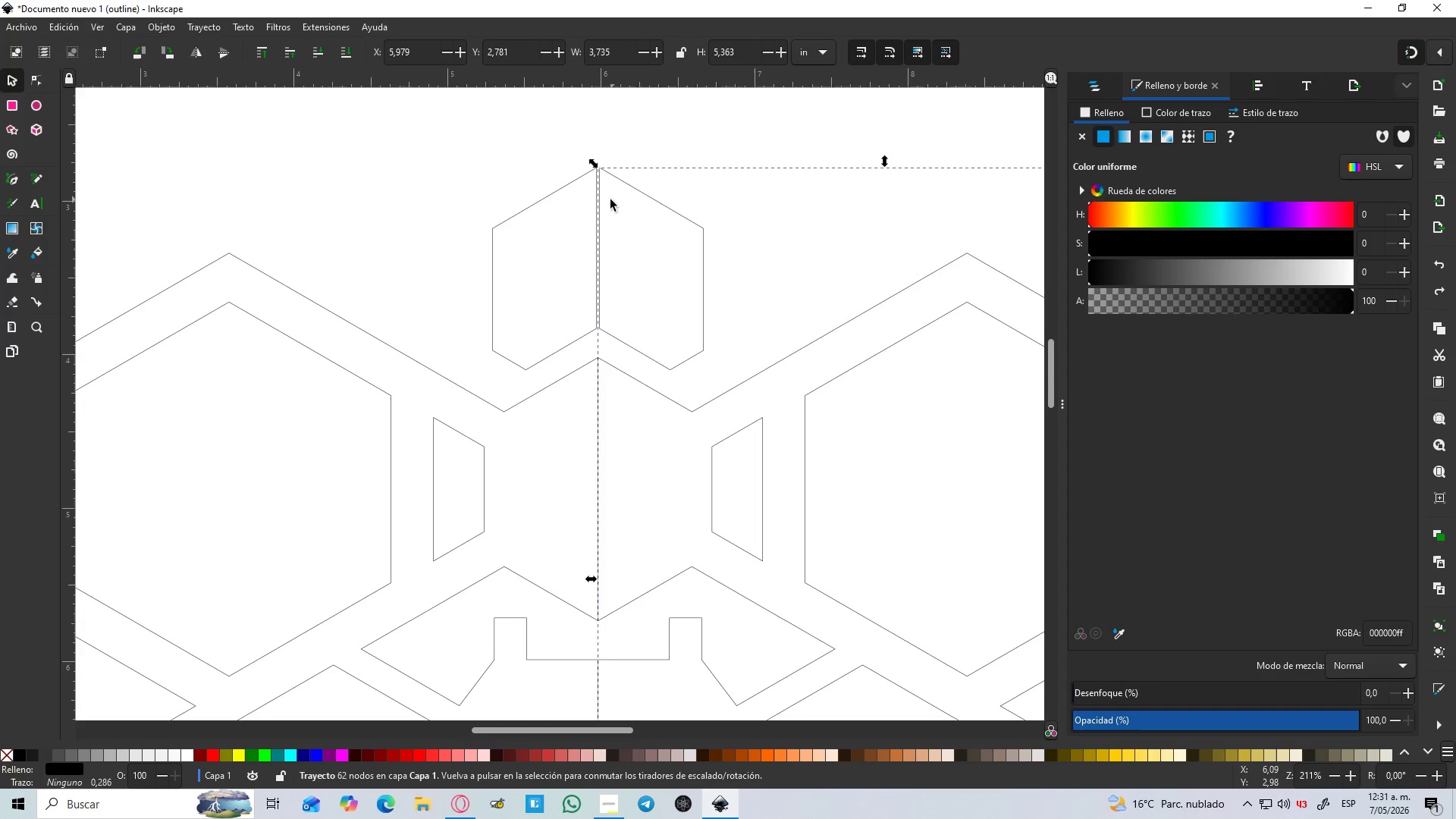 
hold_key(key=ControlLeft, duration=0.61)
scroll: coordinate [601, 207], scroll_direction: up, amount: 2.0
 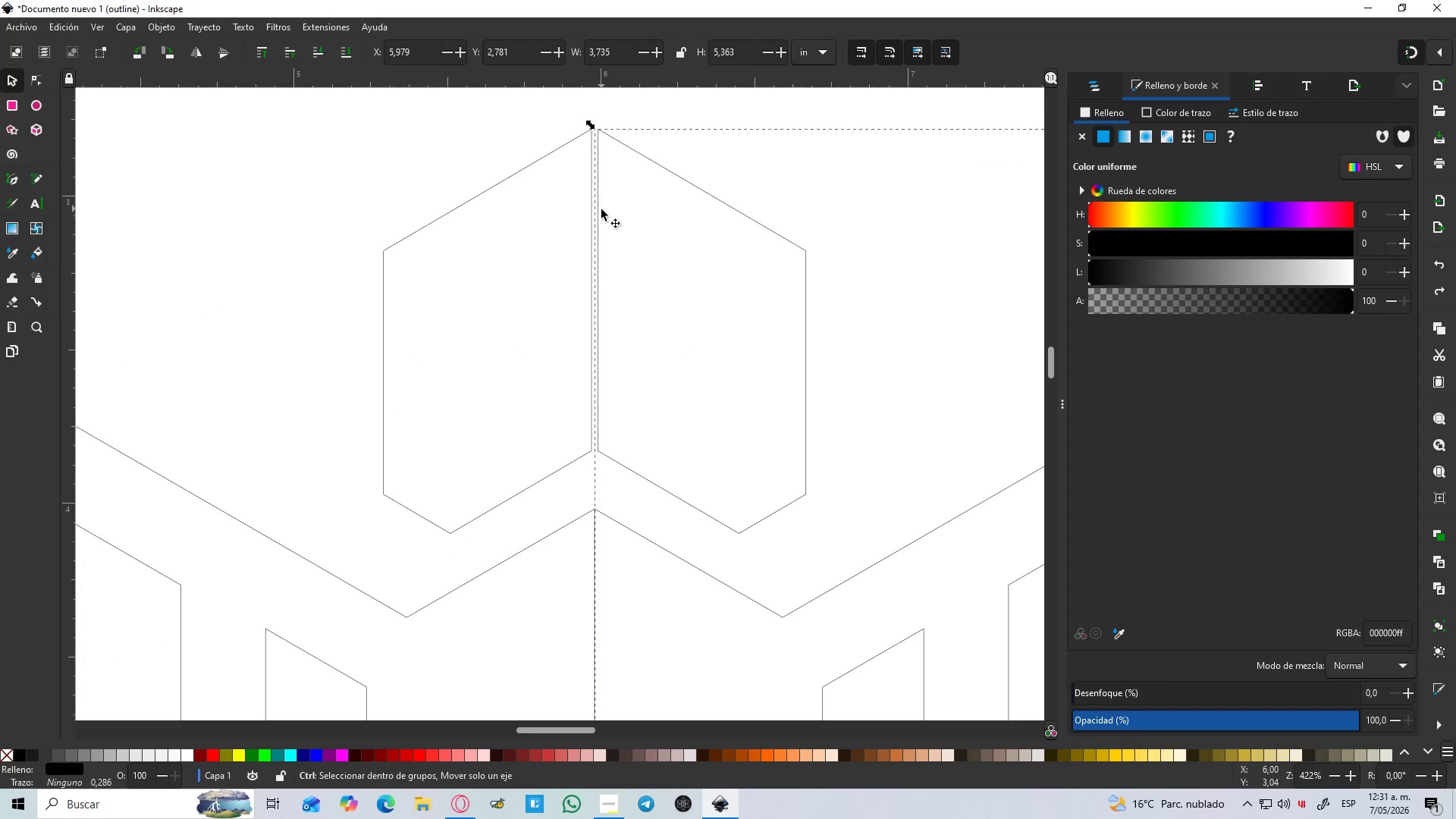 
hold_key(key=ControlLeft, duration=1.66)
left_click_drag(start_coordinate=[601, 212], to_coordinate=[592, 215])
 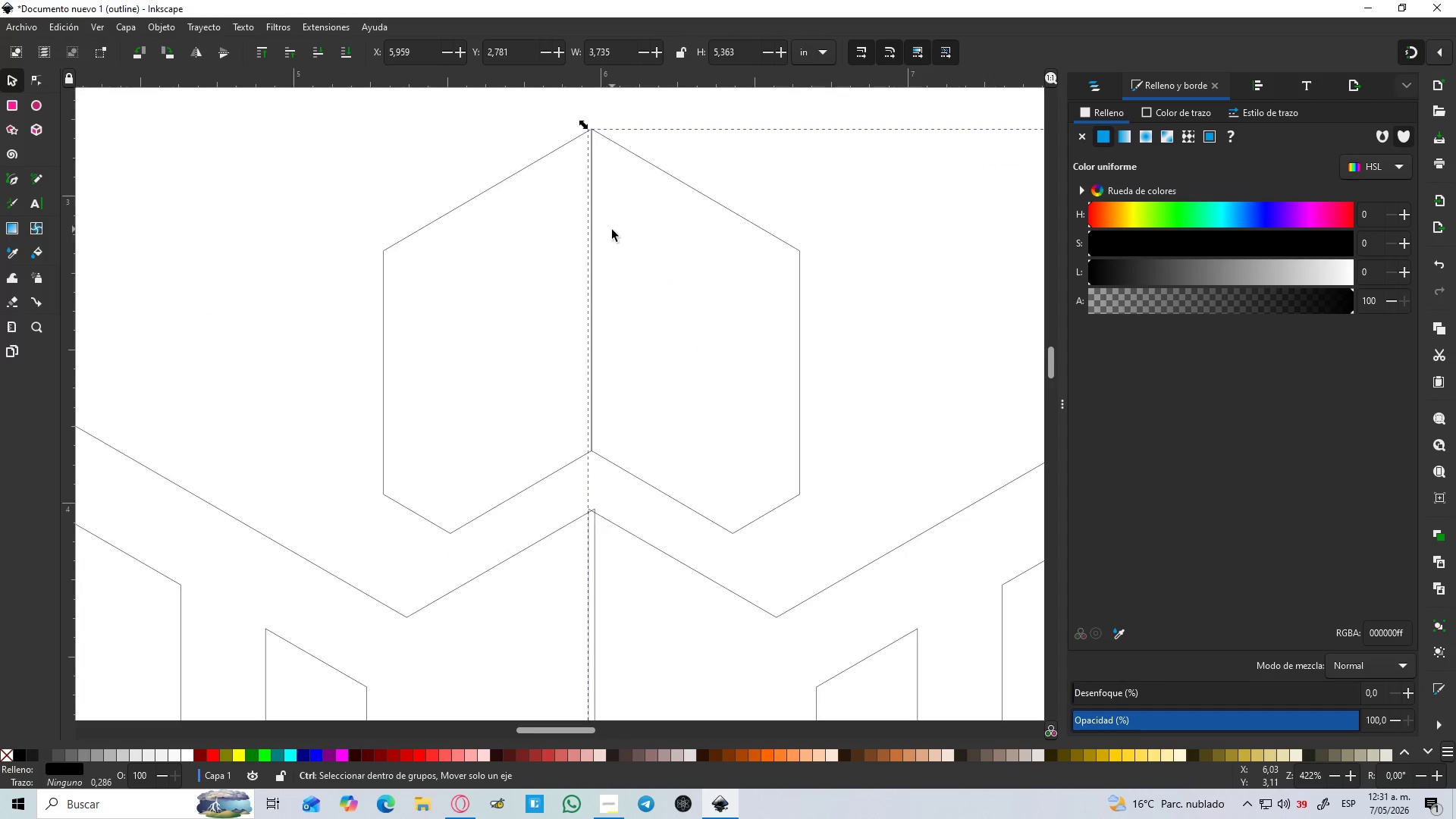 
hold_key(key=ControlLeft, duration=1.38)
 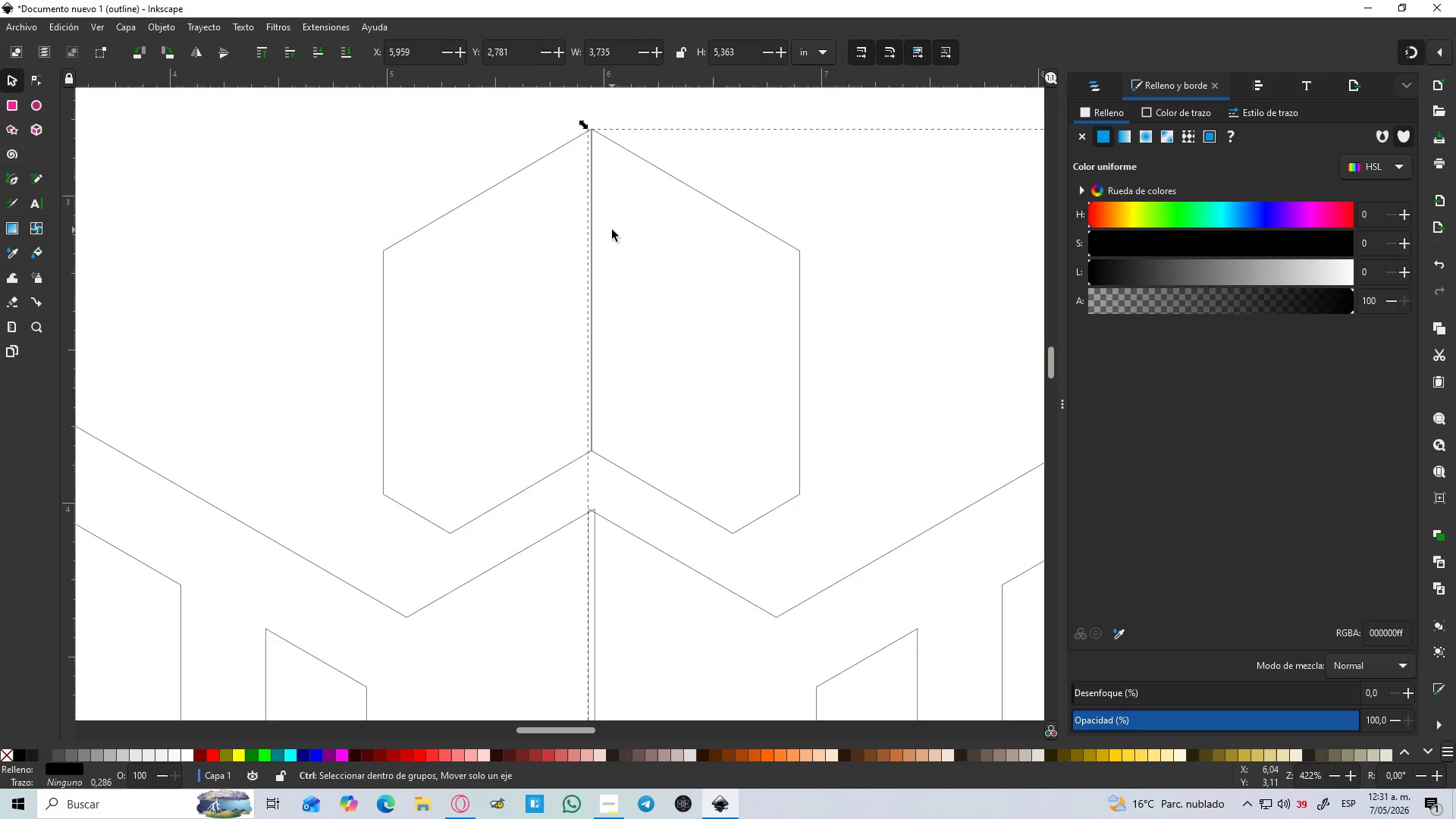 
hold_key(key=ControlLeft, duration=1.52)
scroll: coordinate [612, 230], scroll_direction: down, amount: 3.0
 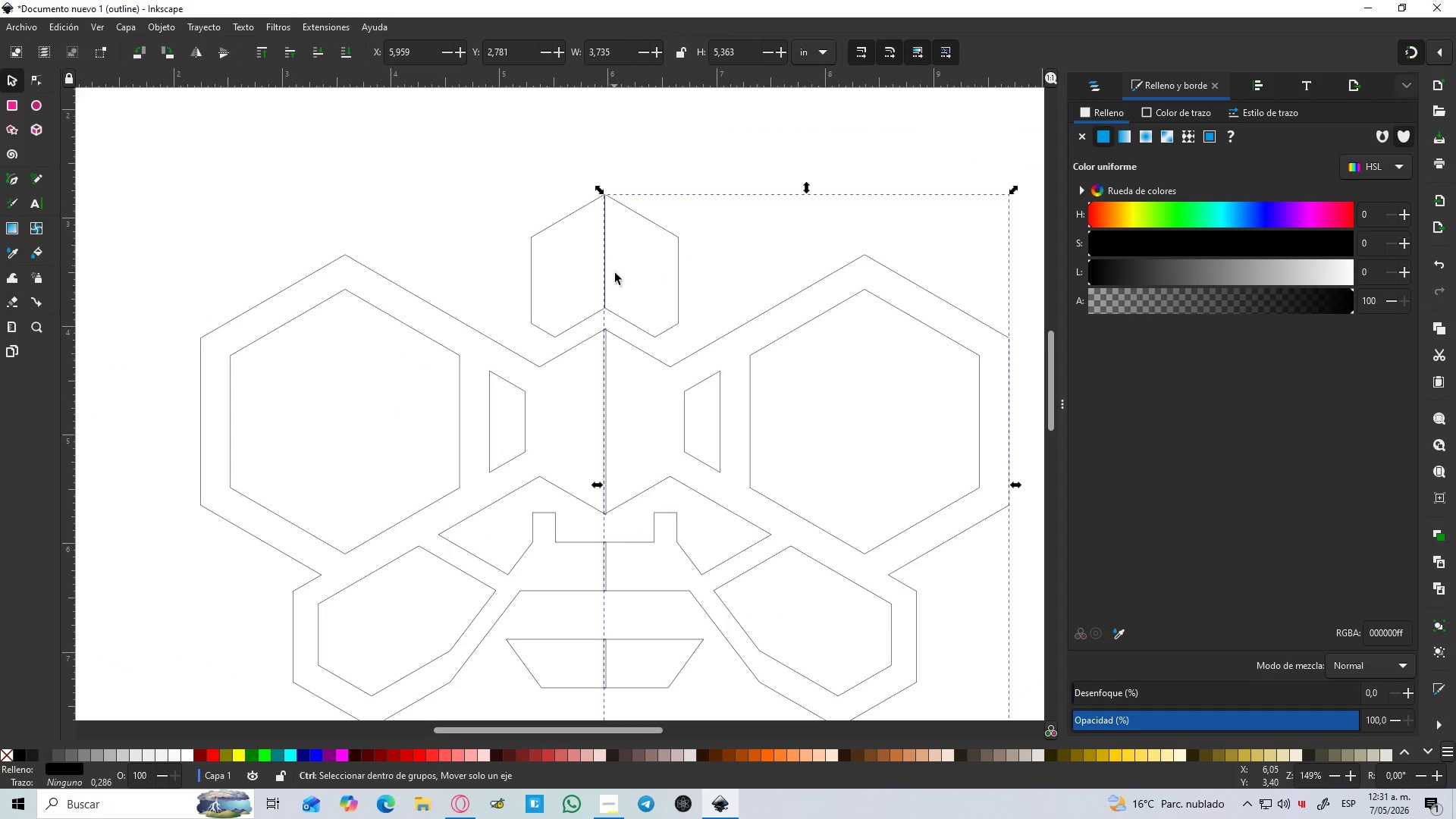 
hold_key(key=ControlLeft, duration=0.73)
scroll: coordinate [617, 314], scroll_direction: down, amount: 1.0
 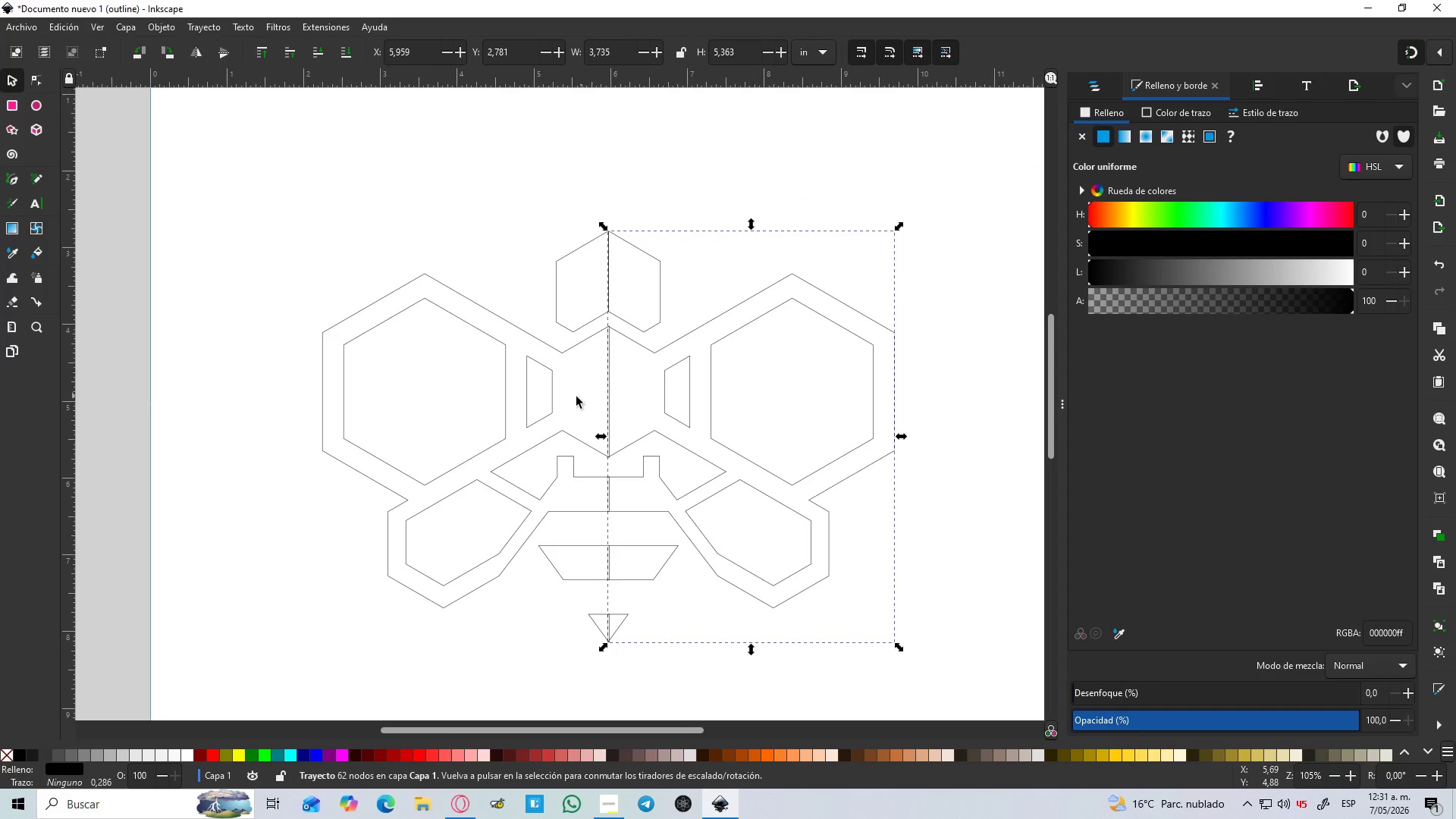 
hold_key(key=ShiftLeft, duration=1.5)
left_click([579, 399])
 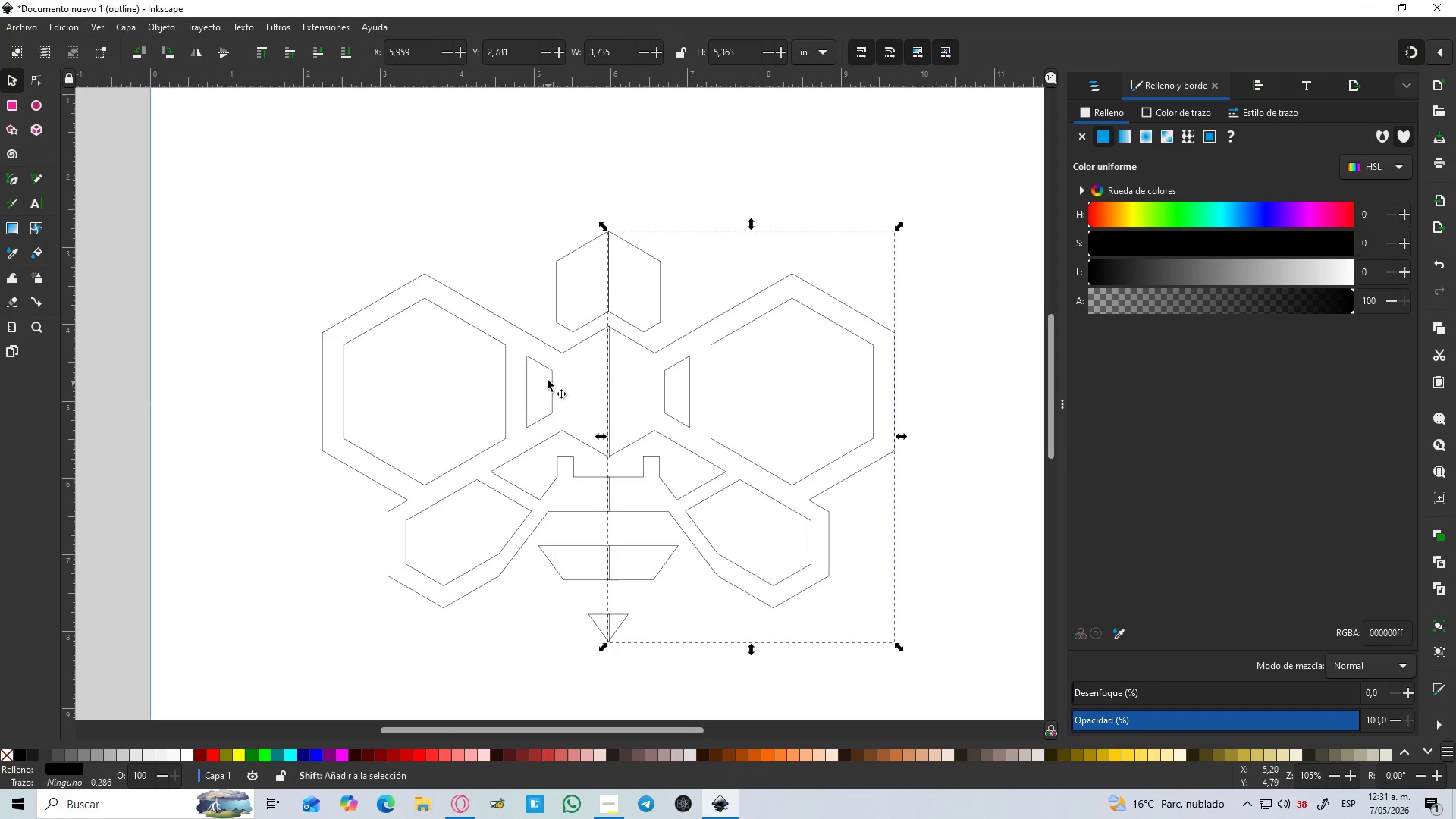 
left_click([548, 375])
 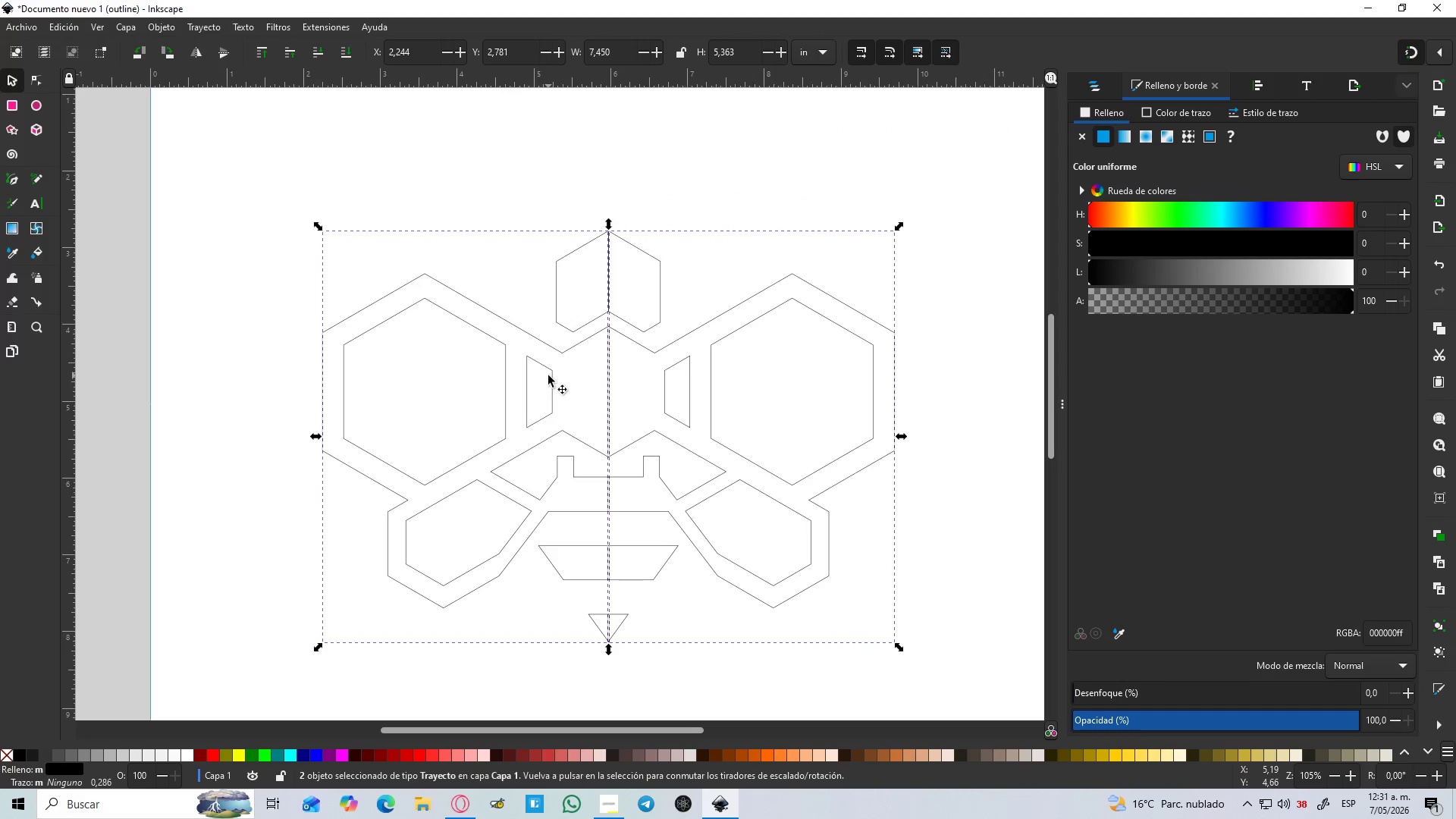 
key(Shift+ShiftLeft)
 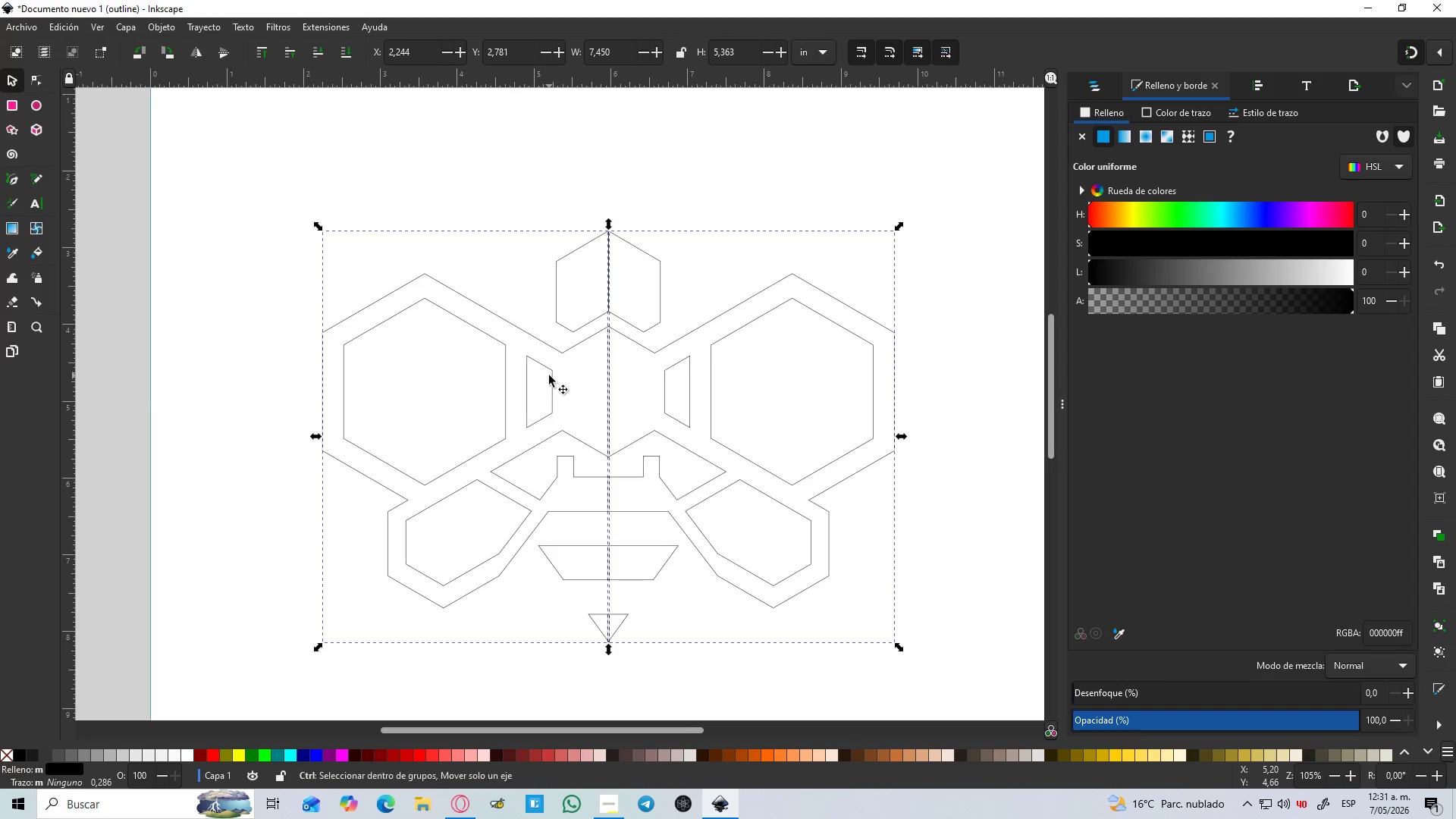 
key(Control+NumpadAdd)
 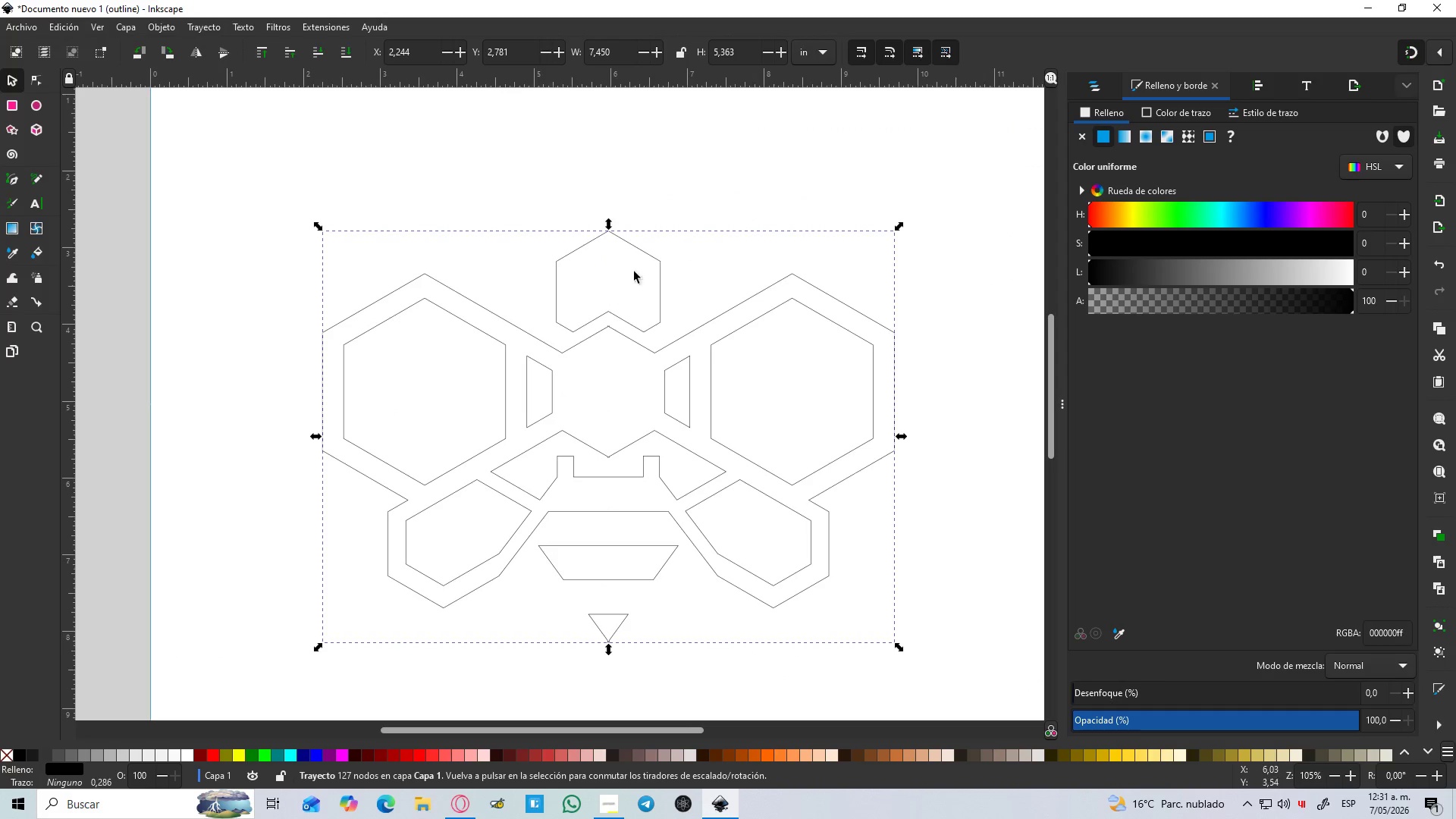 
left_click([695, 195])
 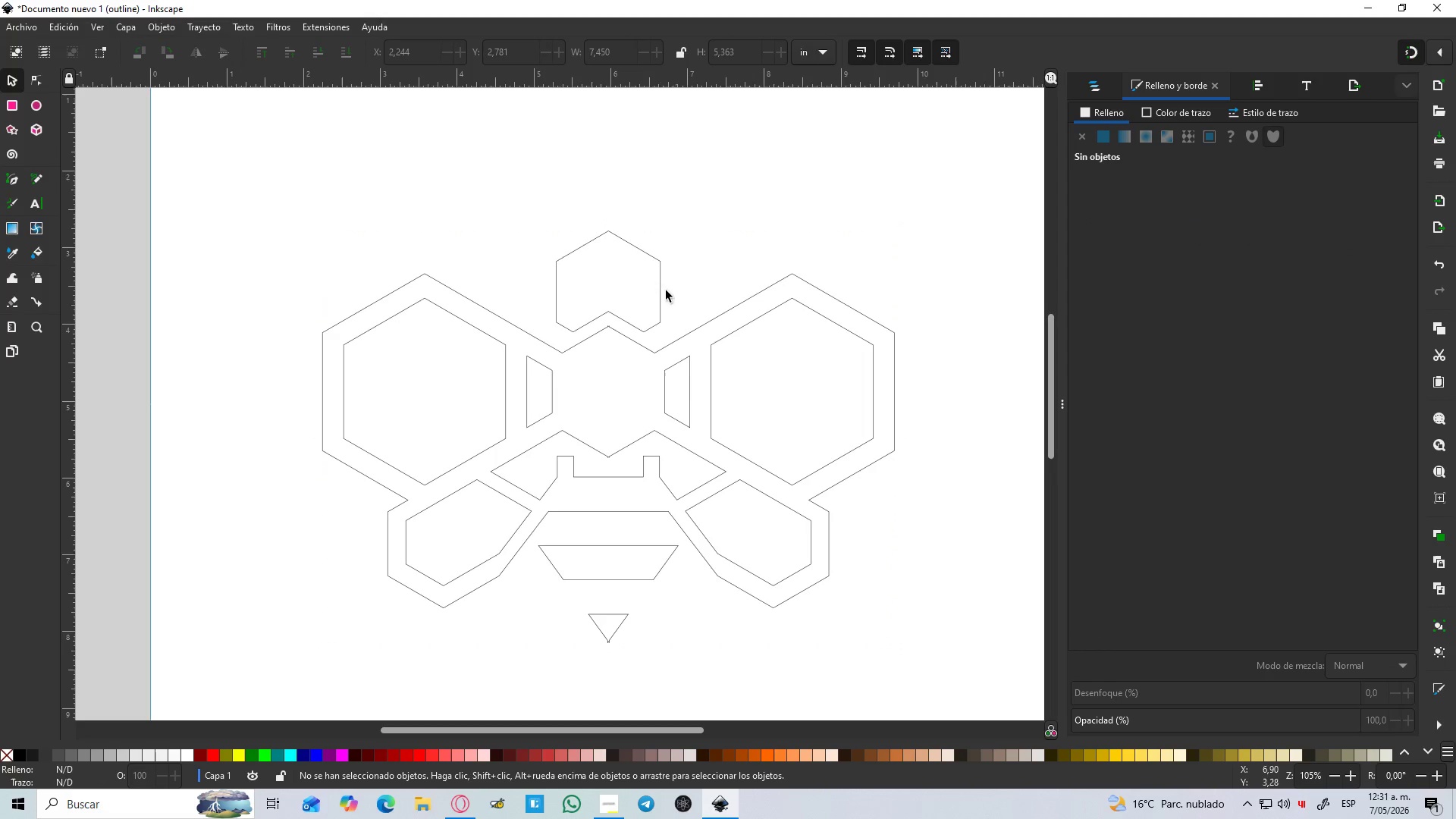 
key(Control+5)
 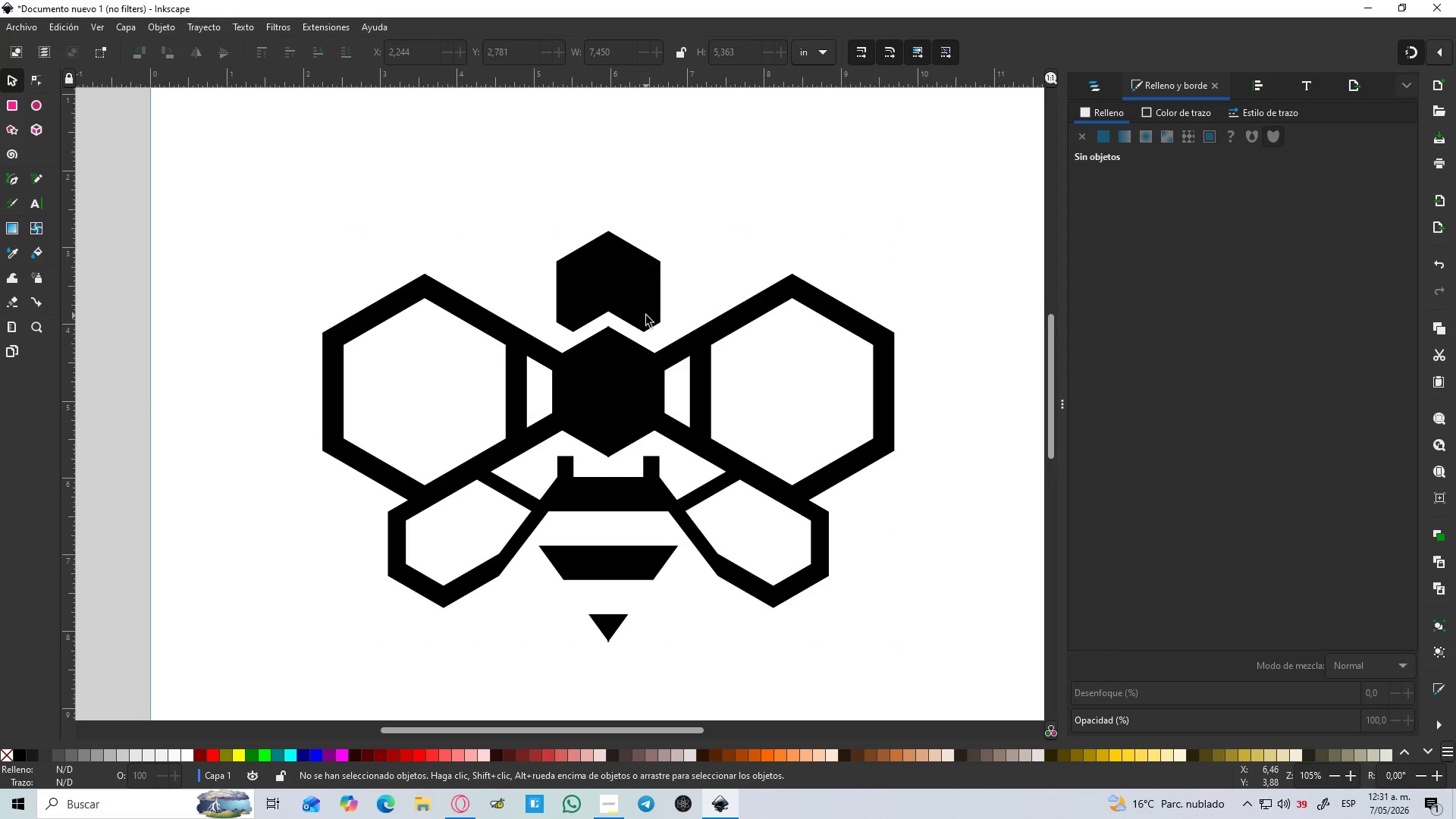 
key(Control+5)
 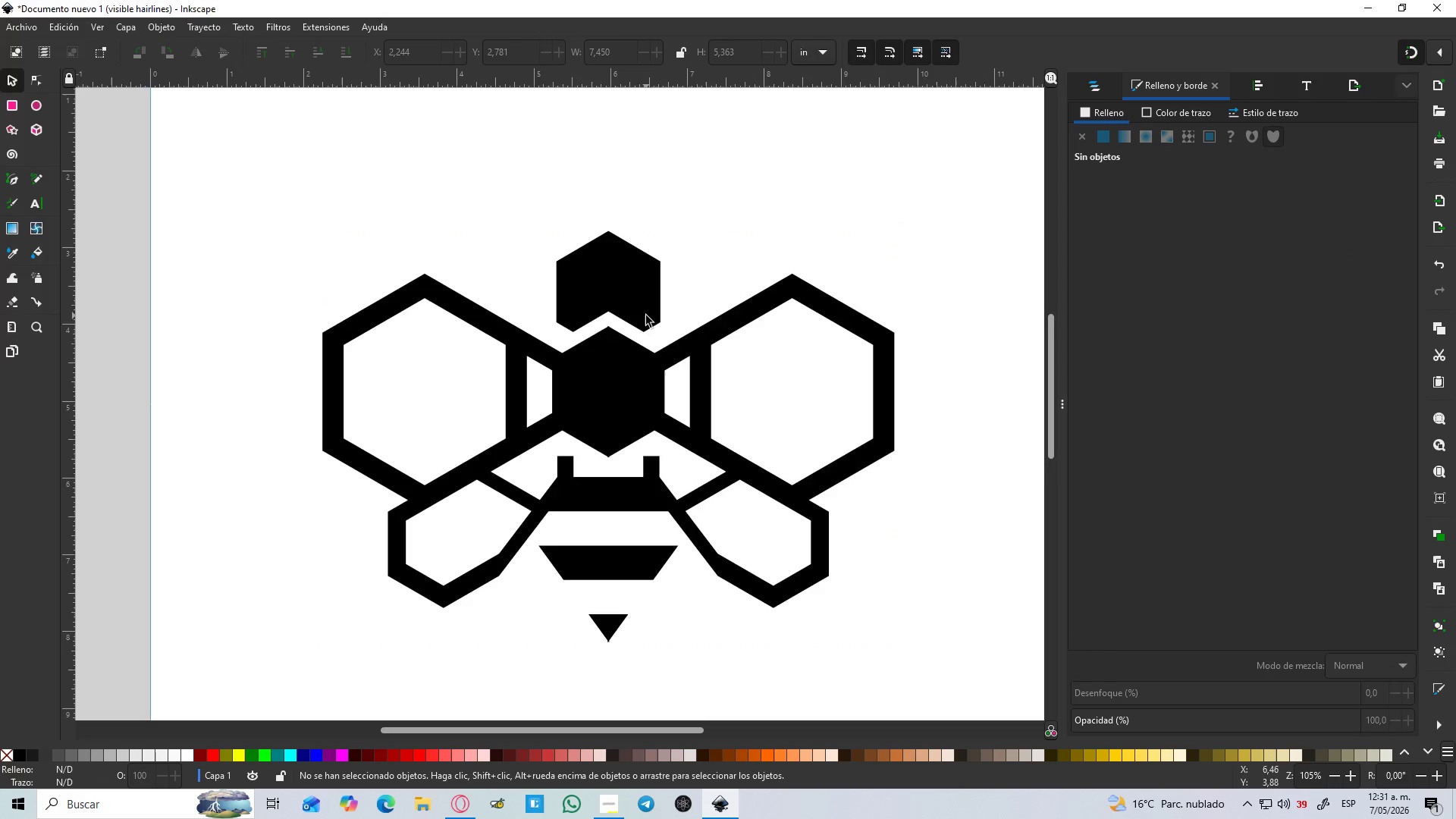 
key(Control+5)
 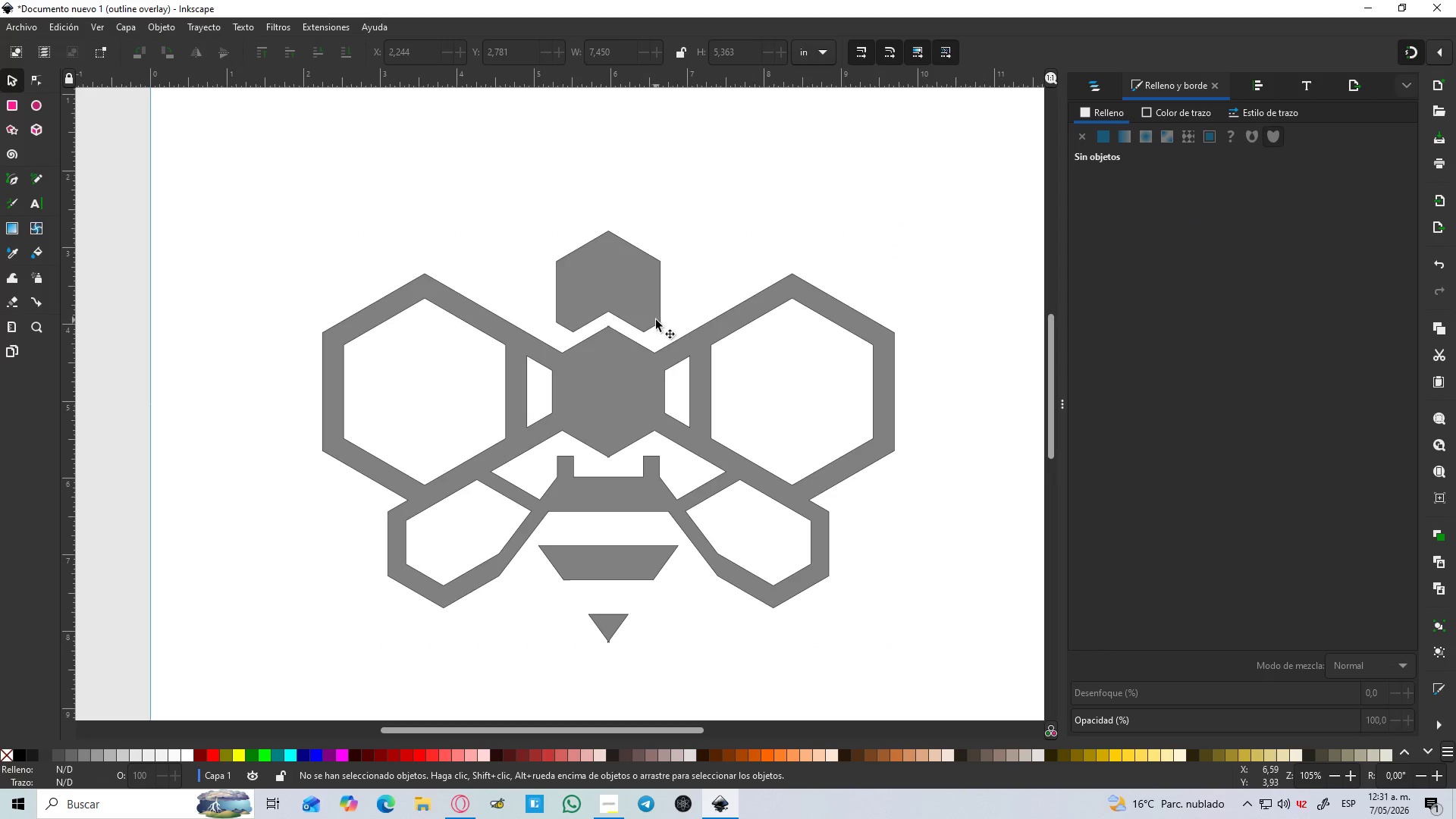 
key(Control+5)
 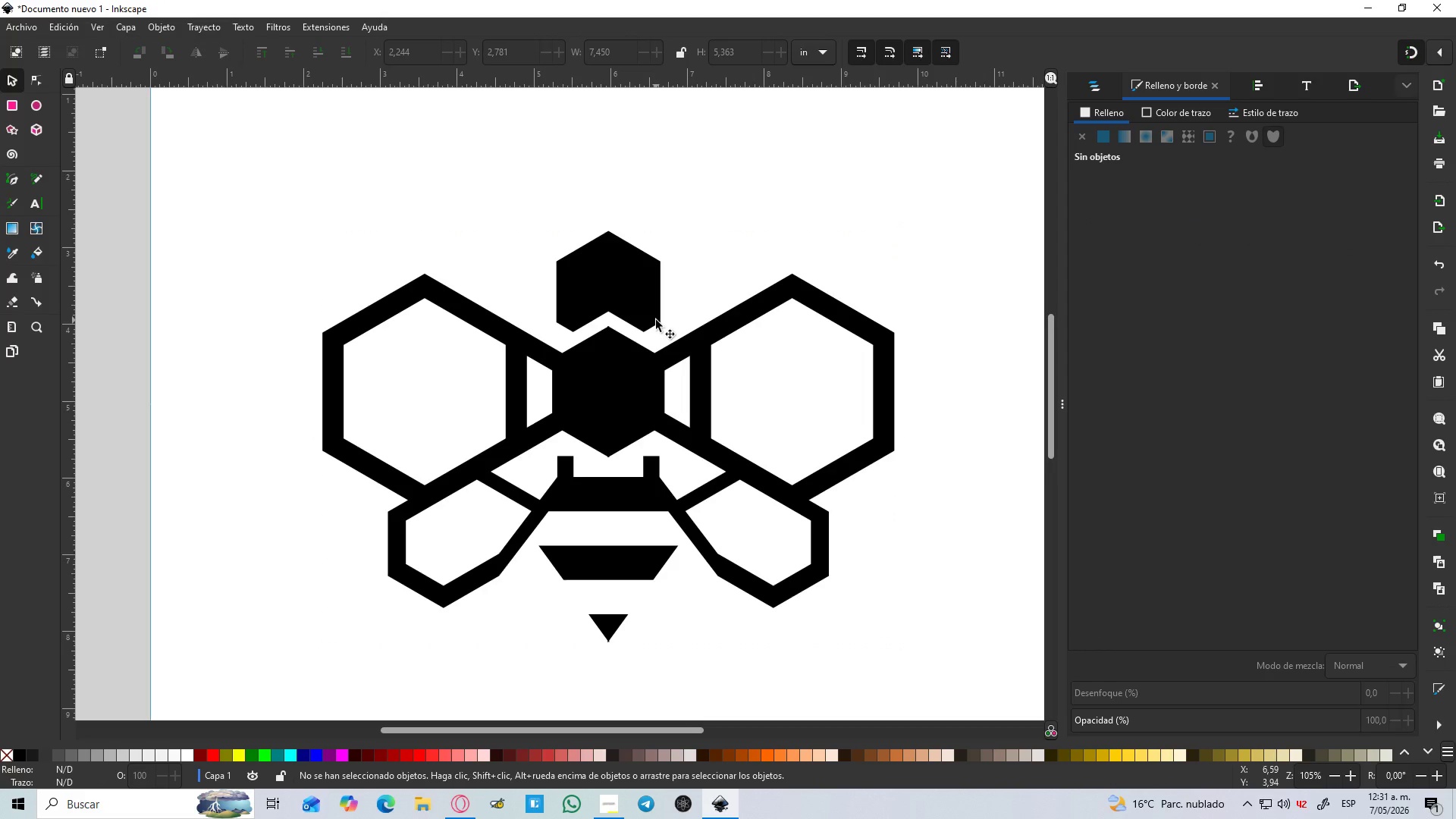 
hold_key(key=ControlLeft, duration=0.55)
 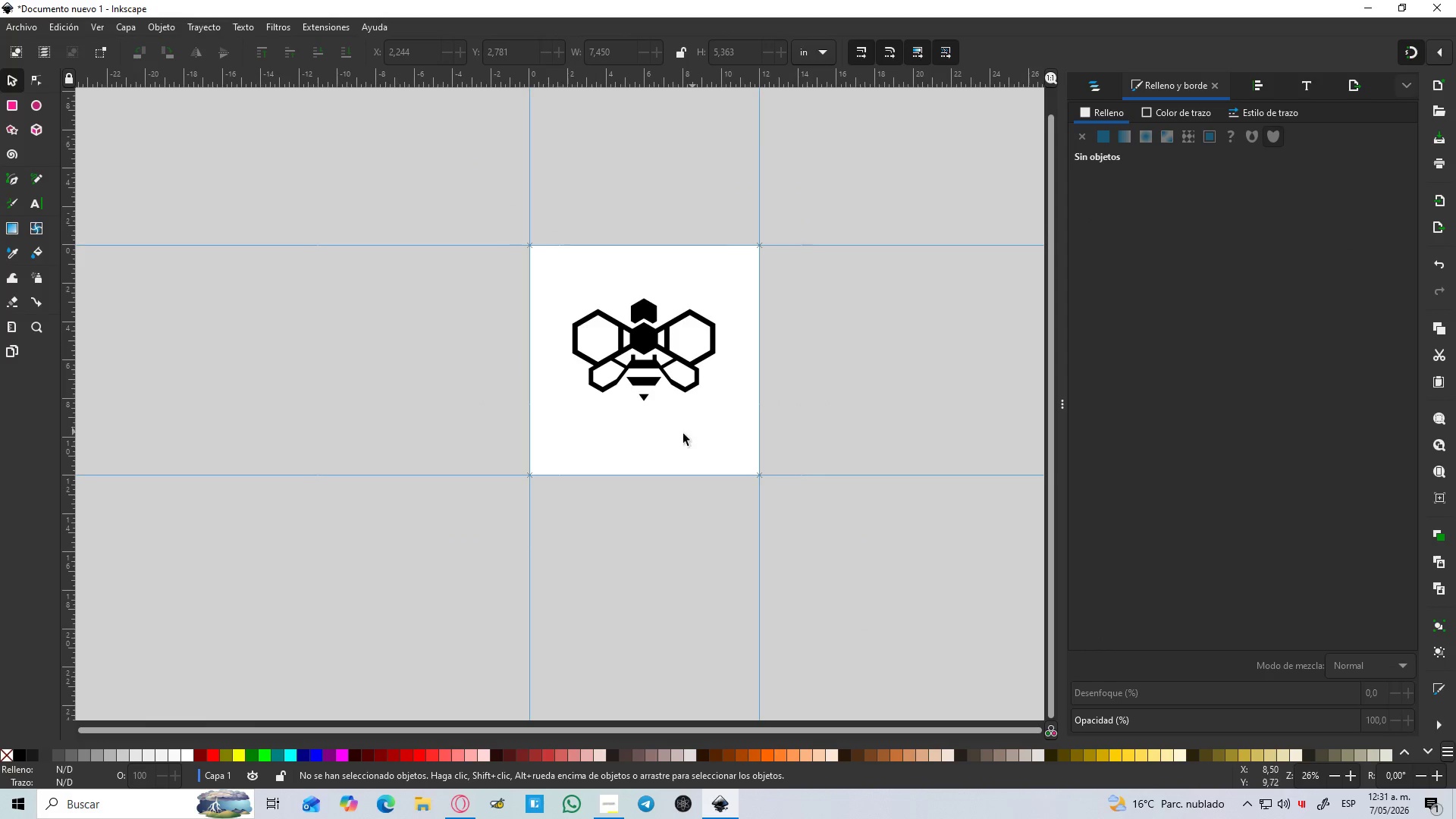 
hold_key(key=ControlLeft, duration=4.2)
 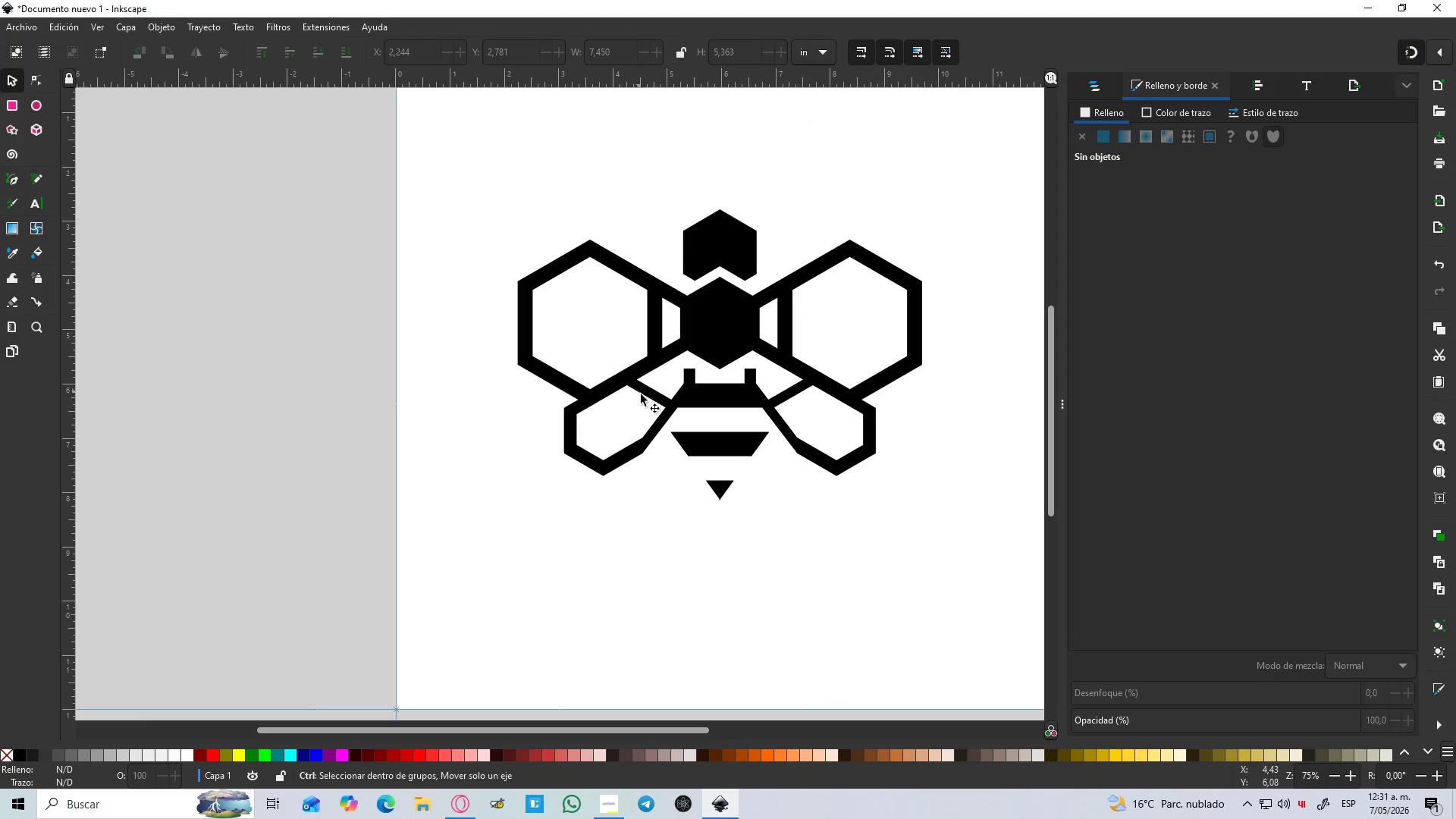 
scroll: coordinate [656, 321], scroll_direction: down, amount: 4.0
 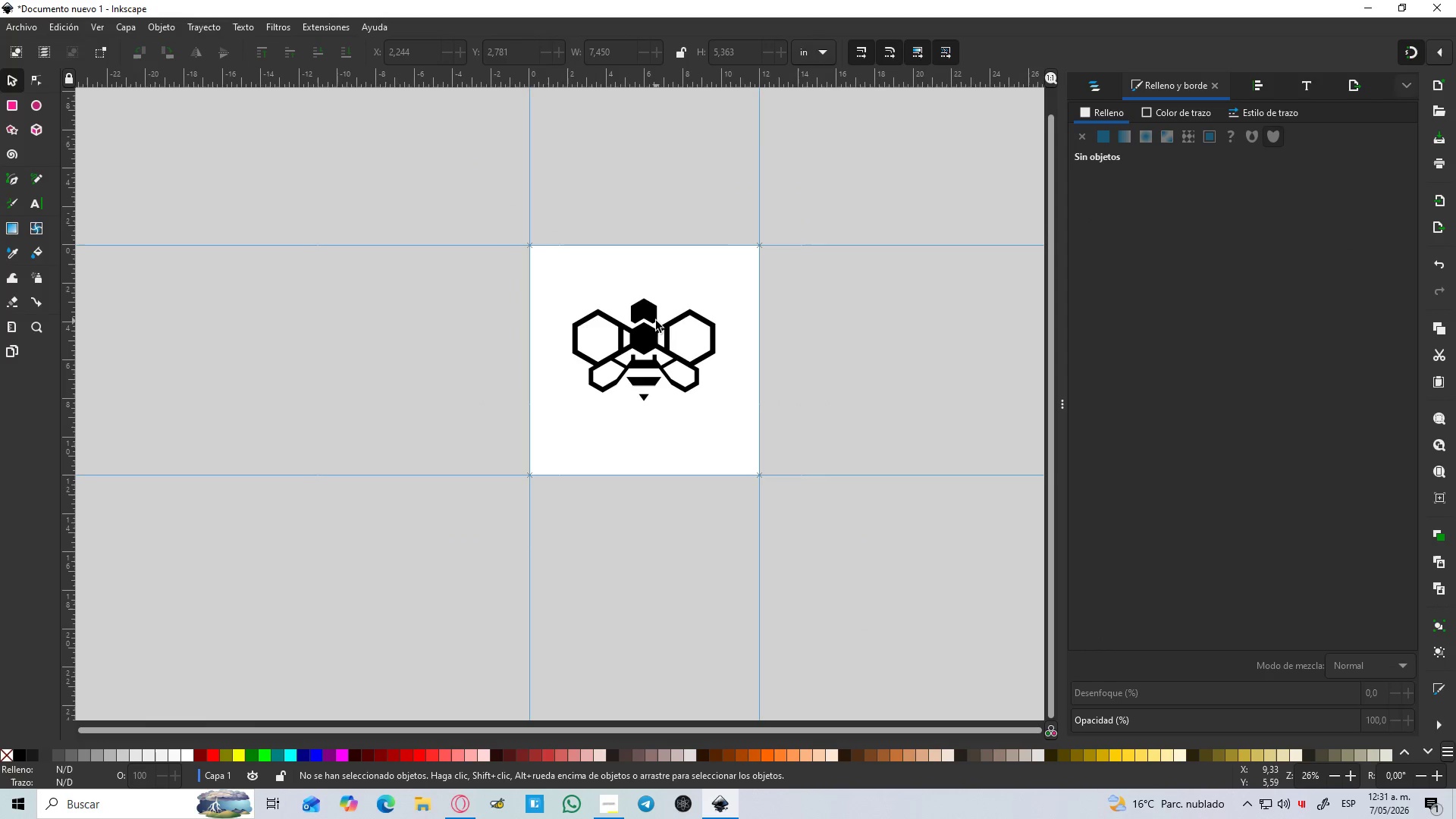 
left_click([678, 423])
 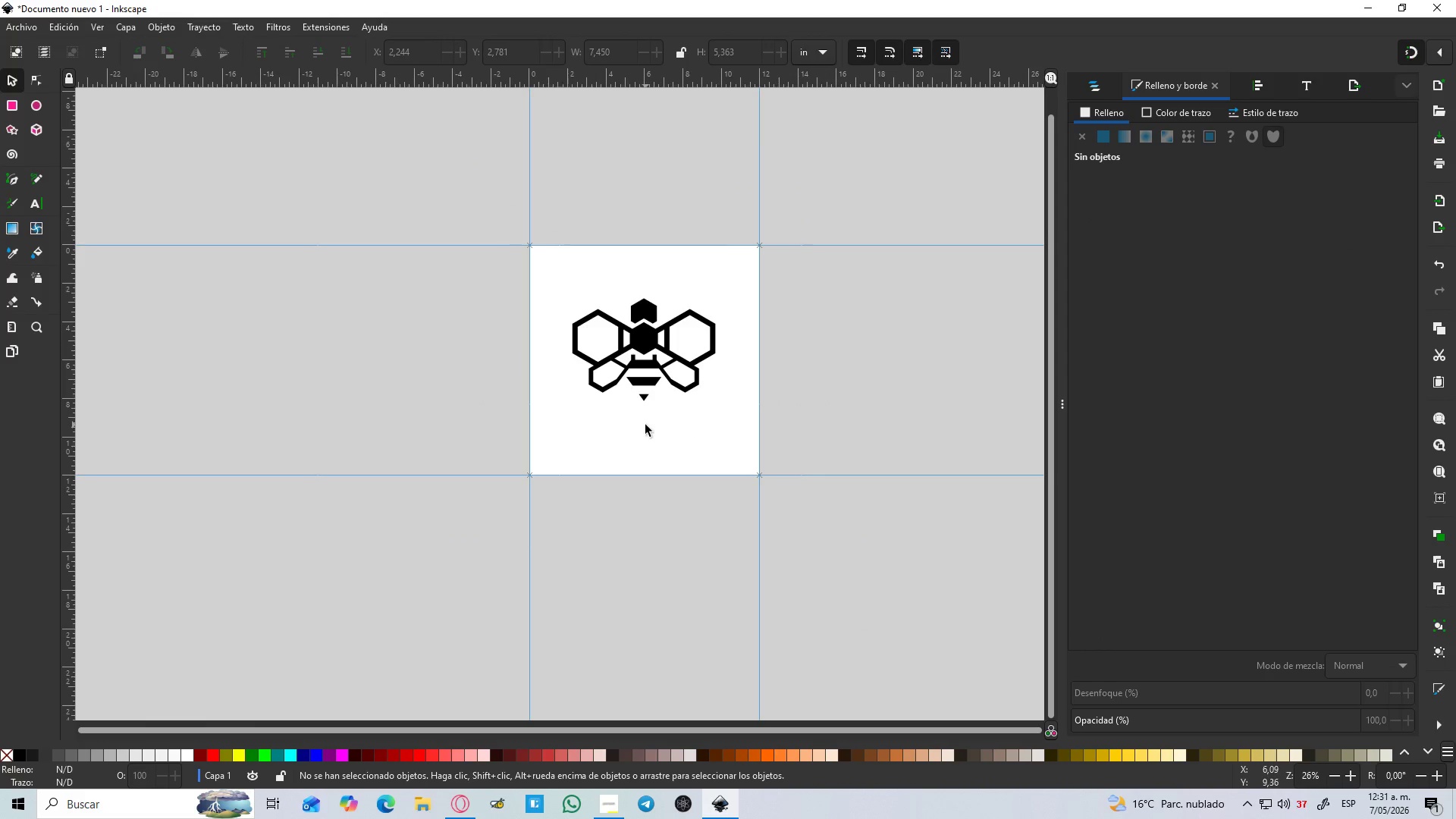 
hold_key(key=ControlLeft, duration=1.5)
scroll: coordinate [648, 406], scroll_direction: up, amount: 6.0
 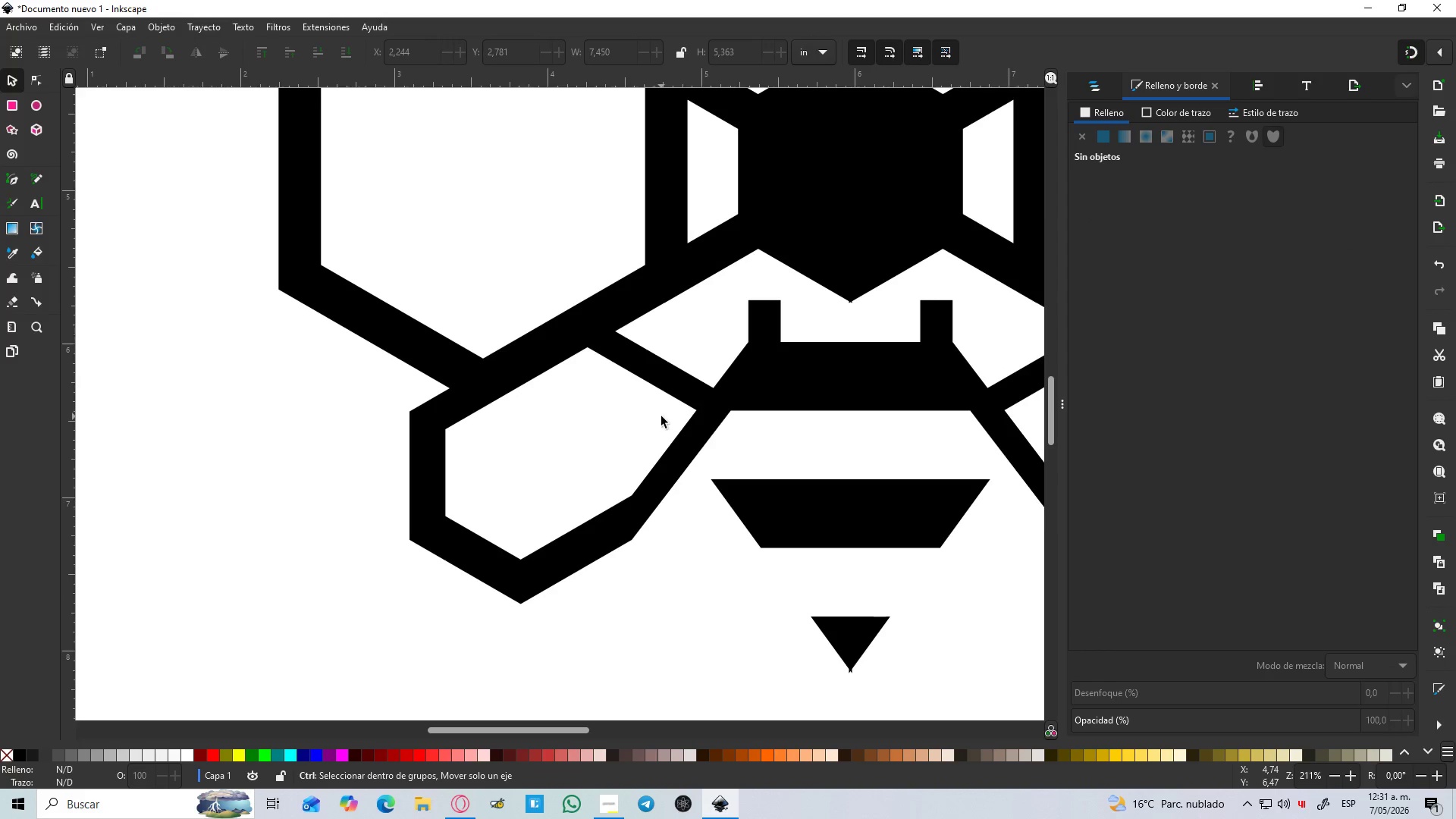 
hold_key(key=ControlLeft, duration=1.51)
 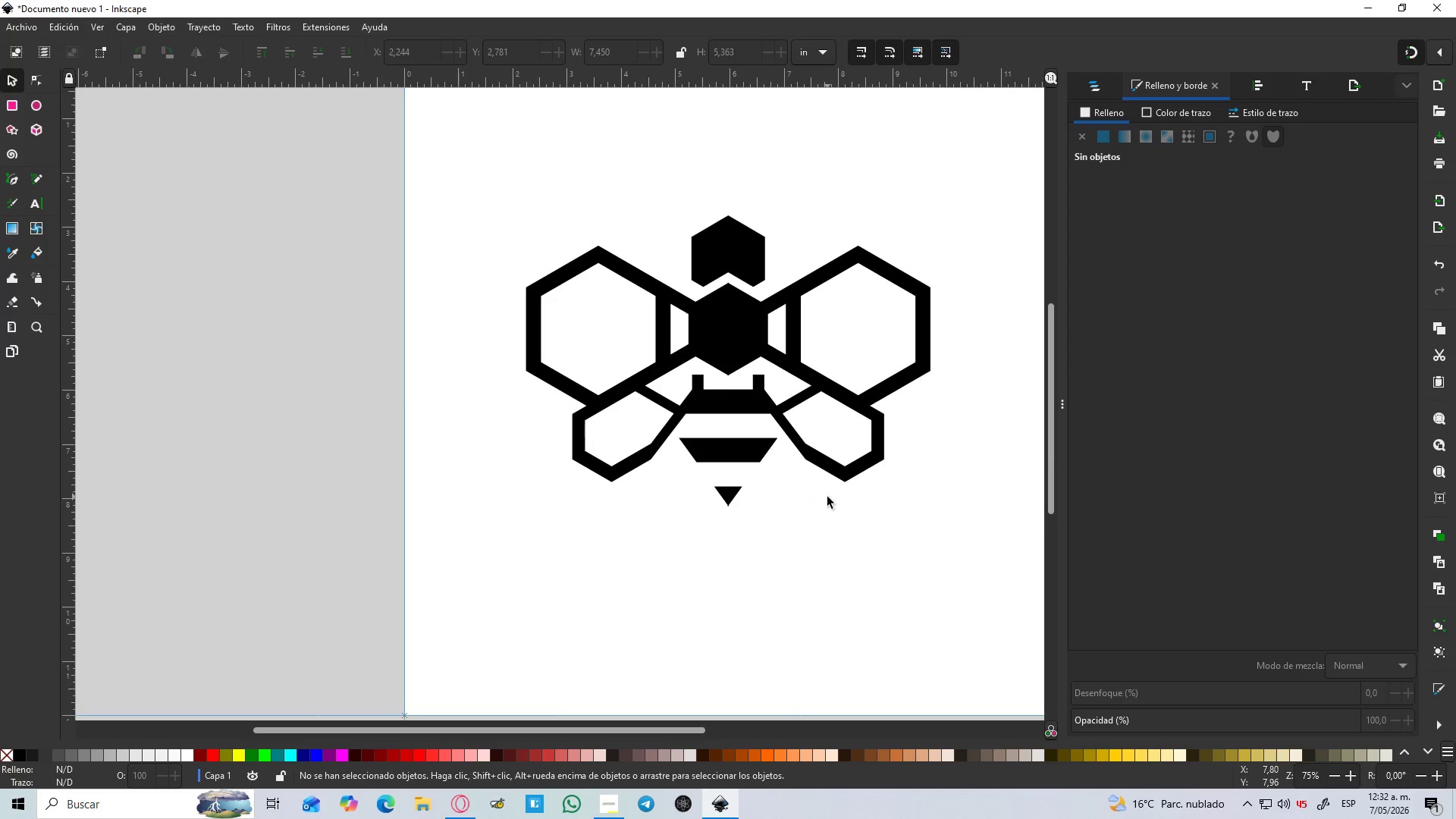 
scroll: coordinate [661, 416], scroll_direction: up, amount: 1.0
 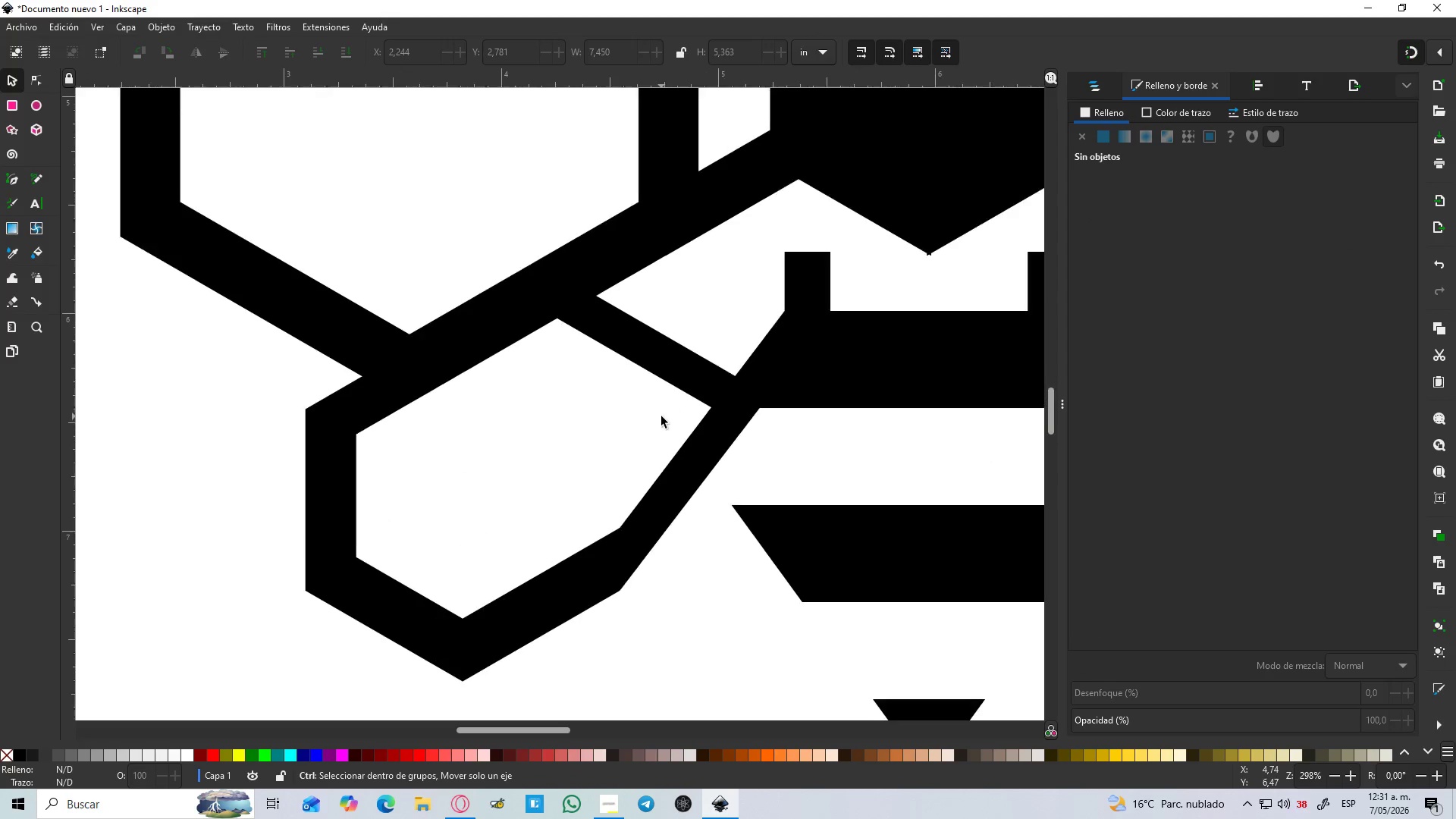 
key(Control+ControlLeft)
 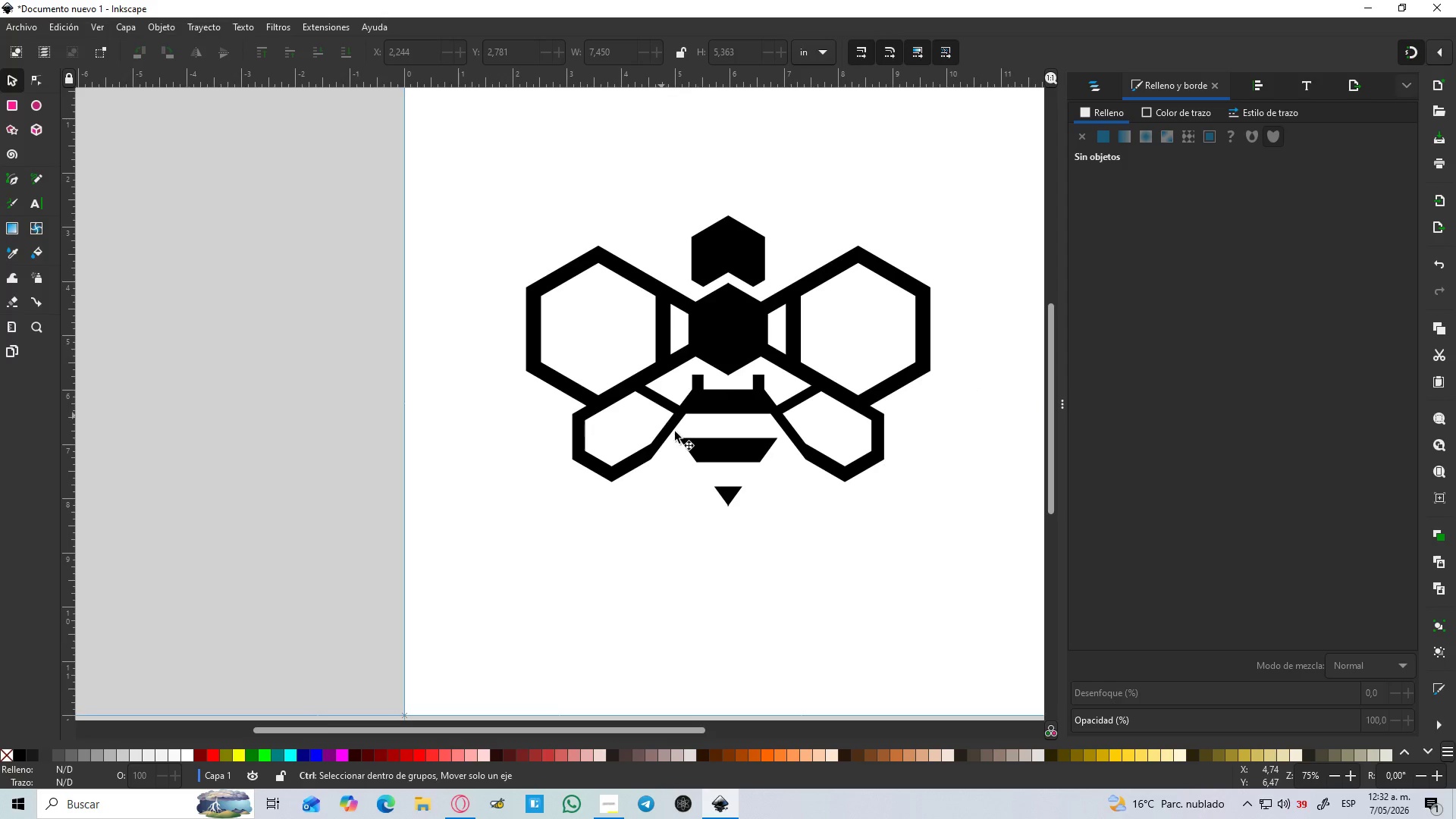 
key(Control+ControlLeft)
 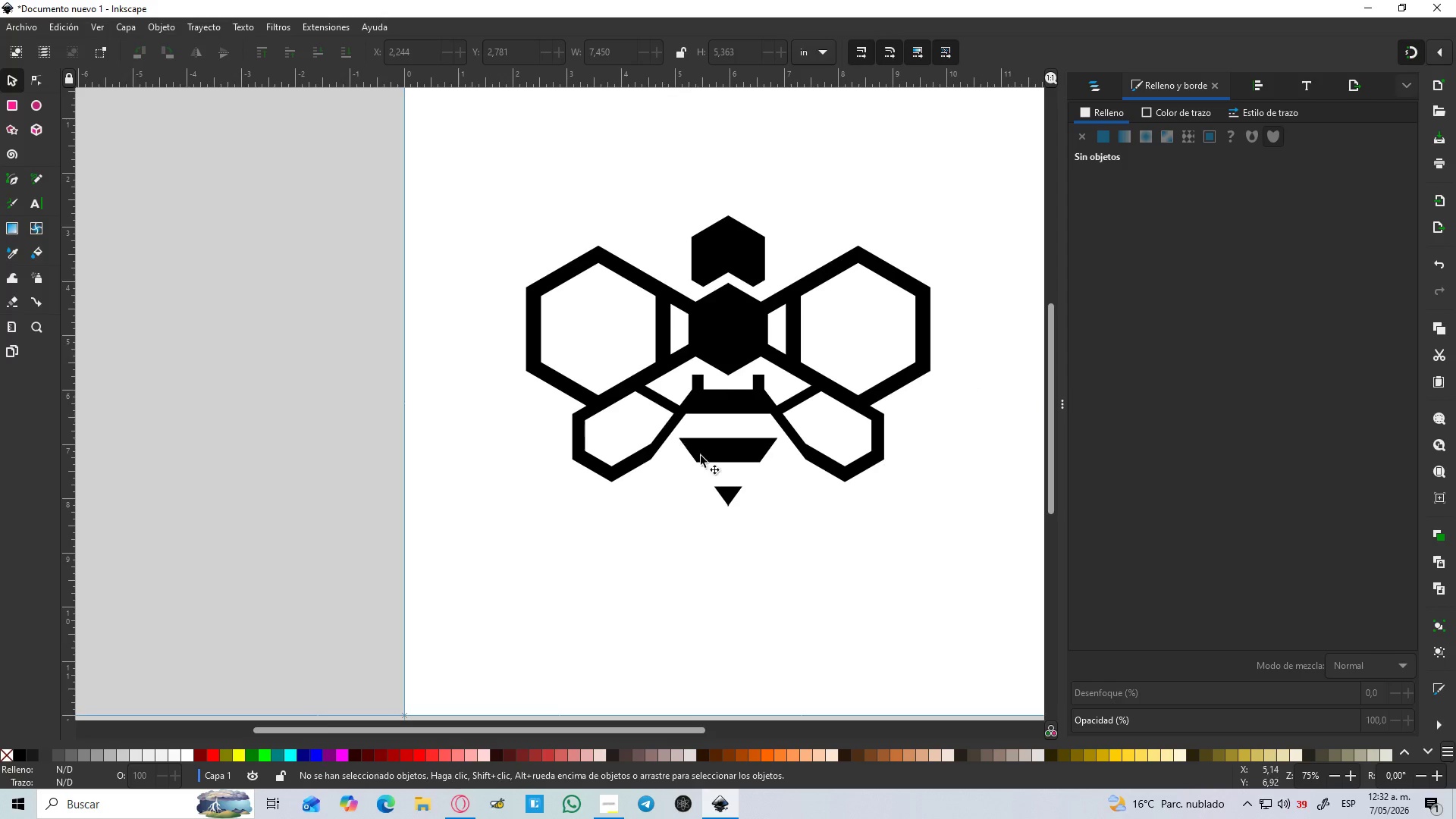 
key(Control+ControlLeft)
 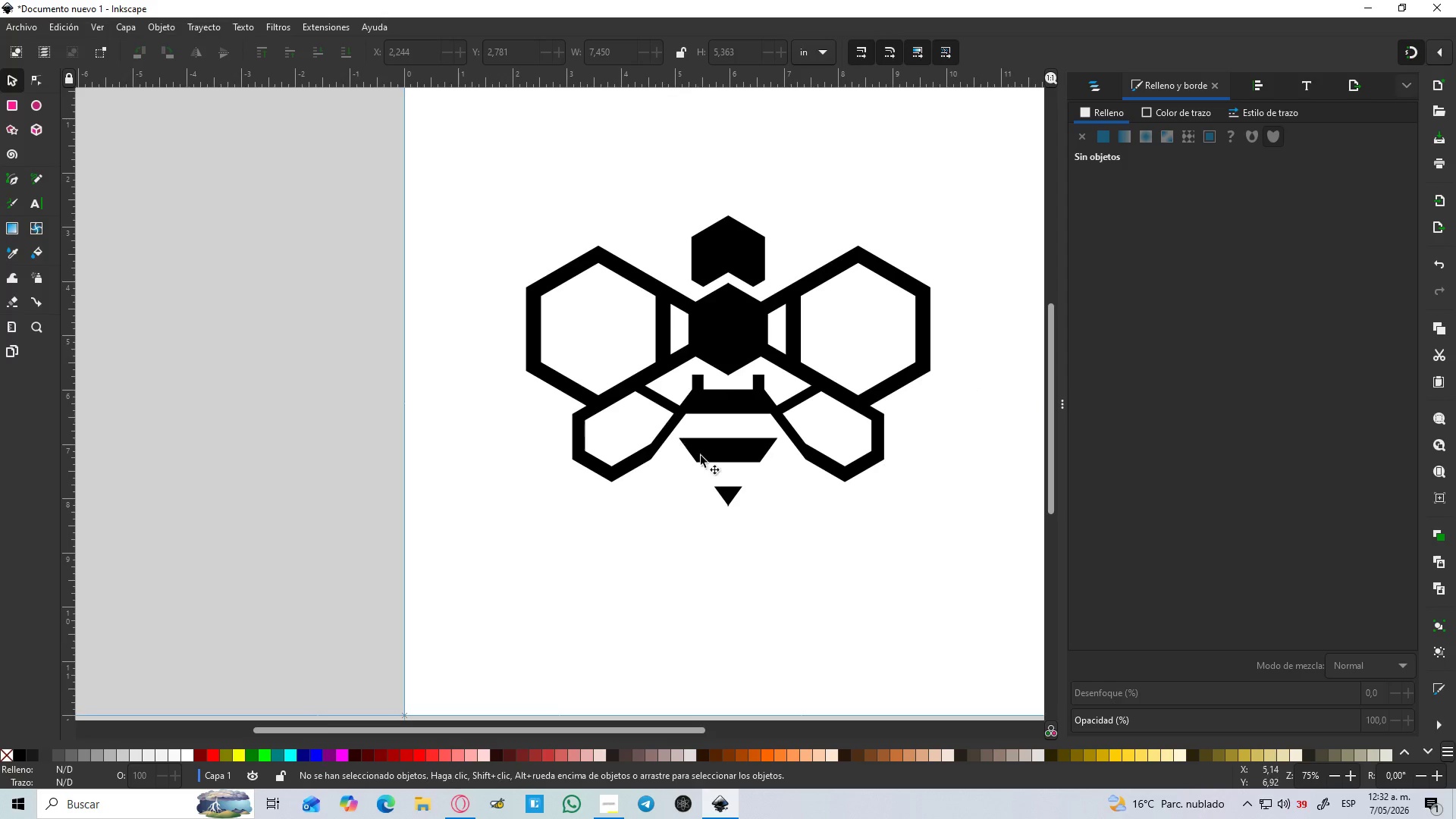 
key(Control+ControlLeft)
 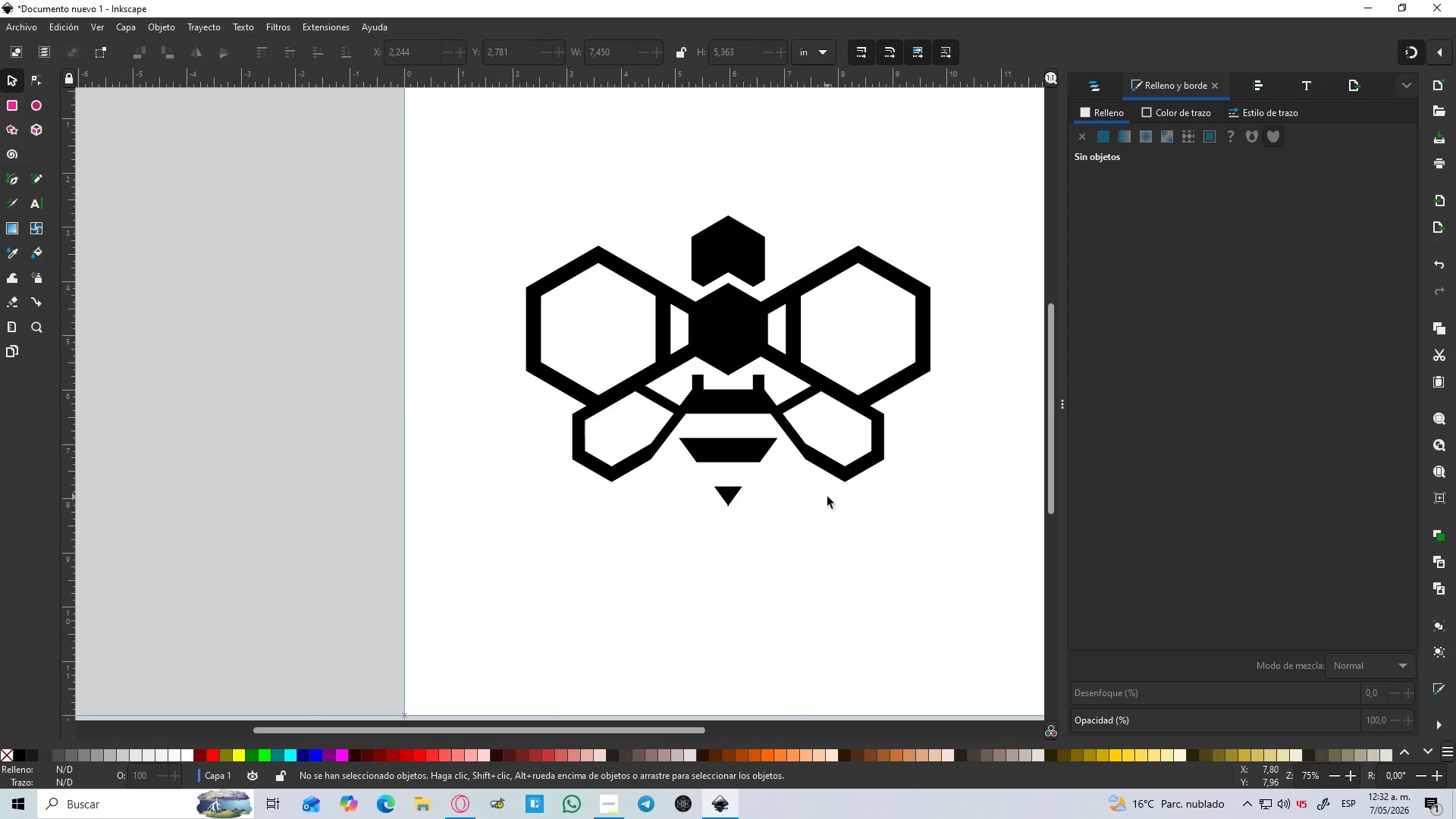 
scroll: coordinate [661, 416], scroll_direction: down, amount: 4.0
 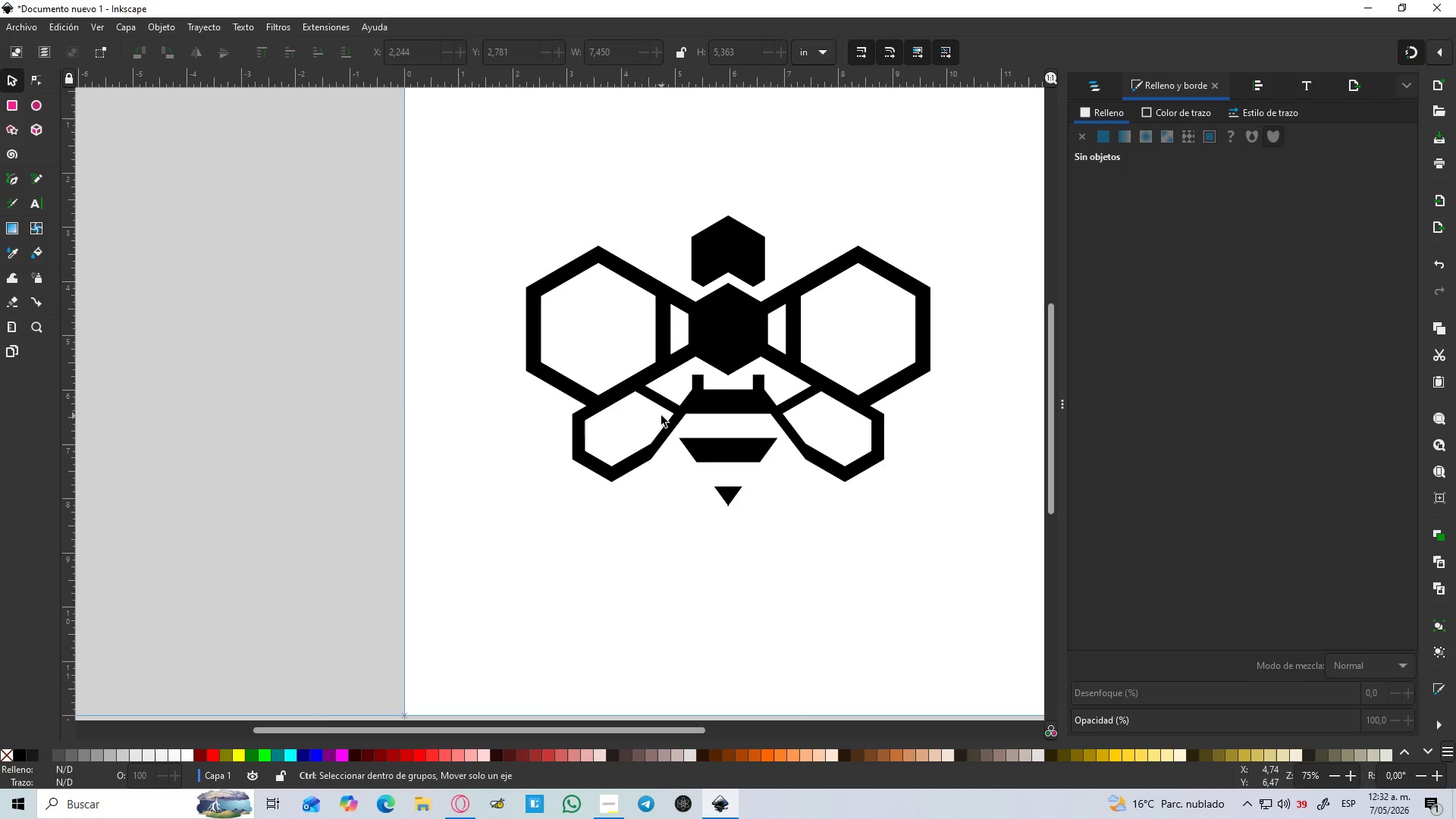 
hold_key(key=Space, duration=0.38)
 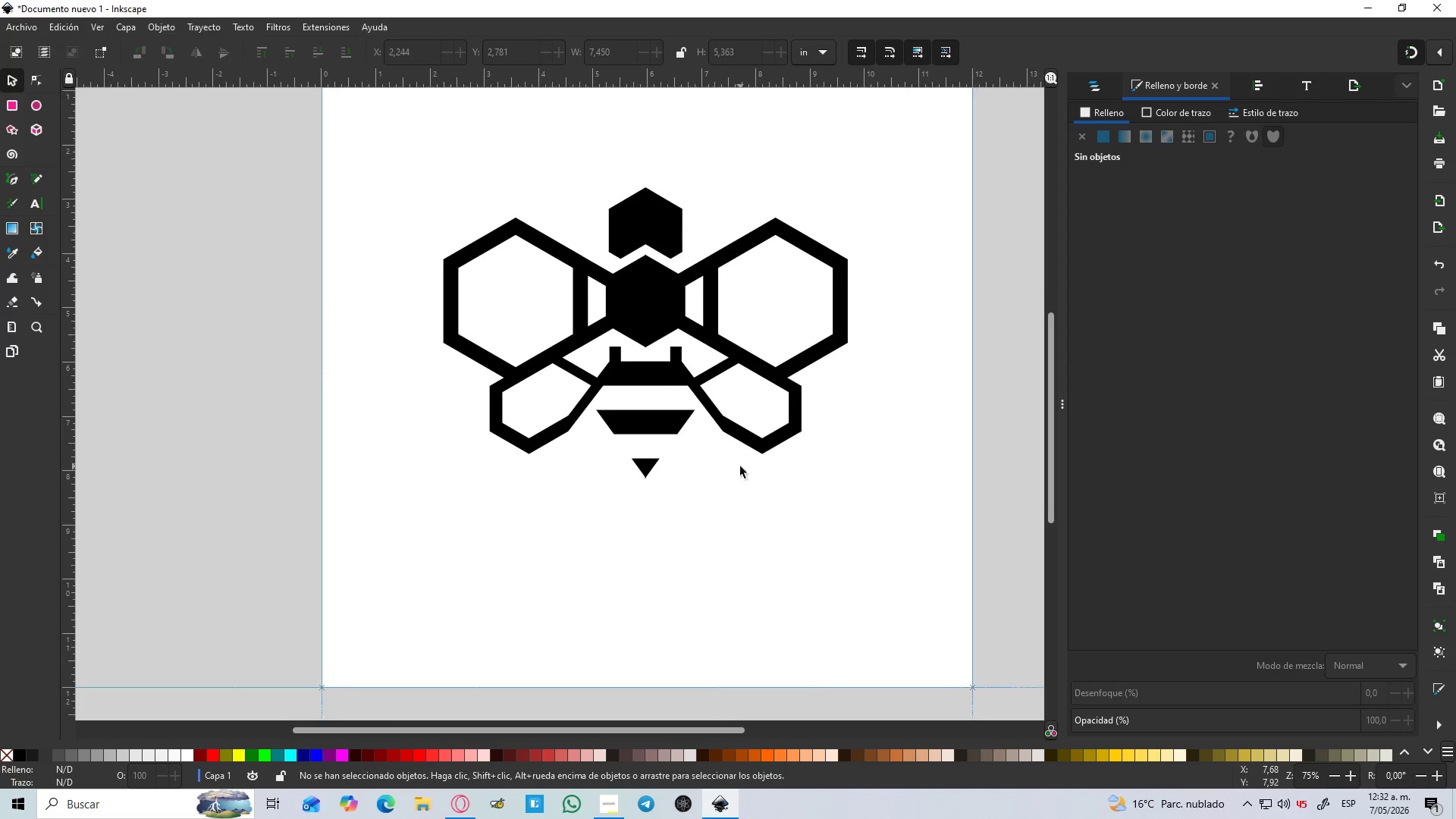 
hold_key(key=ControlLeft, duration=1.33)
scroll: coordinate [739, 466], scroll_direction: down, amount: 4.0
 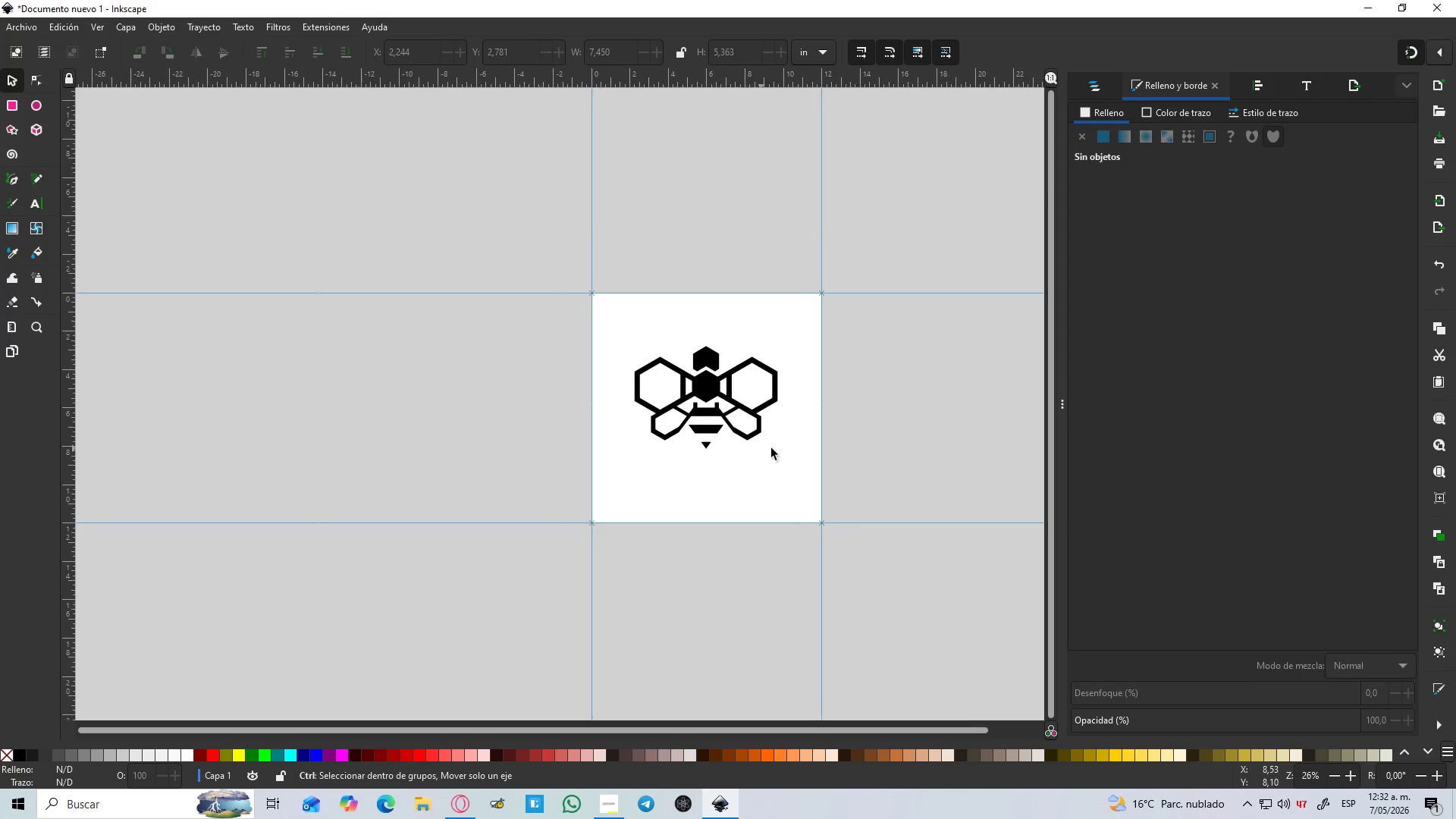 
scroll: coordinate [774, 448], scroll_direction: up, amount: 2.0
 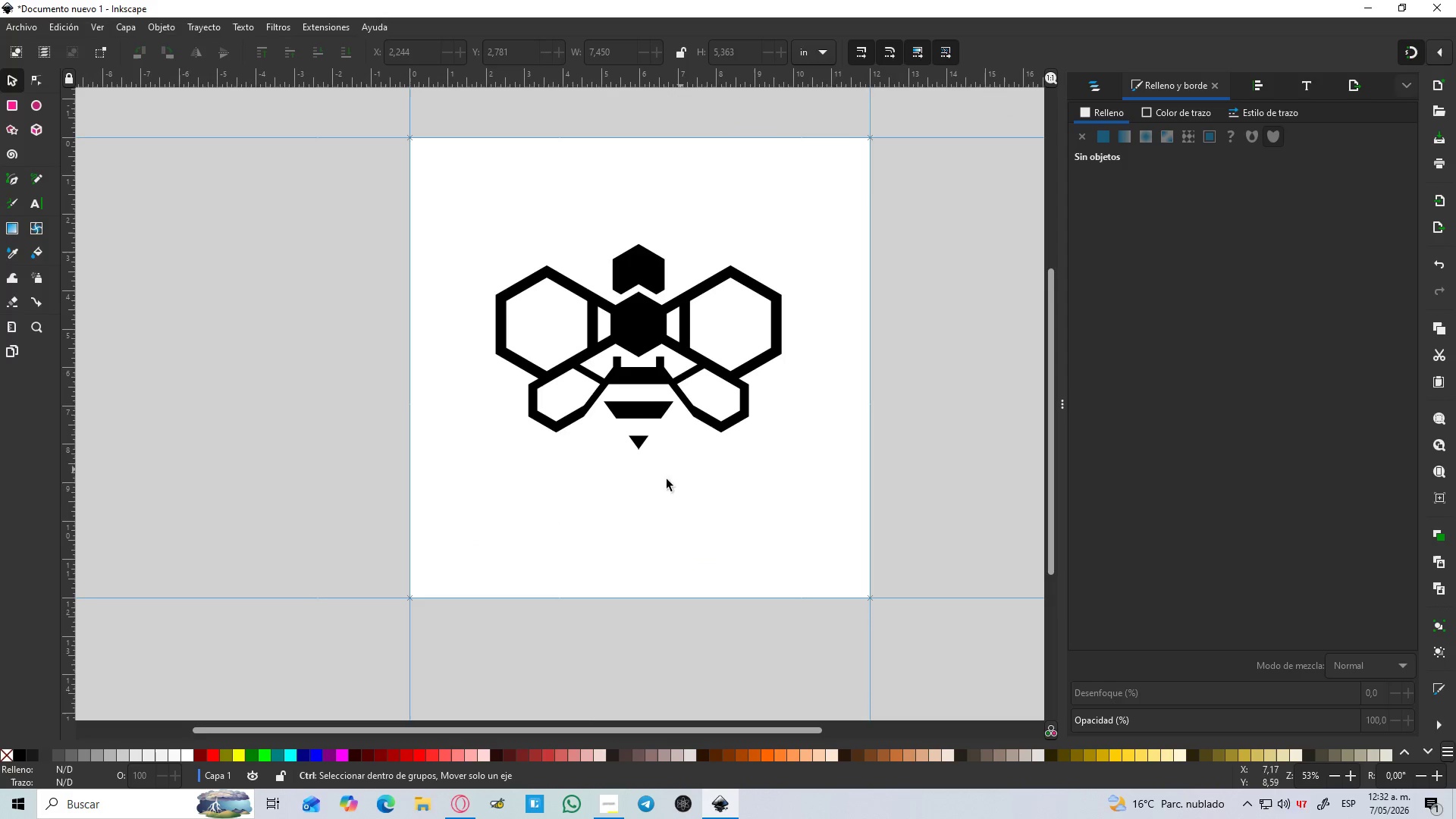 
hold_key(key=ControlLeft, duration=3.64)
 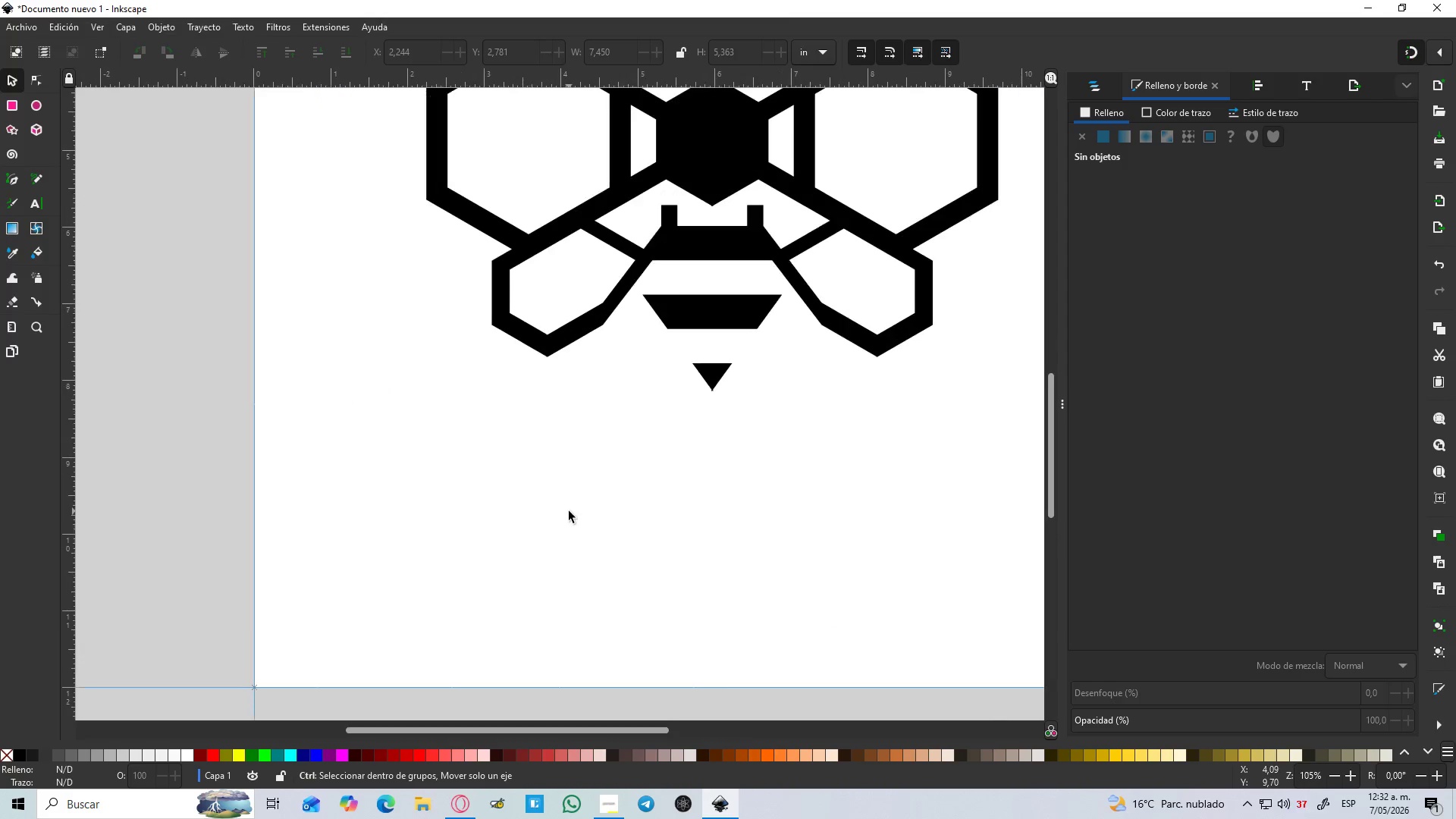 
hold_key(key=ControlLeft, duration=0.69)
scroll: coordinate [569, 511], scroll_direction: up, amount: 2.0
 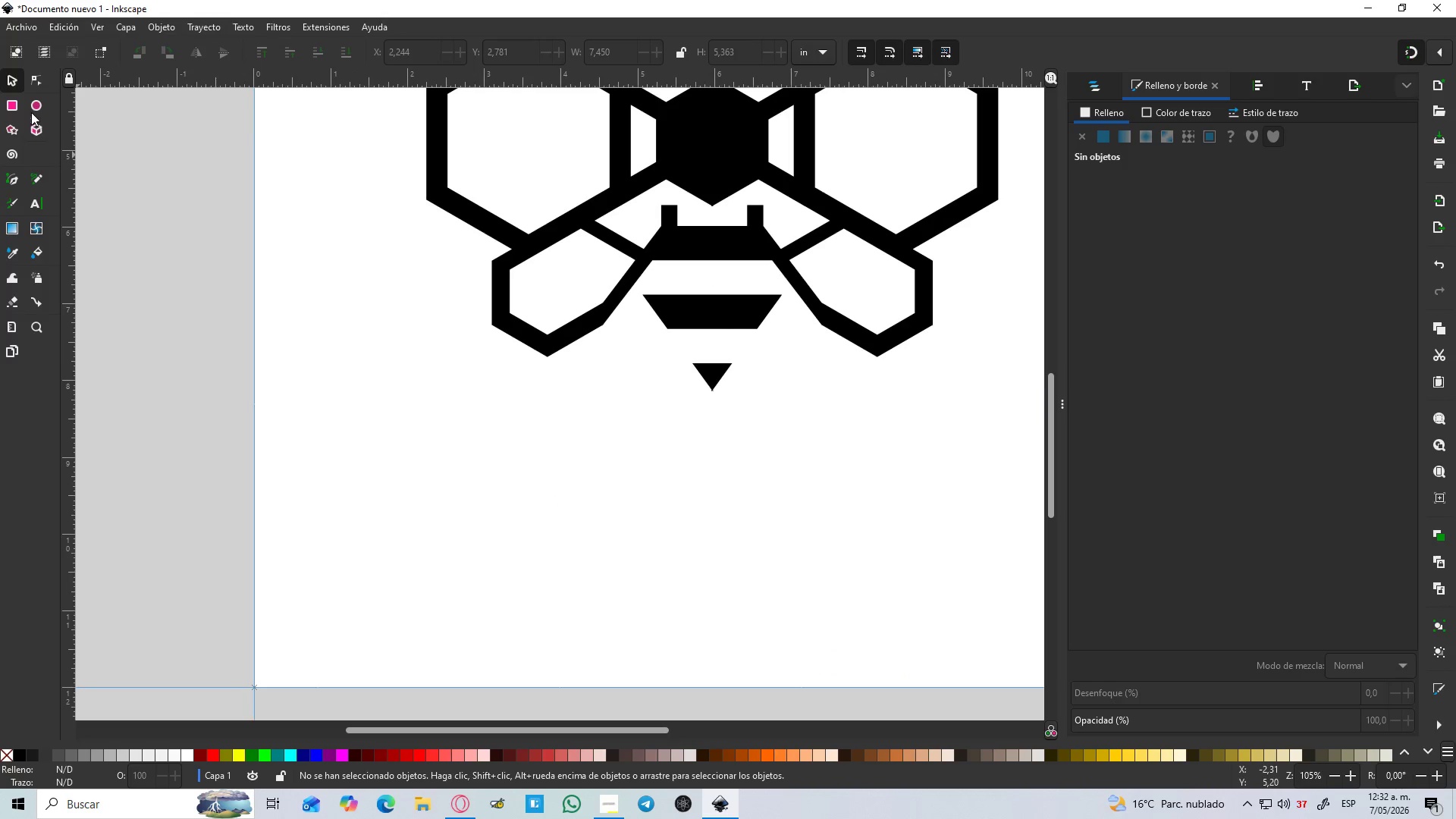 
left_click([17, 108])
 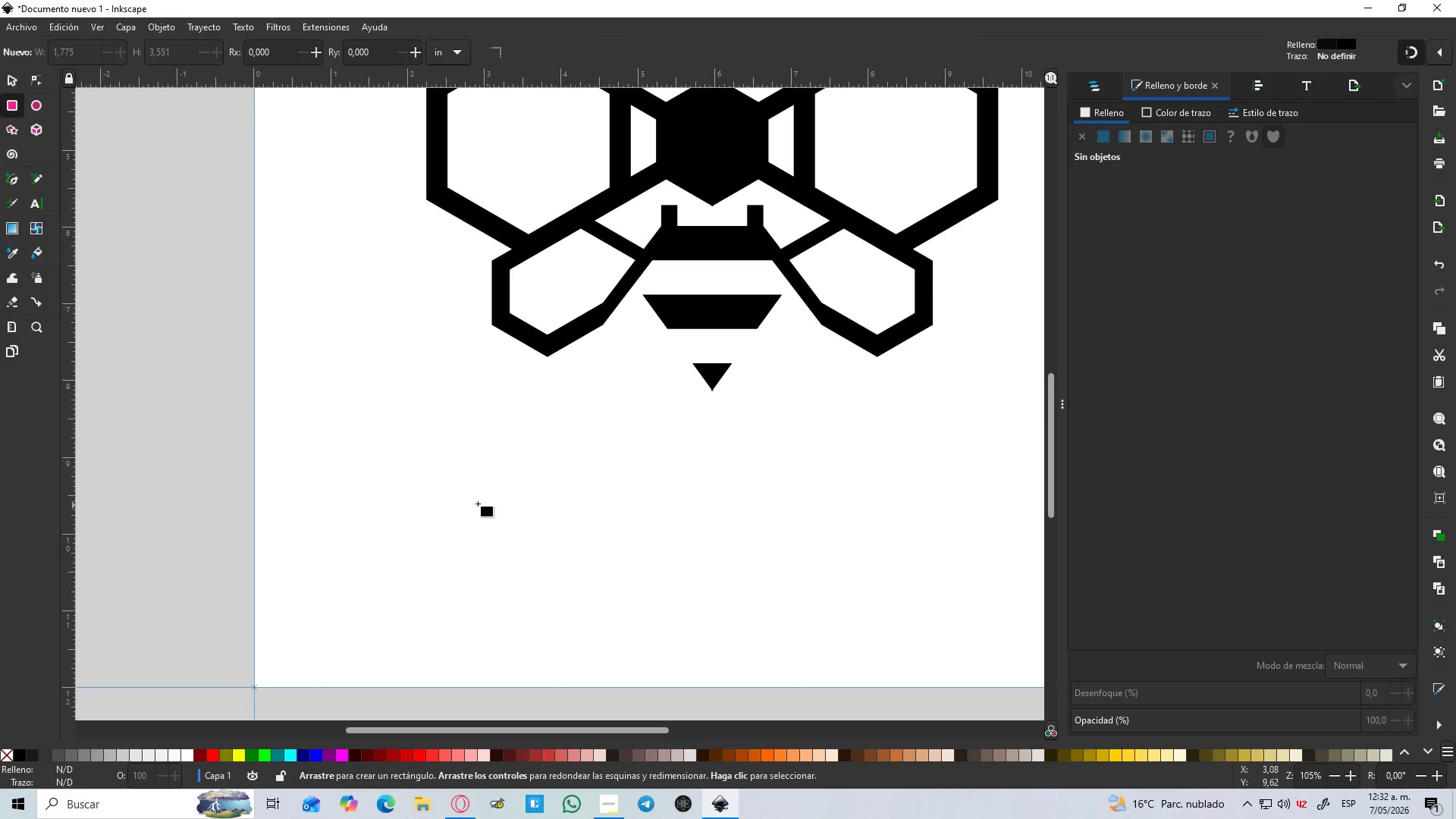 
left_click_drag(start_coordinate=[455, 497], to_coordinate=[576, 617])
 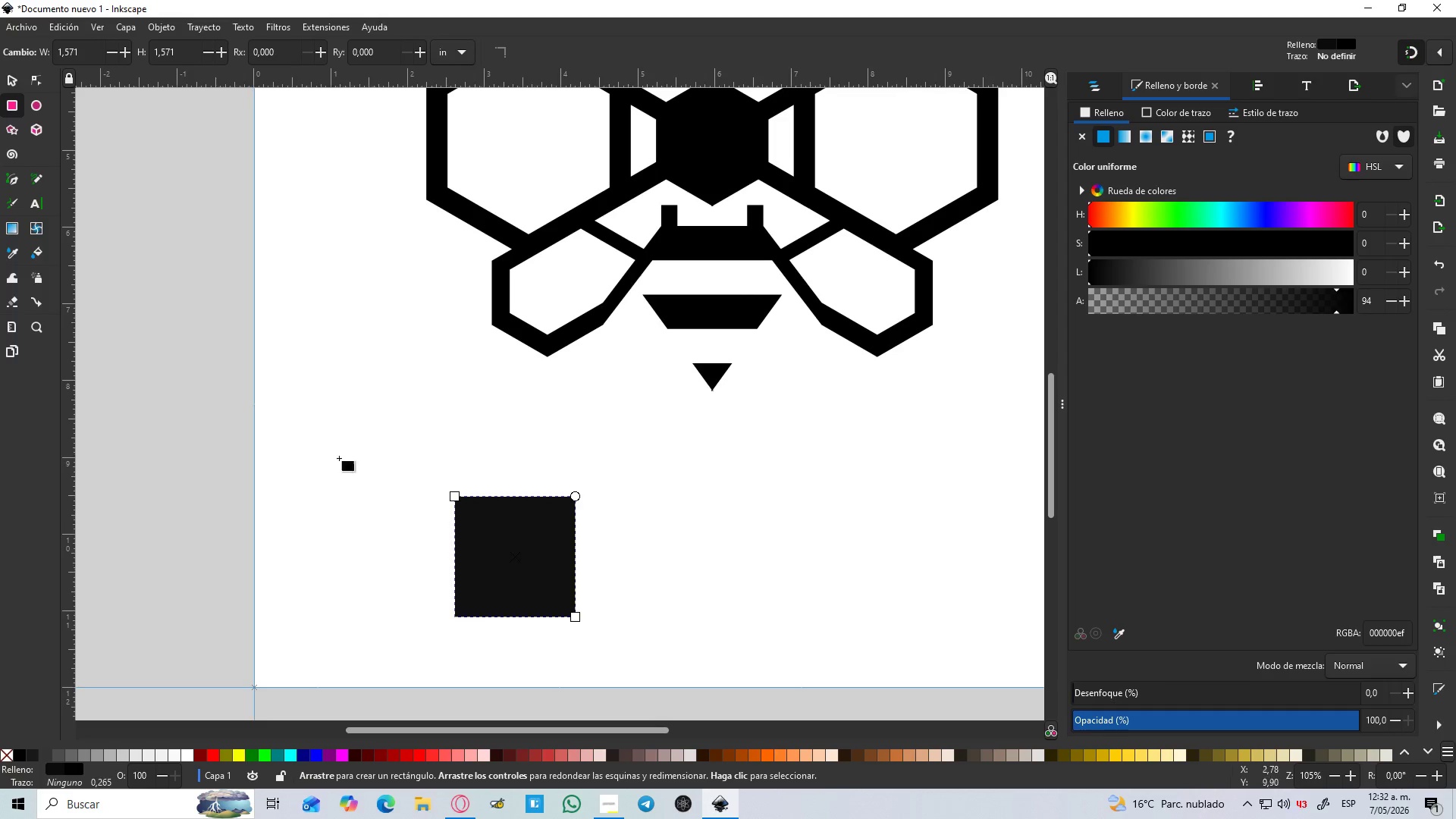 
hold_key(key=ControlLeft, duration=1.5)
 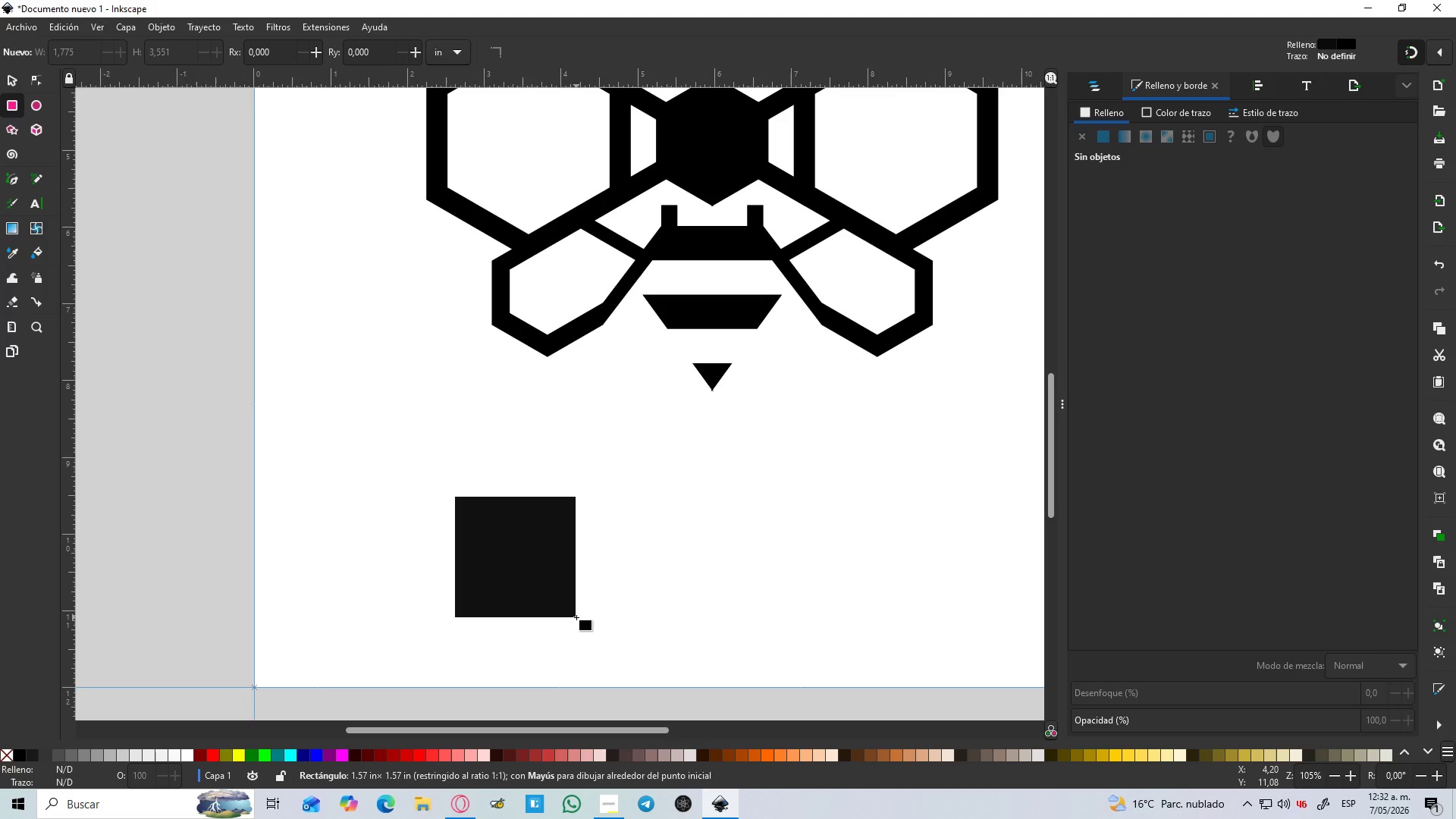 
key(Control+ControlLeft)
 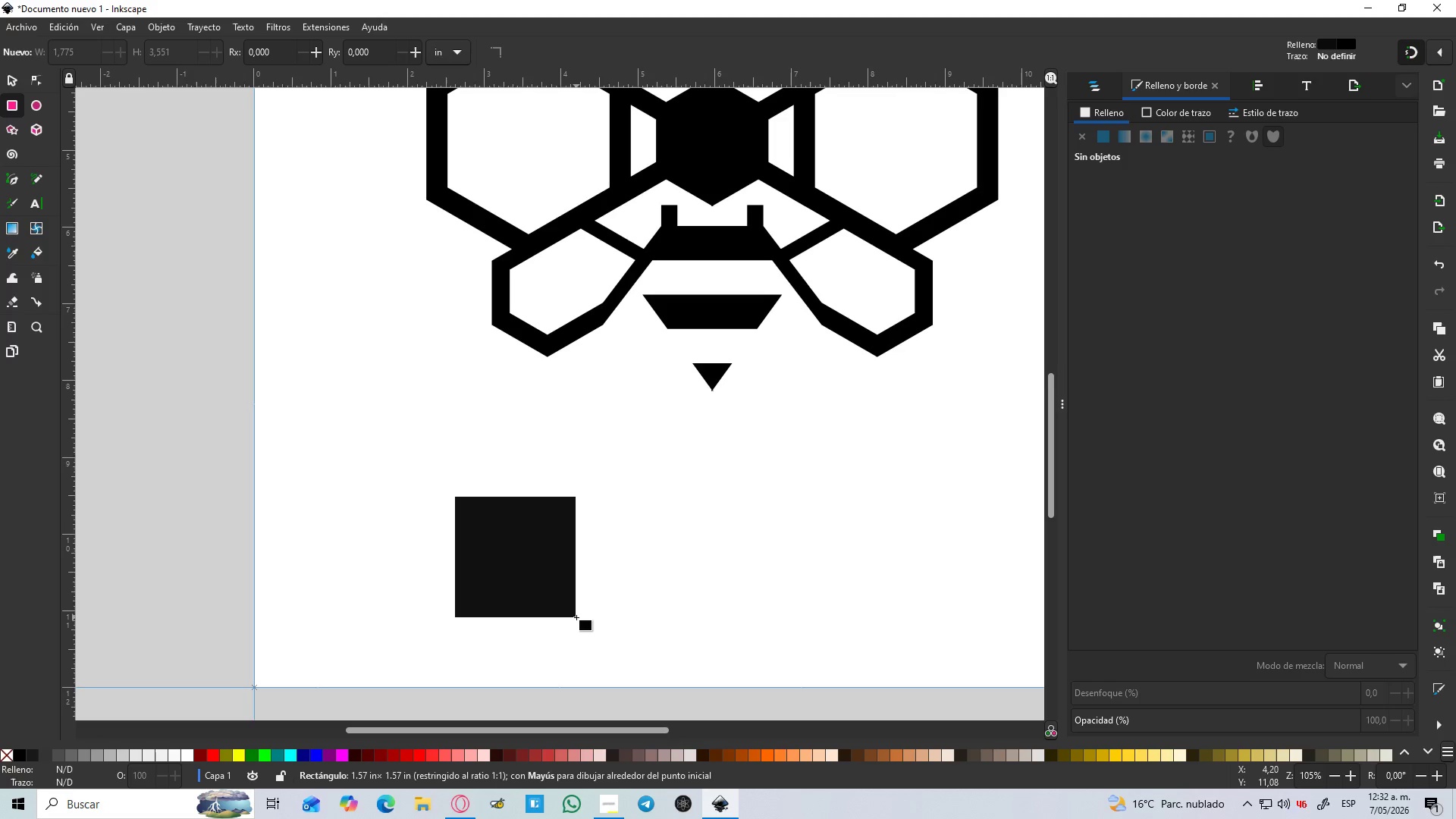 
key(Control+ControlLeft)
 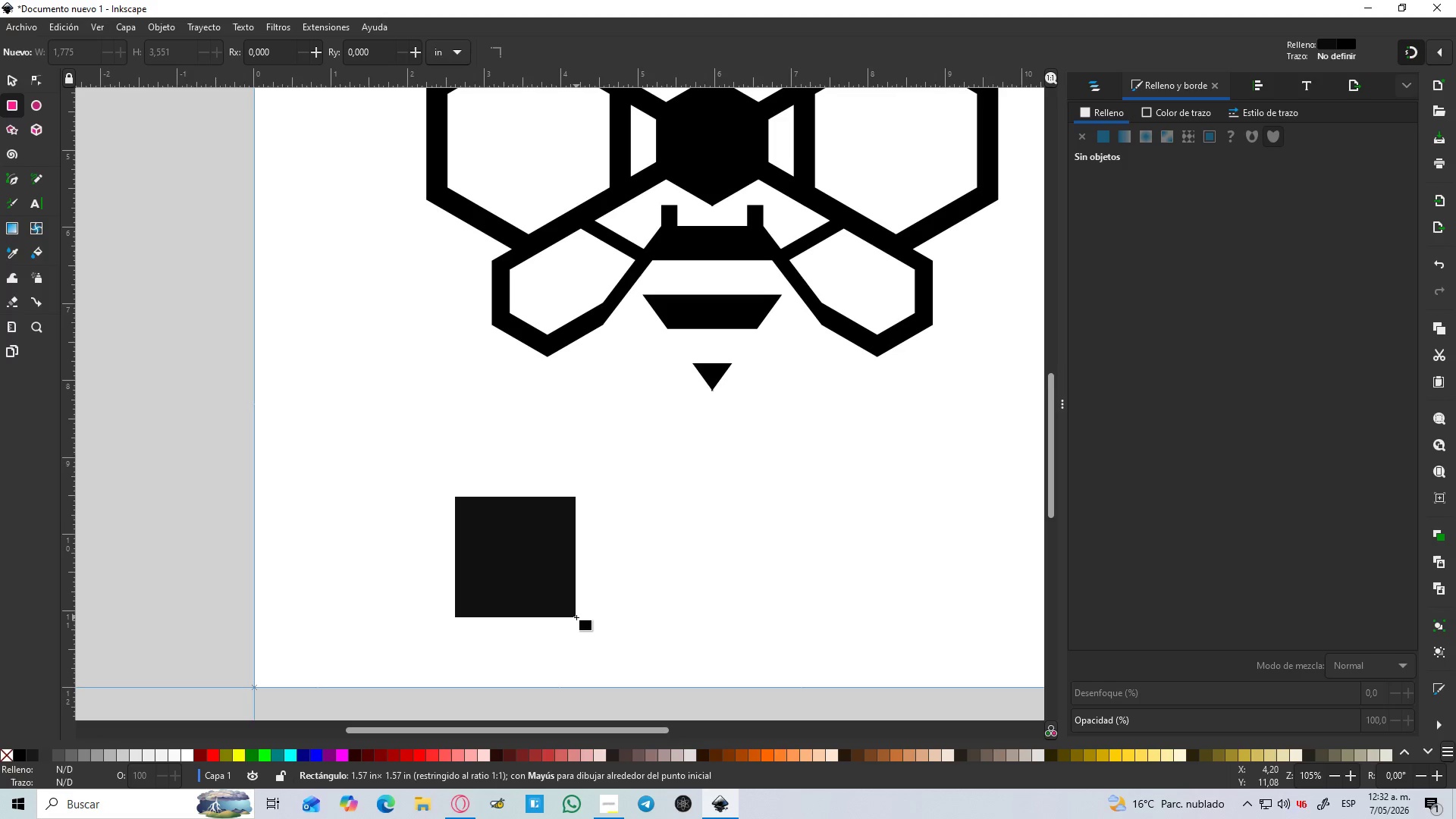 
key(Control+ControlLeft)
 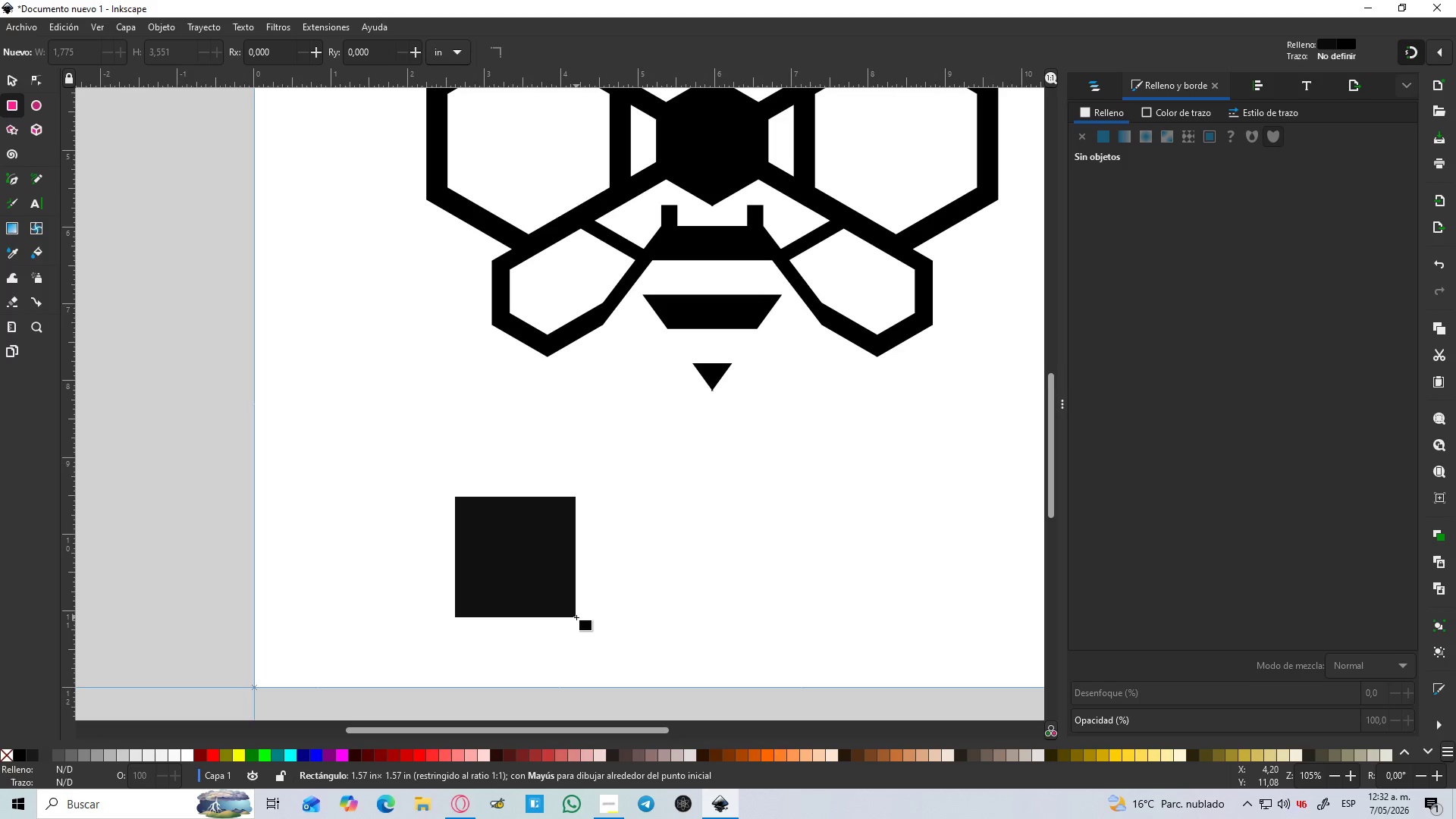 
key(Control+ControlLeft)
 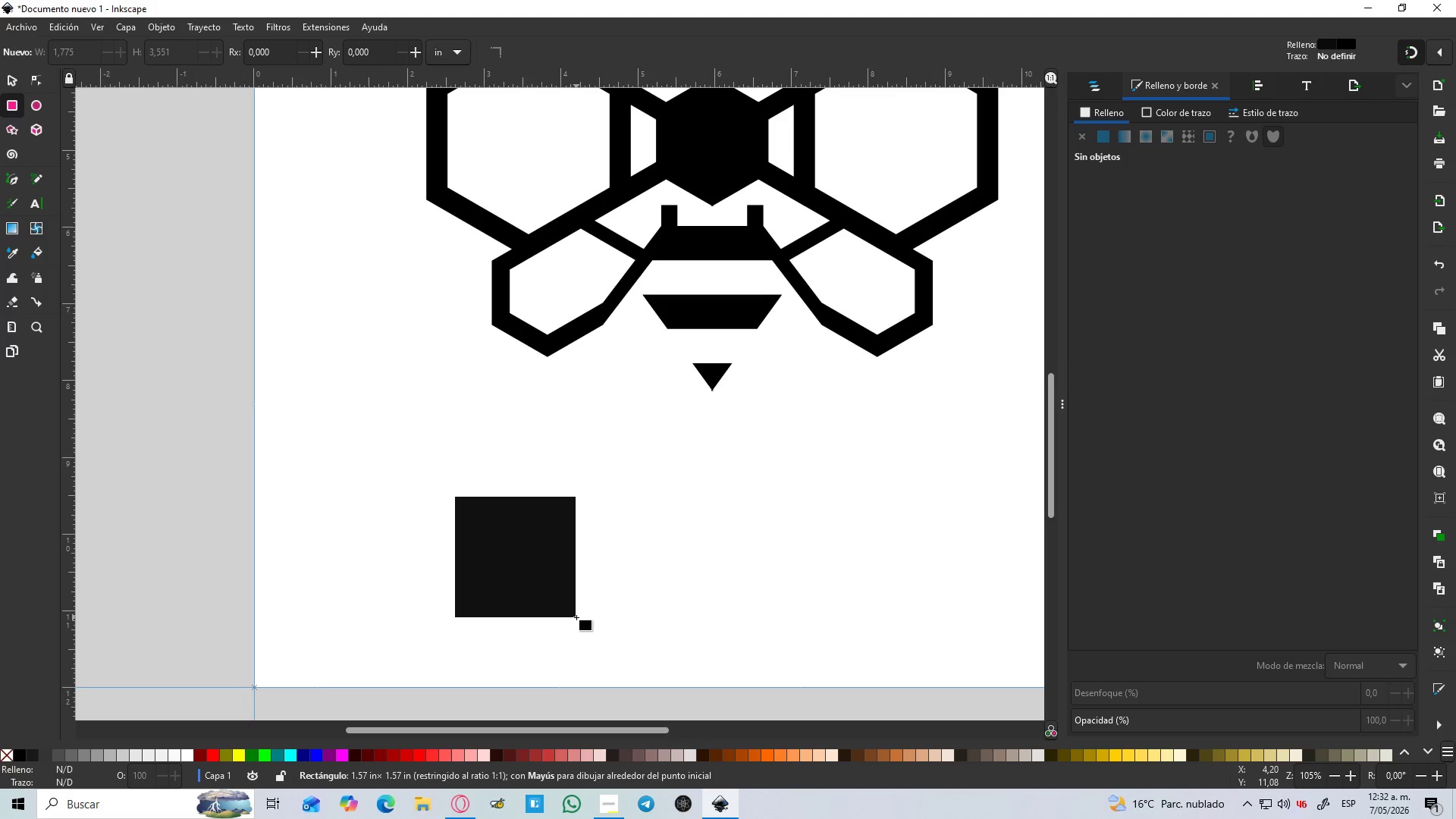 
key(Control+ControlLeft)
 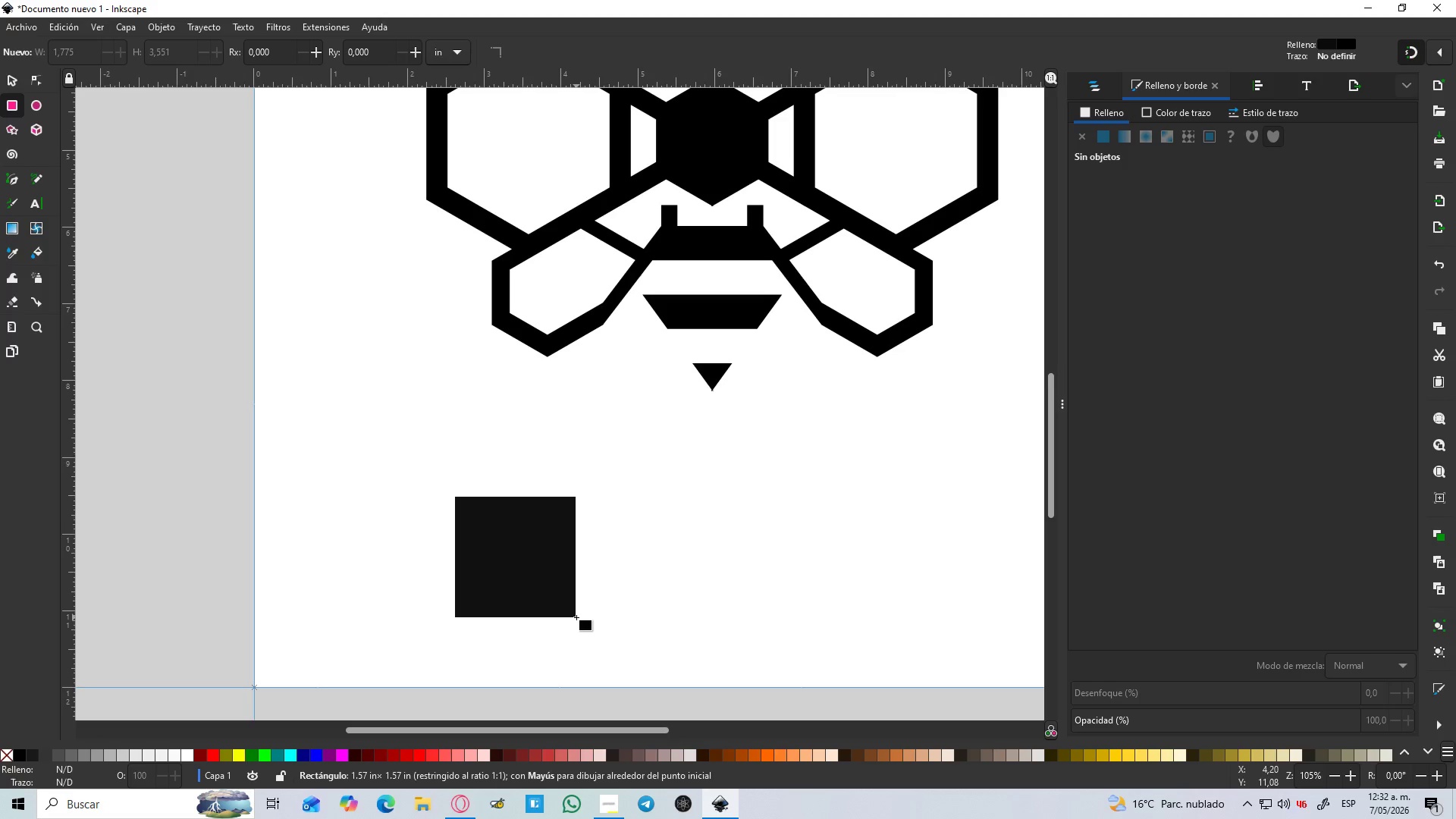 
key(Control+ControlLeft)
 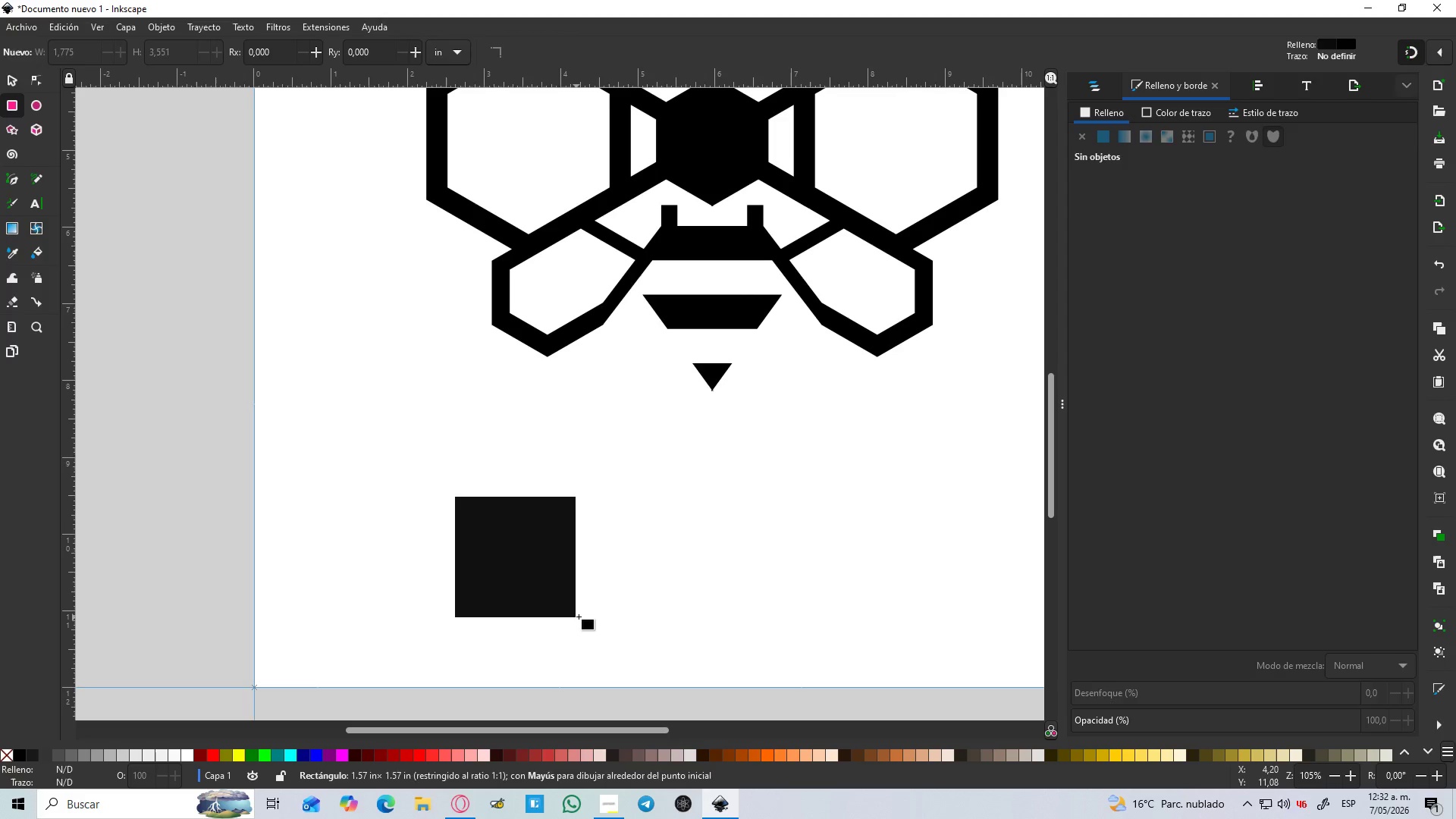 
key(Control+ControlLeft)
 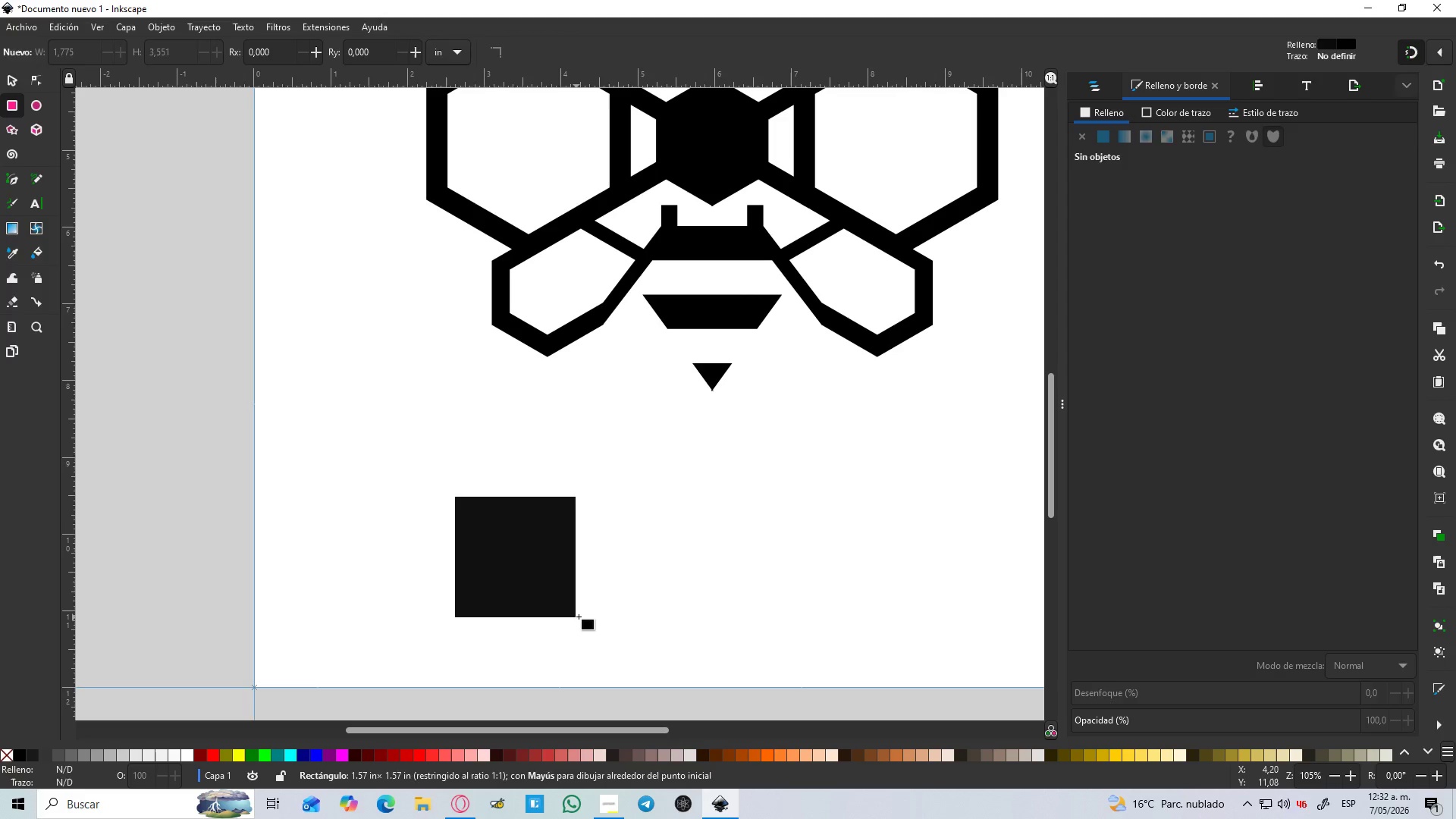 
key(Control+ControlLeft)
 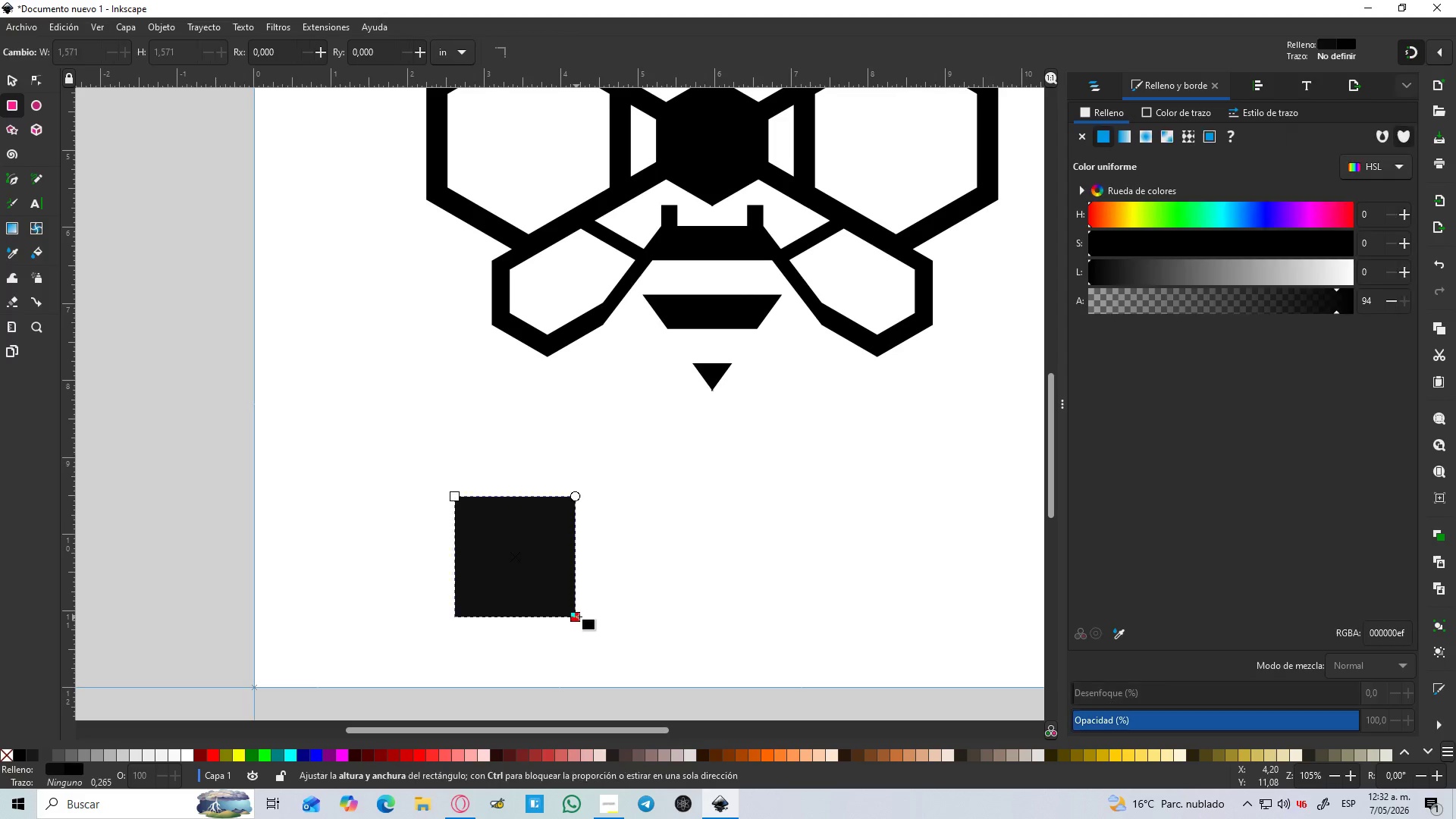 
hold_key(key=ControlLeft, duration=11.23)
left_click([15, 107])
 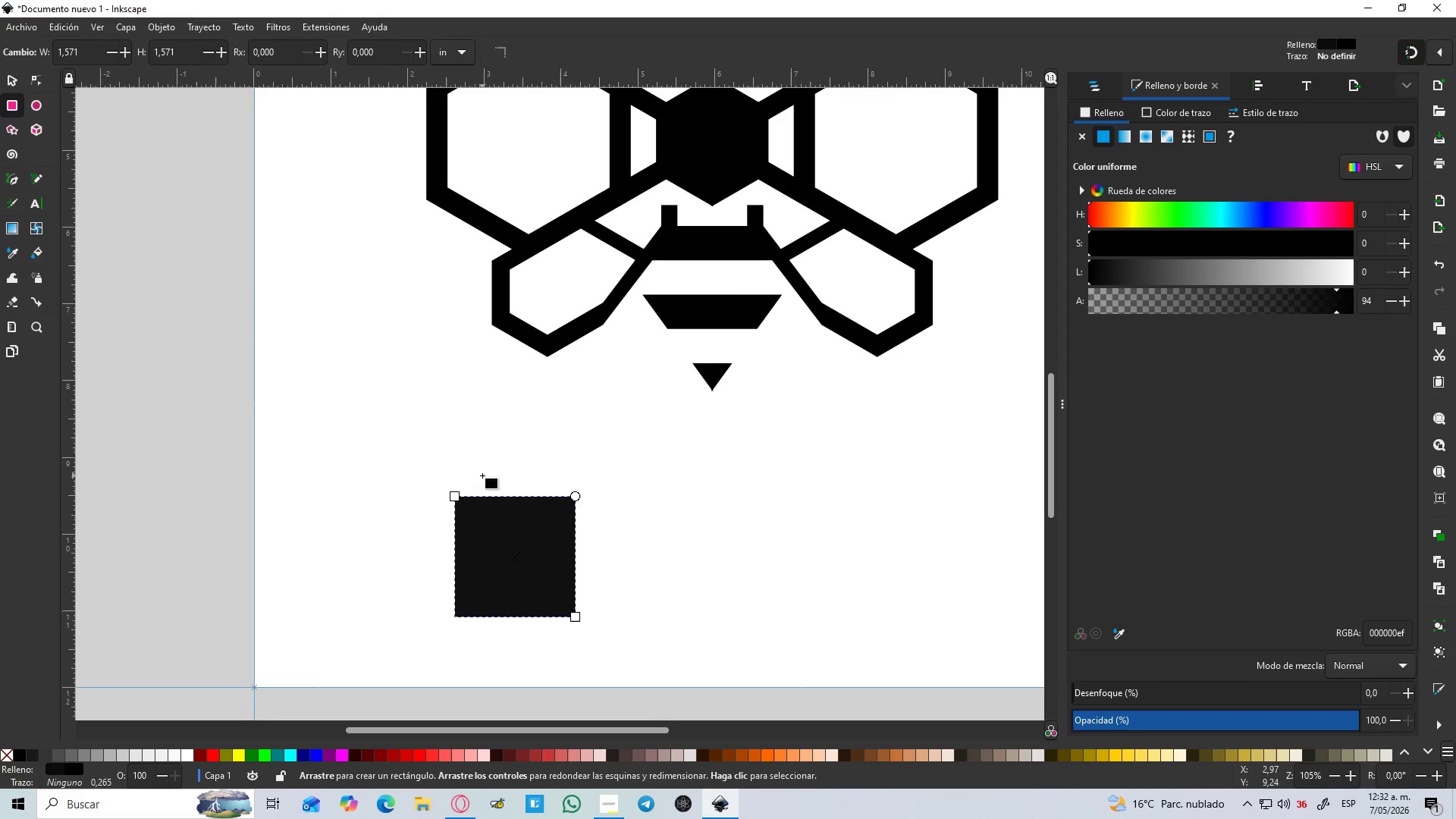 
left_click_drag(start_coordinate=[476, 473], to_coordinate=[551, 550])
 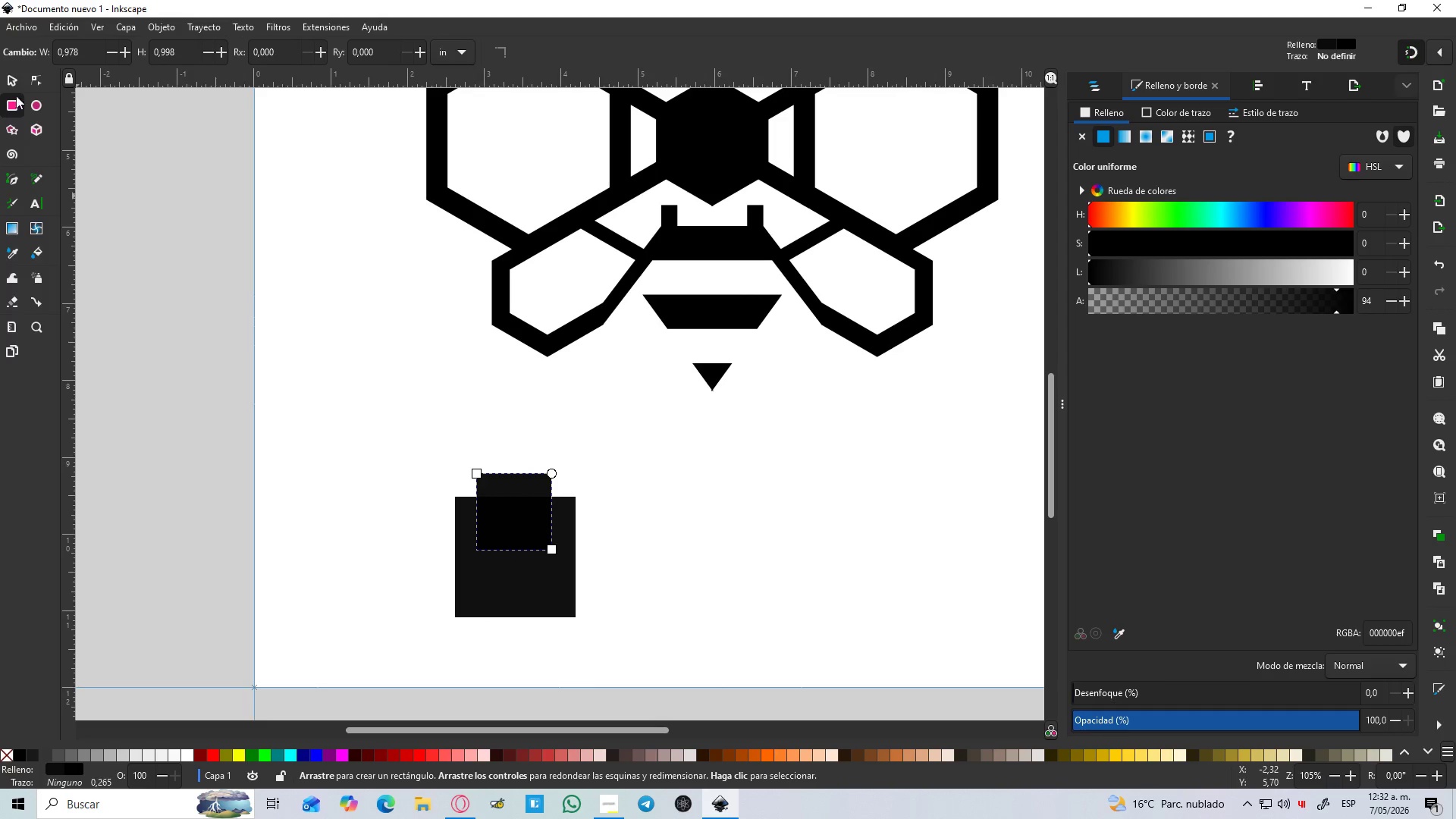 
left_click([14, 83])
 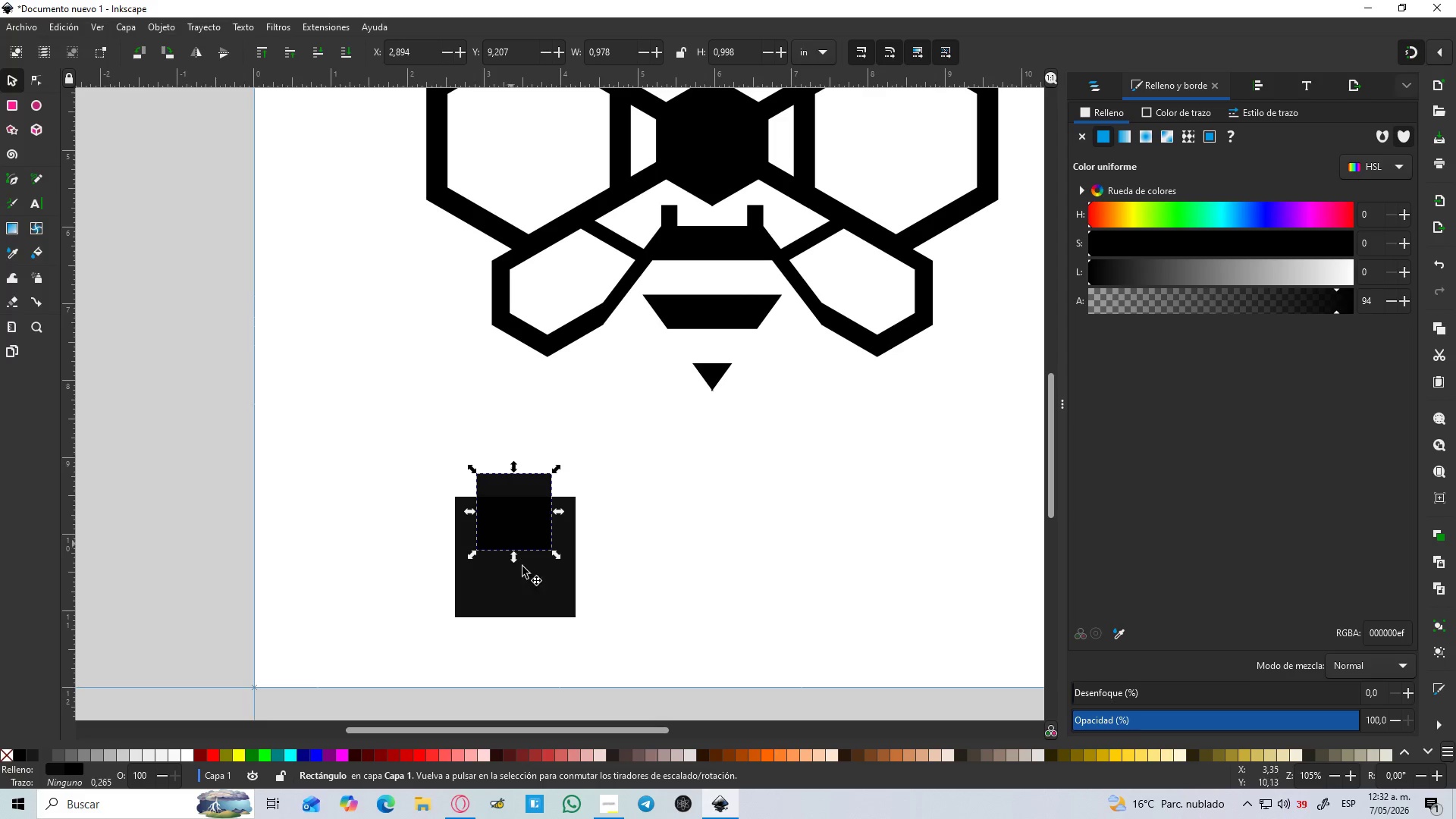 
hold_key(key=ControlLeft, duration=1.0)
 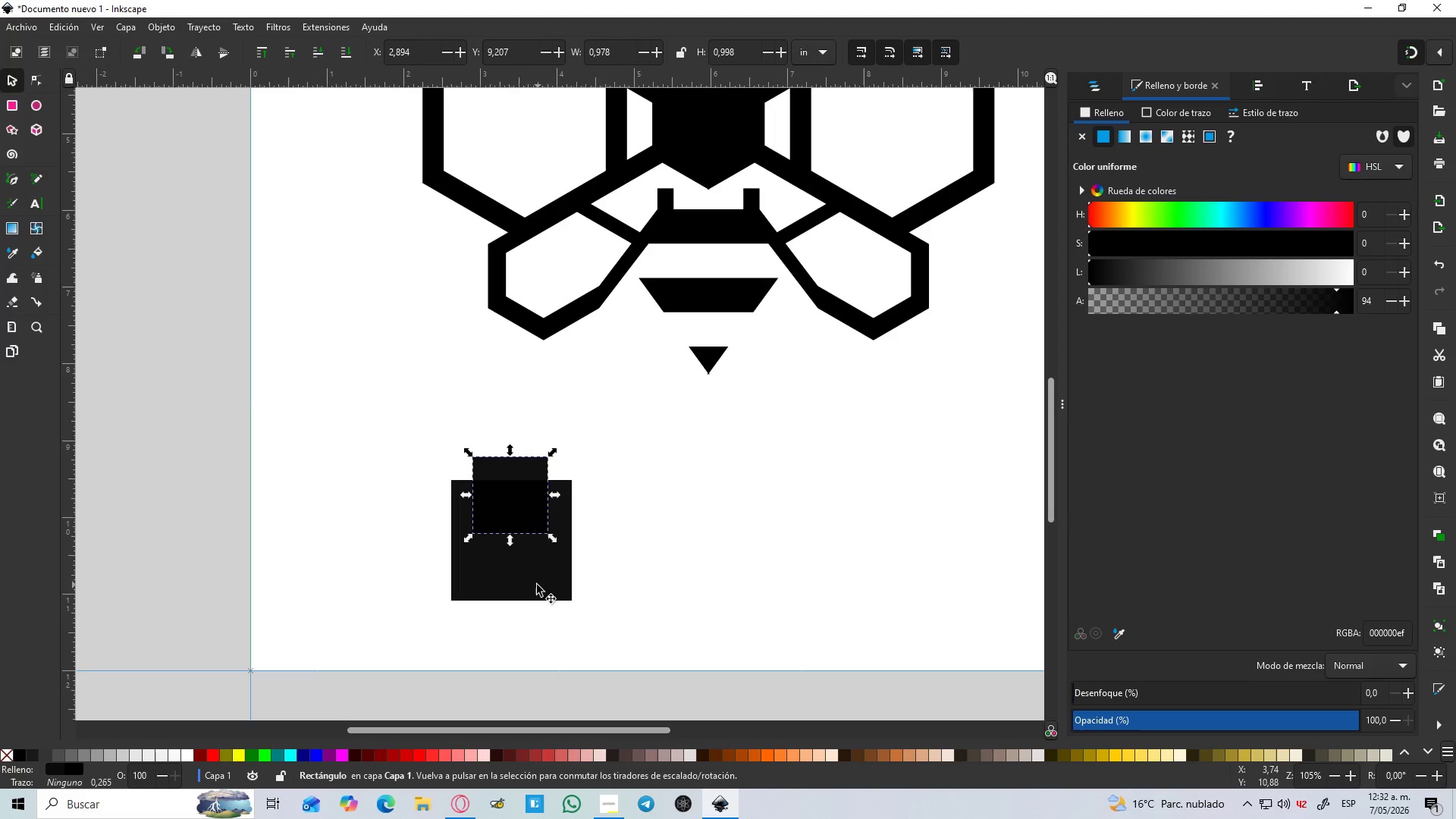 
hold_key(key=ControlLeft, duration=4.95)
 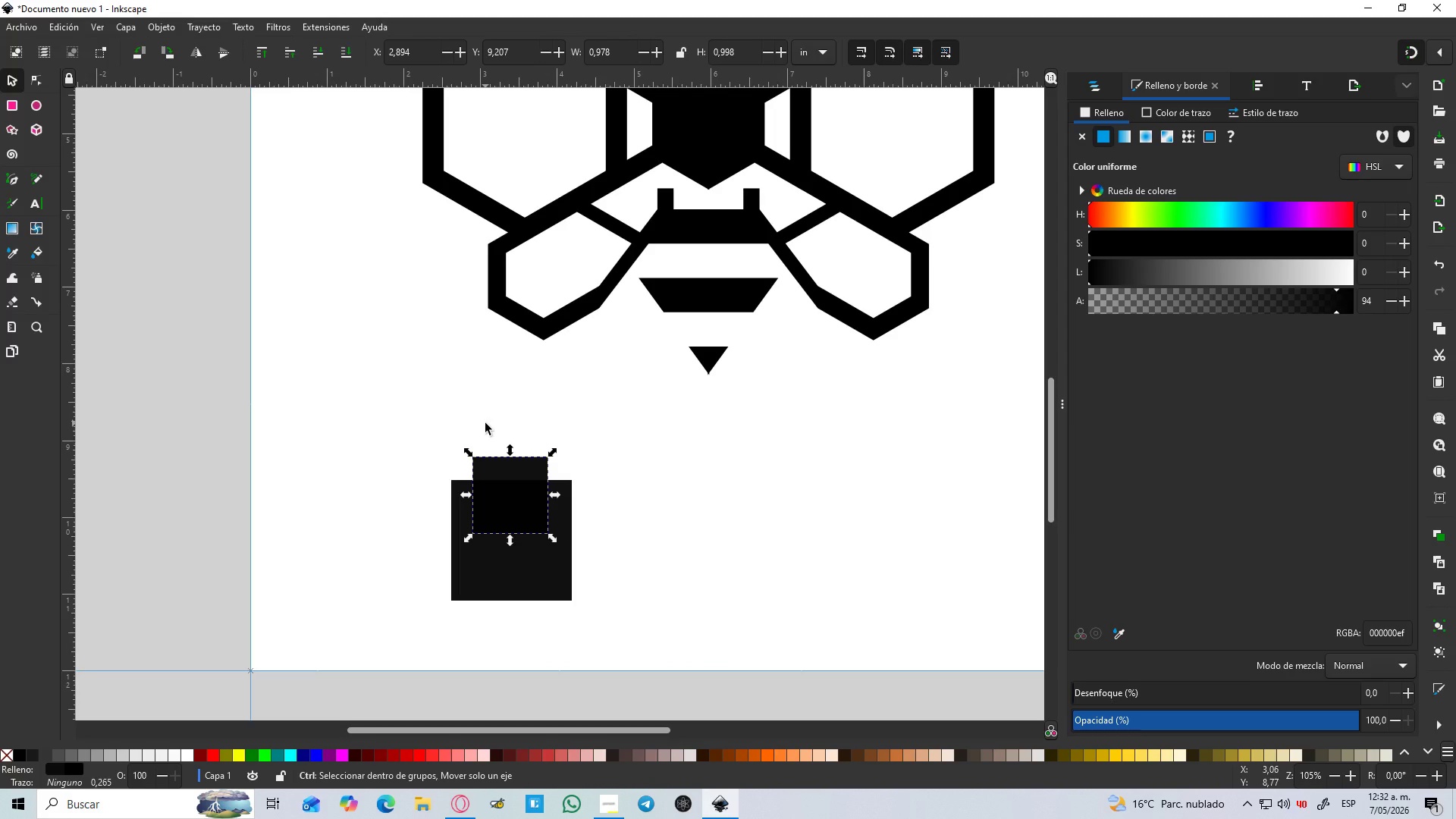 
scroll: coordinate [547, 598], scroll_direction: none, amount: 0.0
 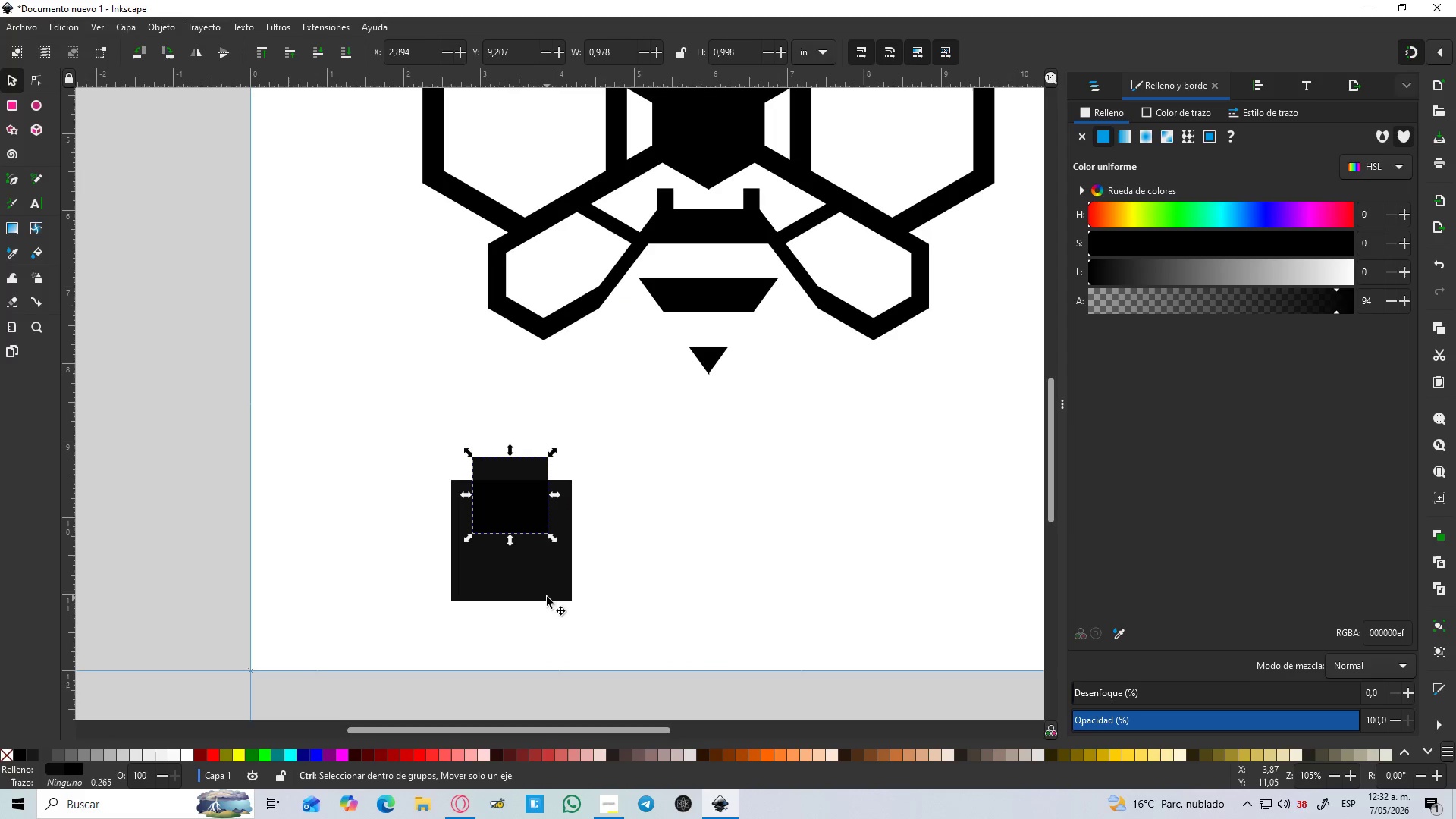 
key(Control+5)
 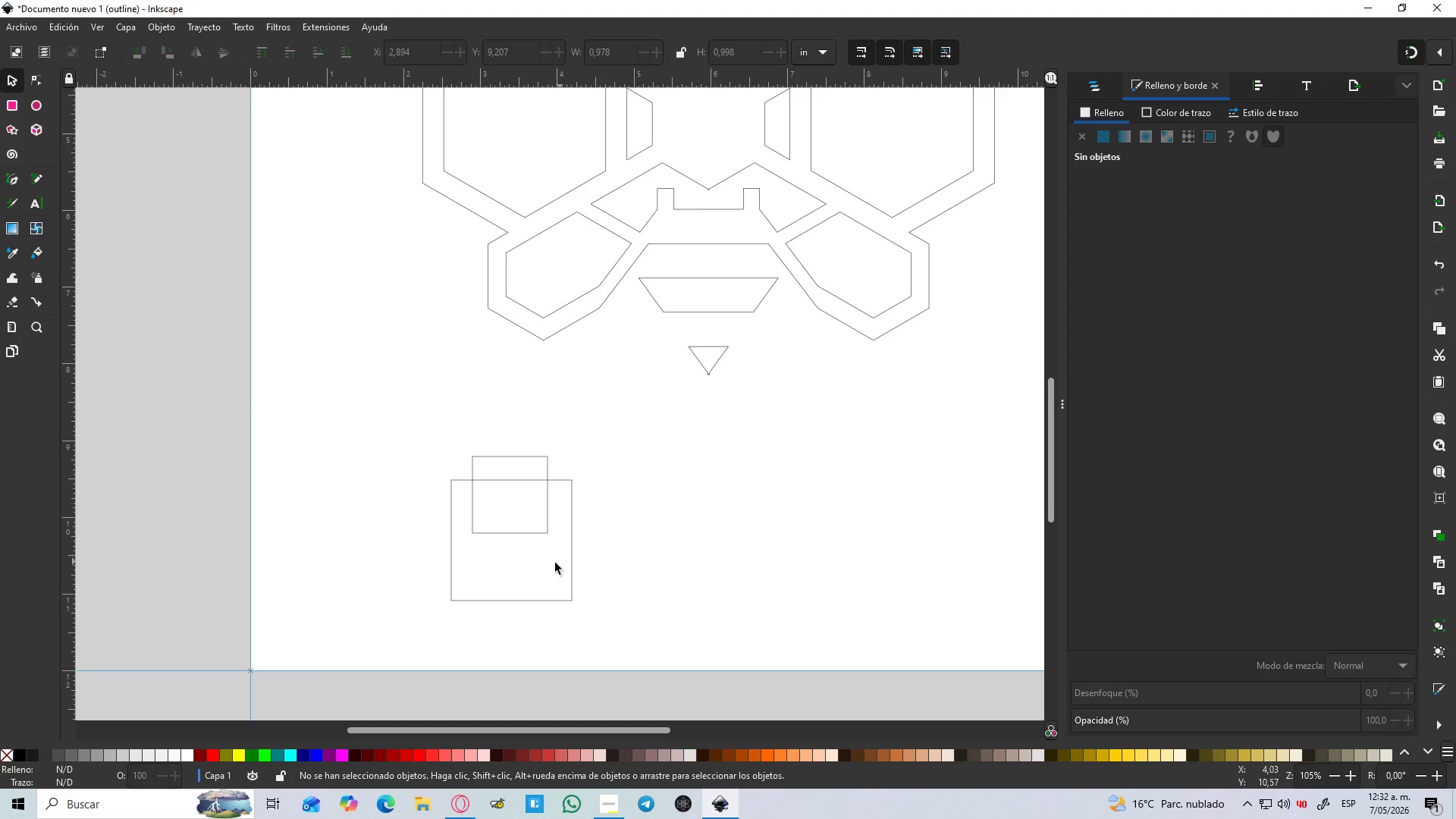 
key(Control+ControlLeft)
 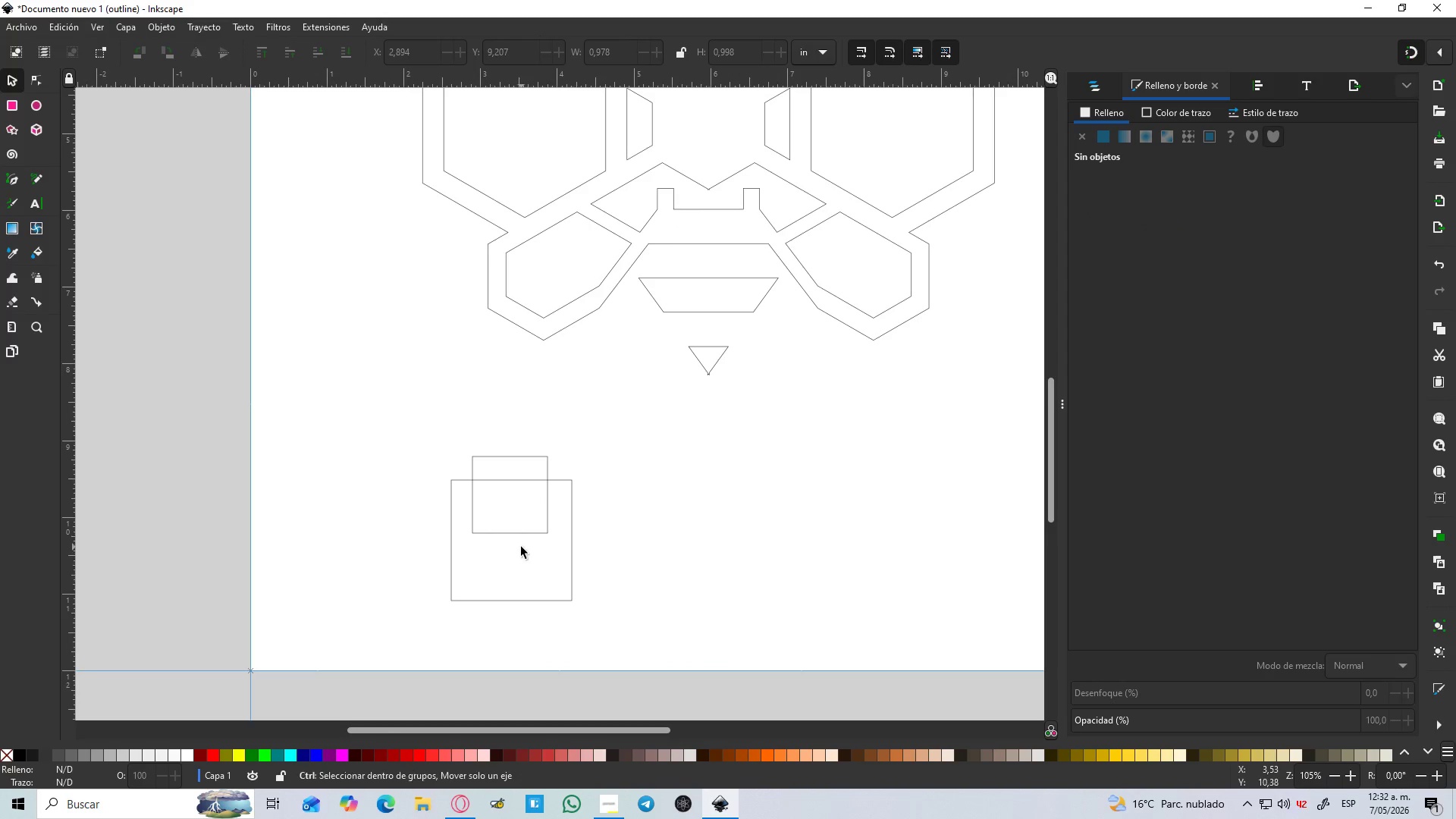 
scroll: coordinate [521, 547], scroll_direction: up, amount: 1.0
 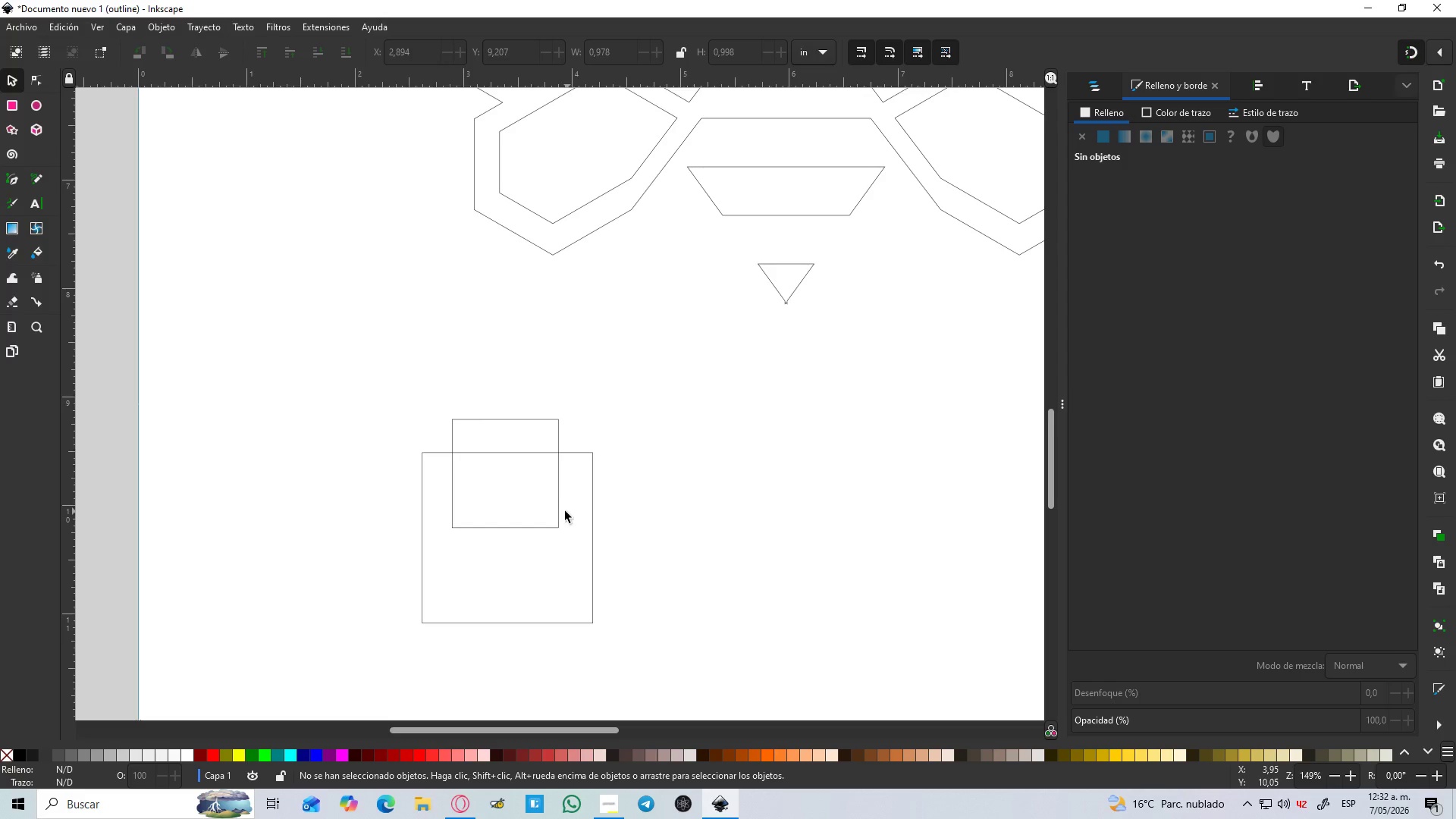 
left_click([563, 513])
 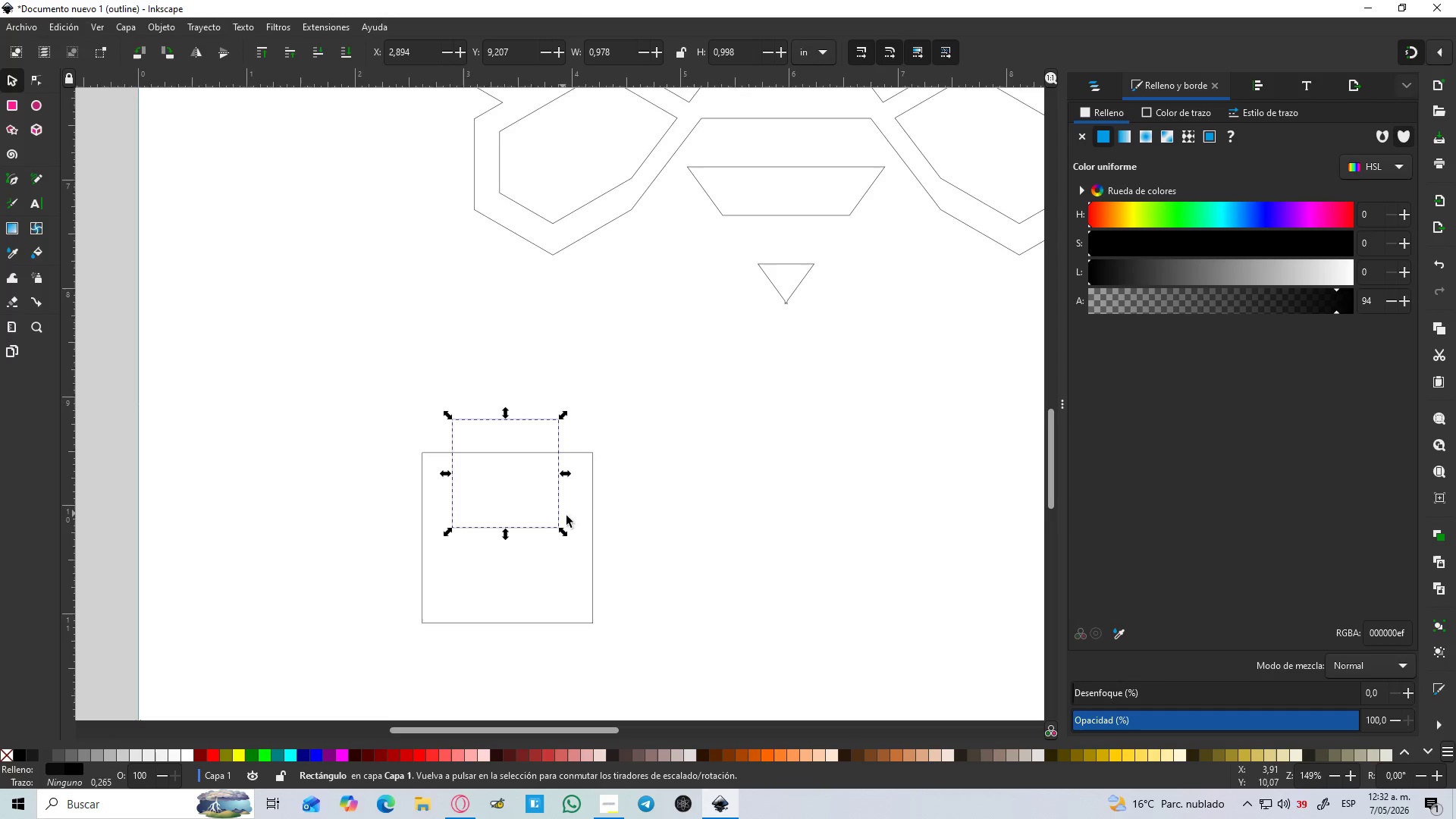 
hold_key(key=ShiftLeft, duration=0.62)
left_click([592, 514])
 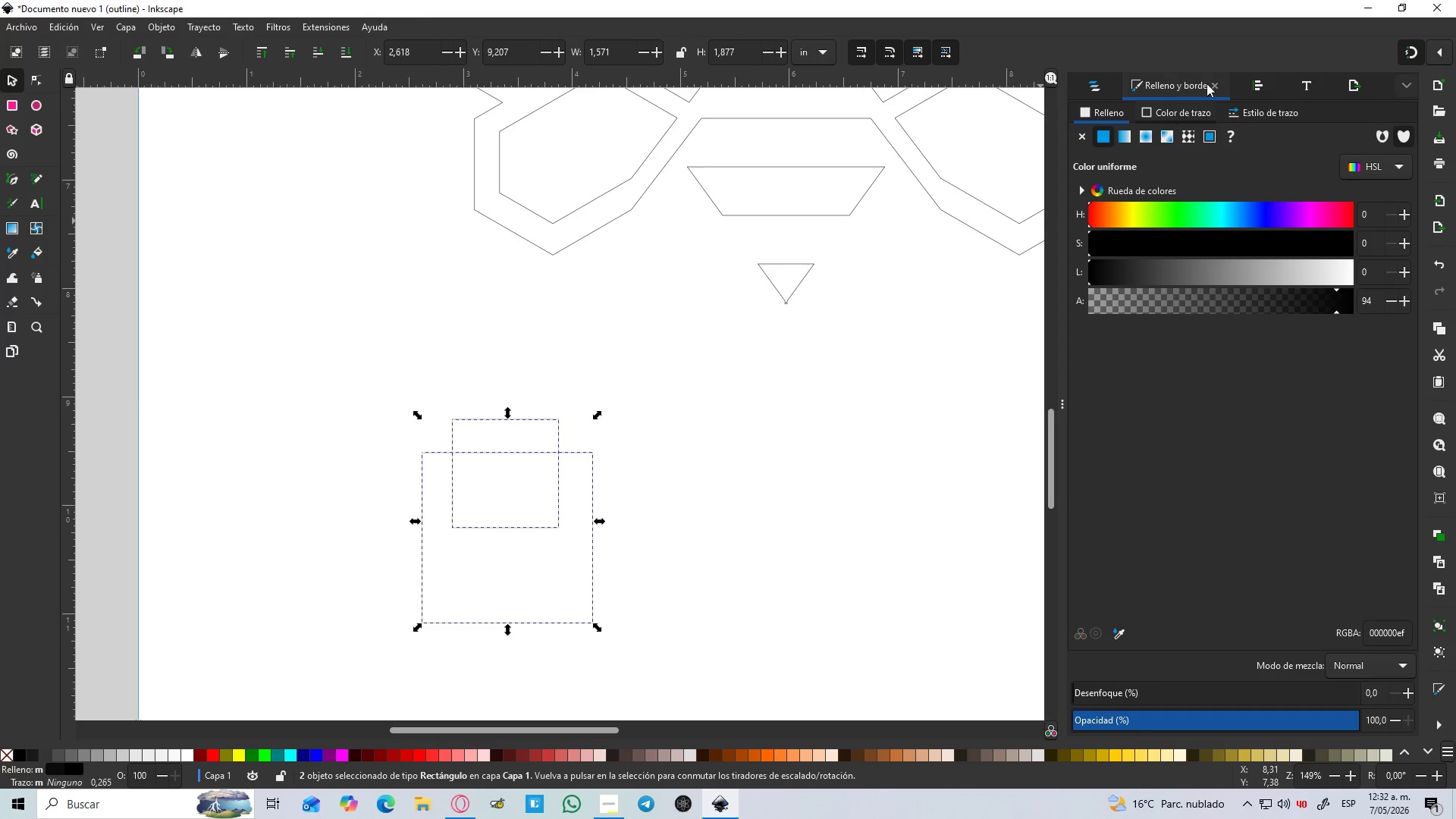 
left_click([1253, 91])
 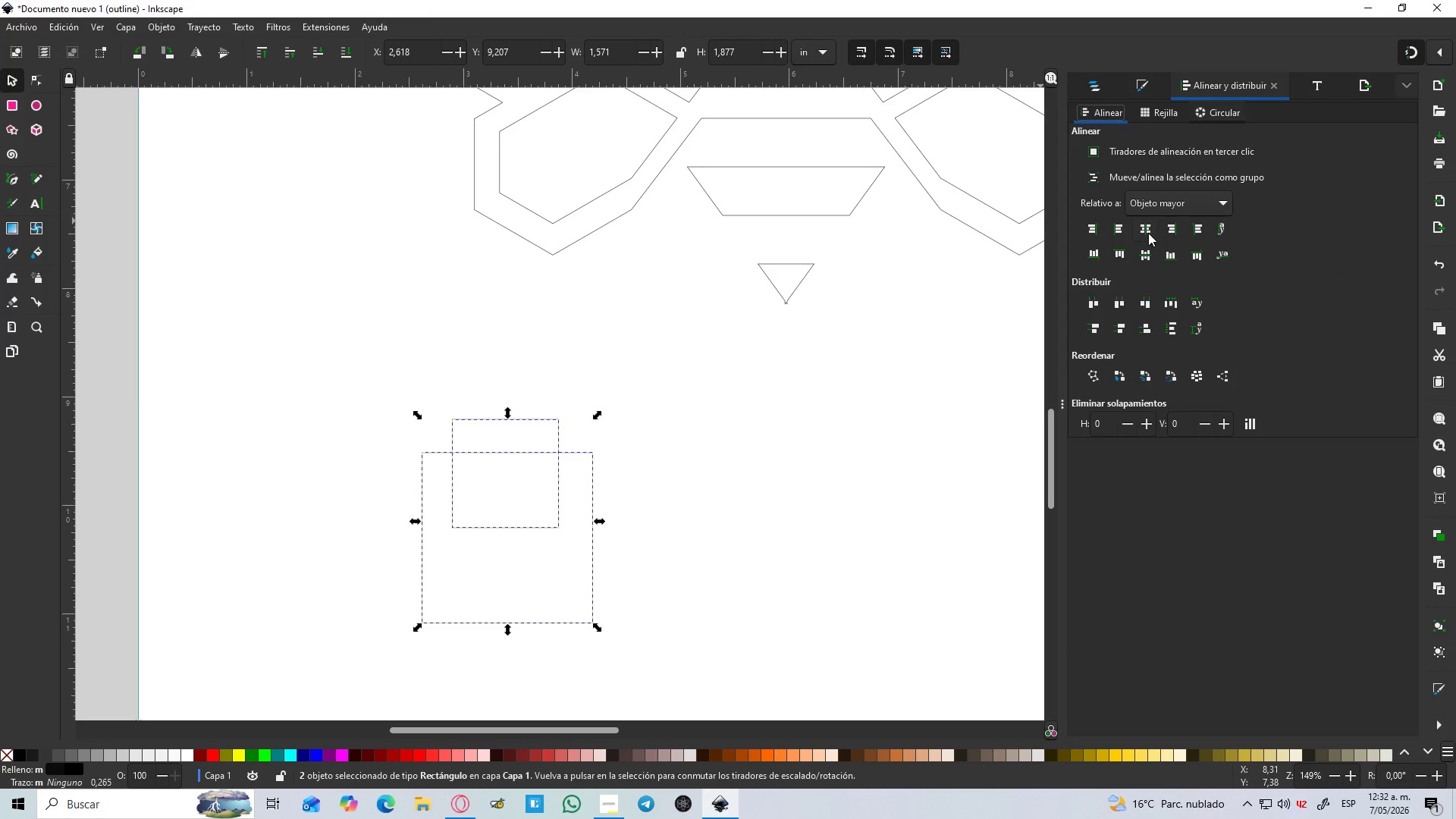 
left_click([1148, 233])
 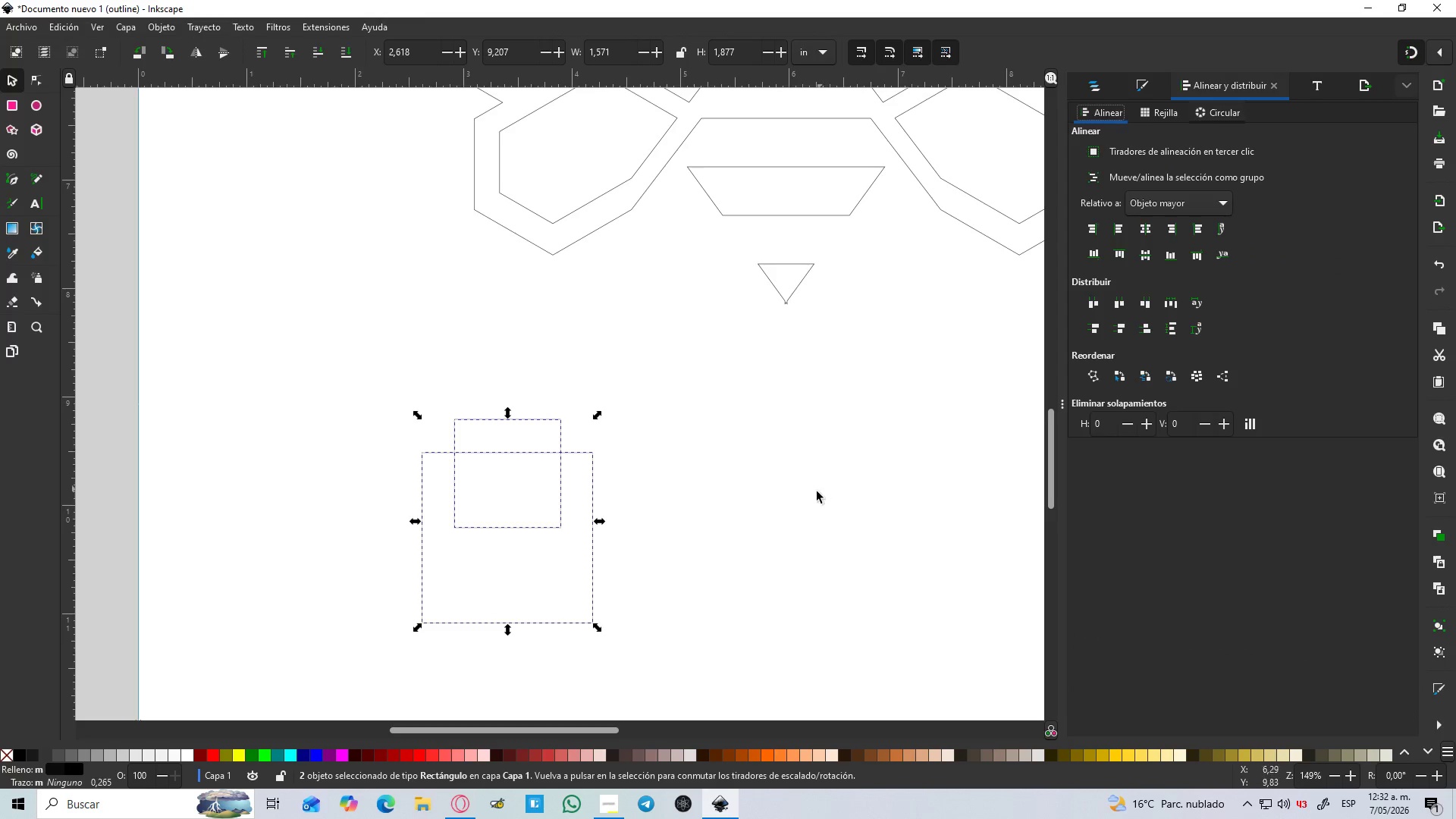 
left_click([809, 498])
 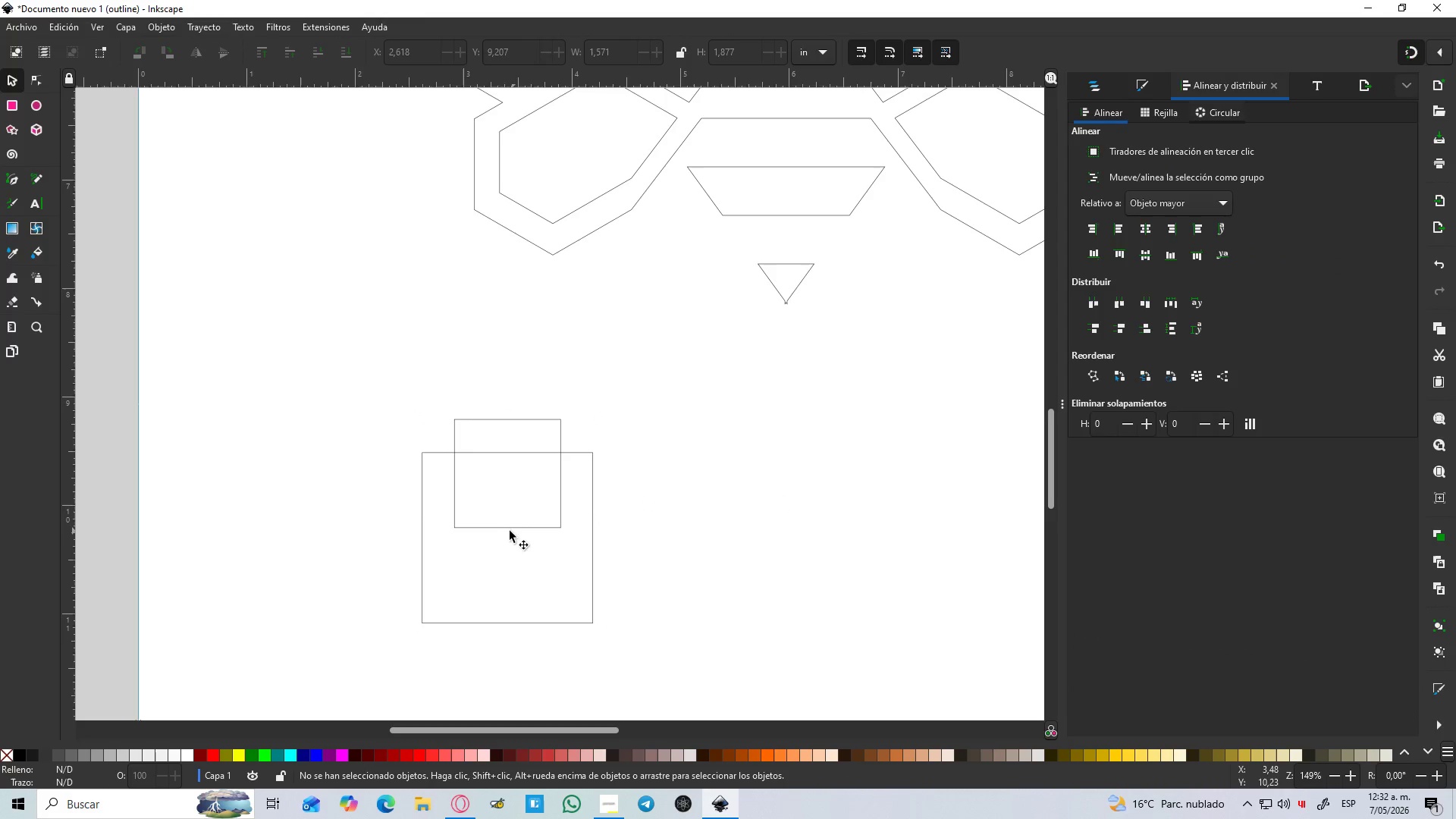 
left_click([504, 529])
 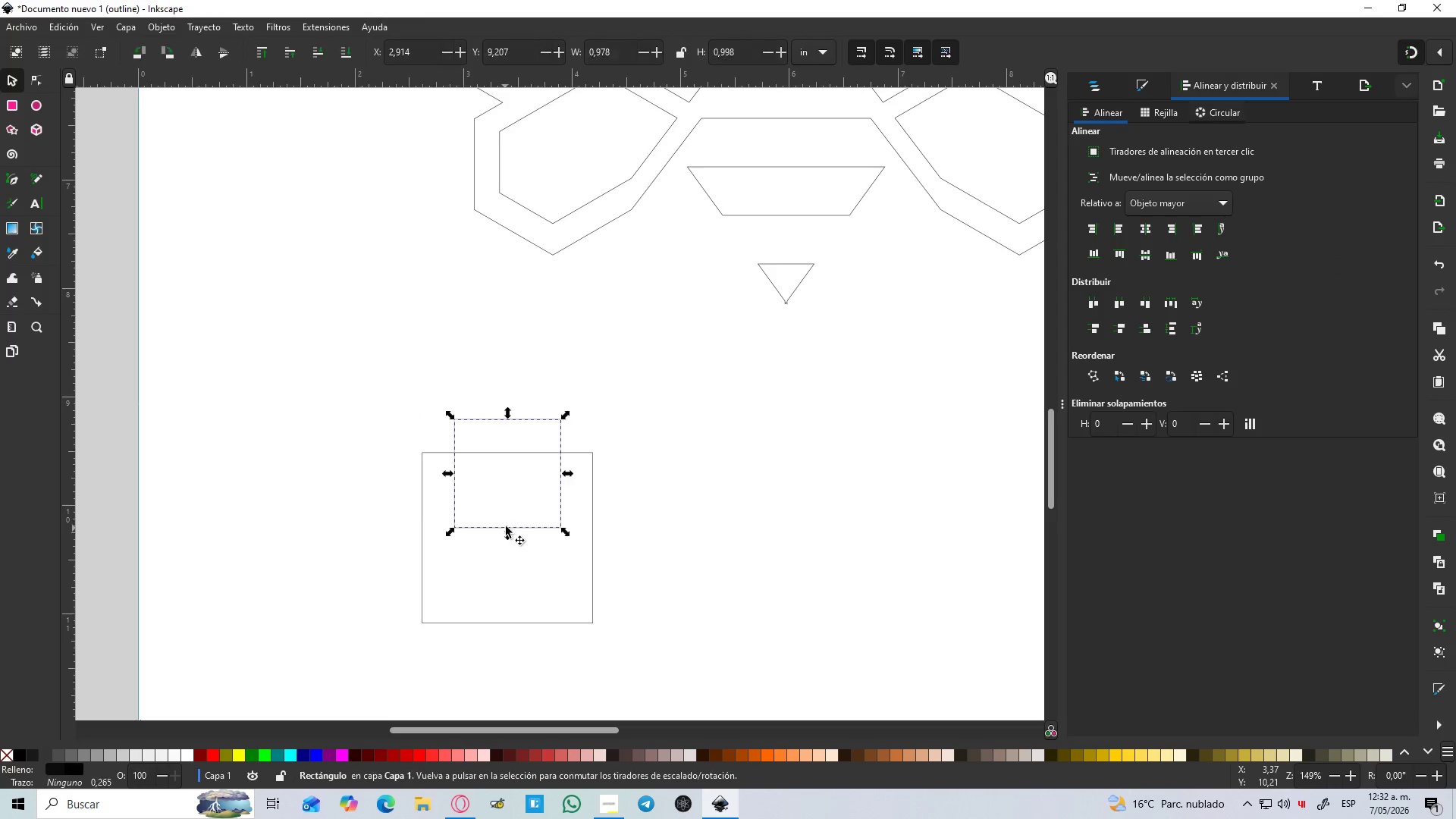 
key(Control+D)
 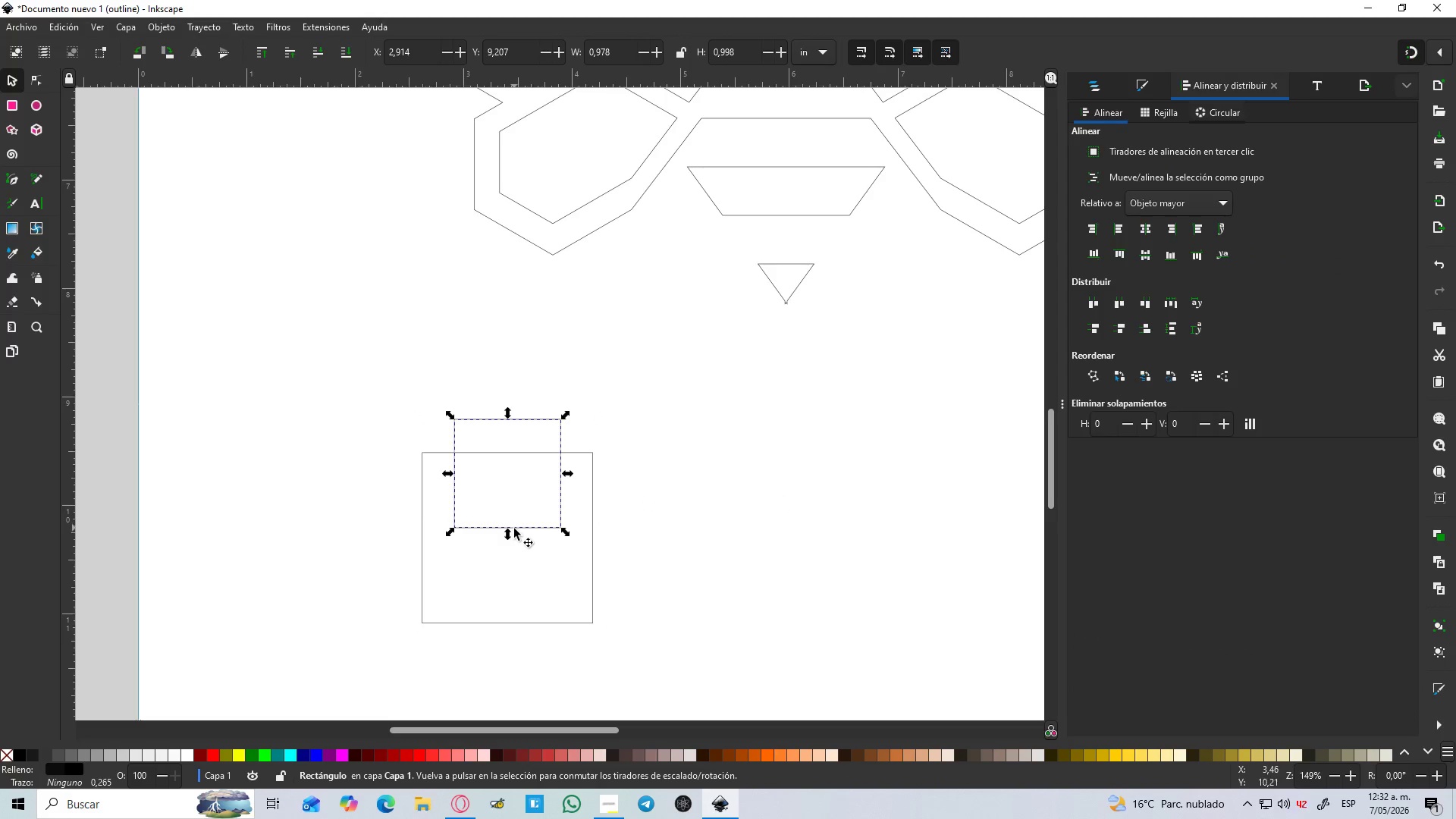 
left_click_drag(start_coordinate=[514, 529], to_coordinate=[516, 670])
 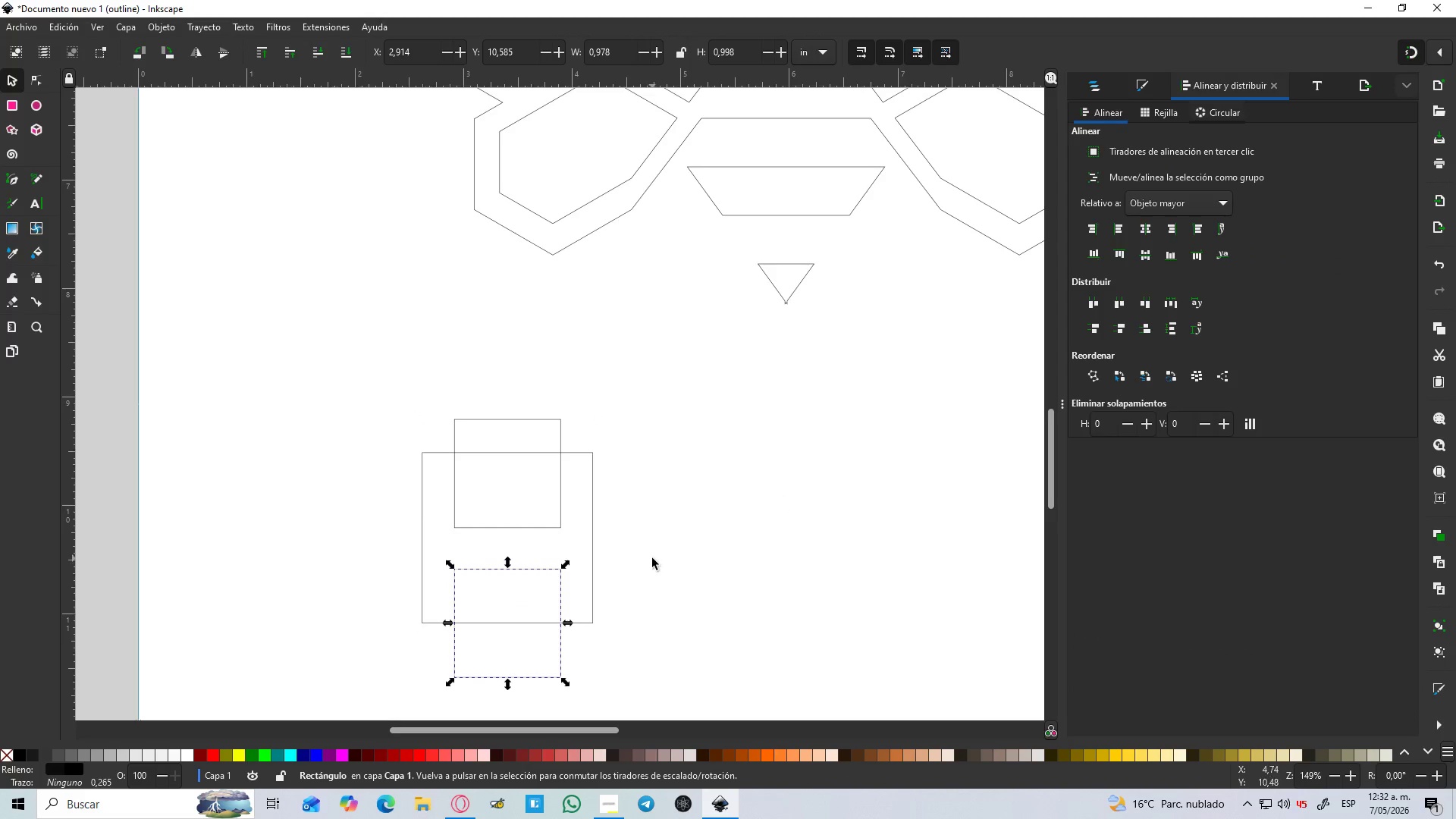 
hold_key(key=ControlLeft, duration=0.89)
 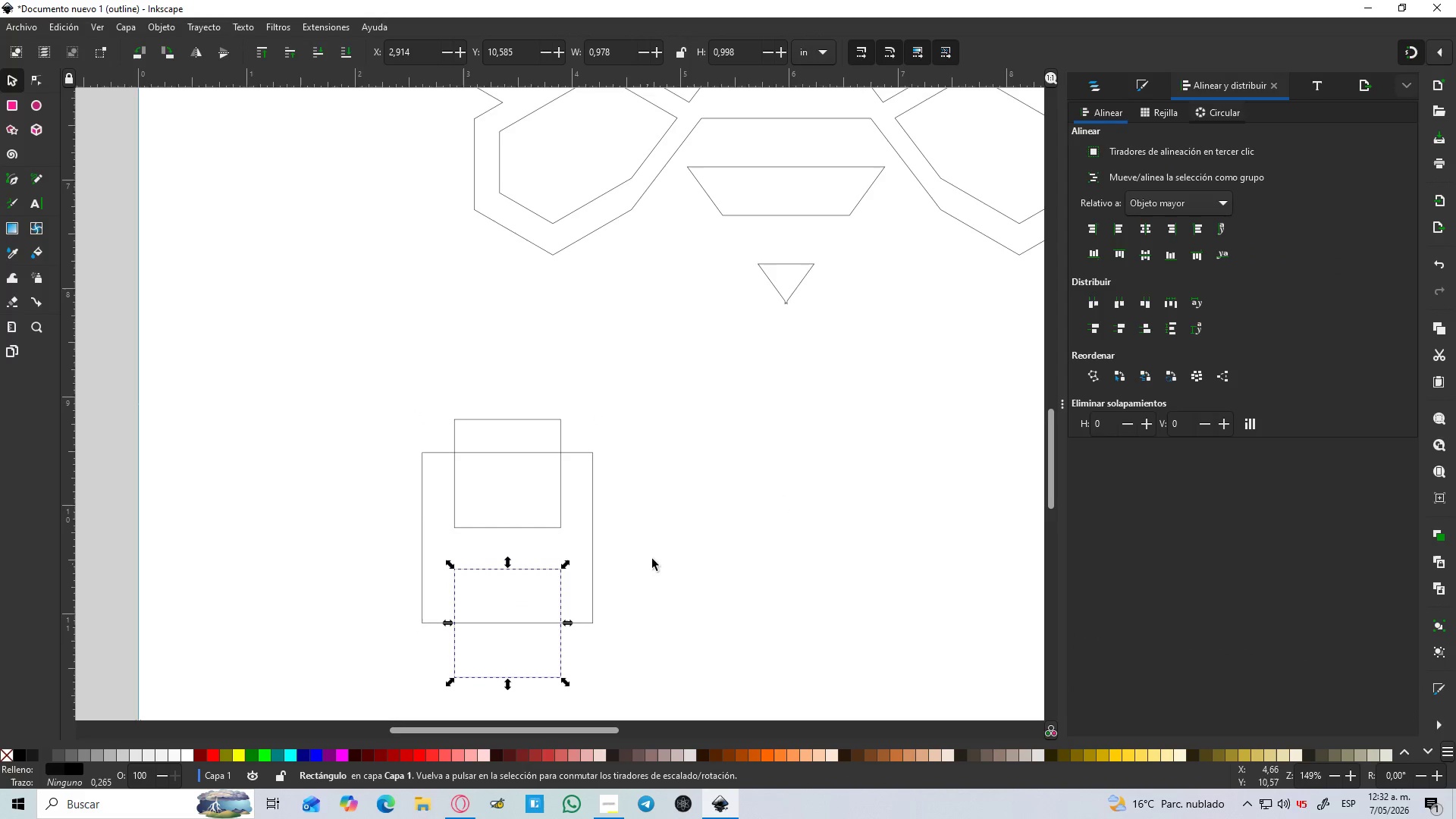 
left_click([652, 558])
 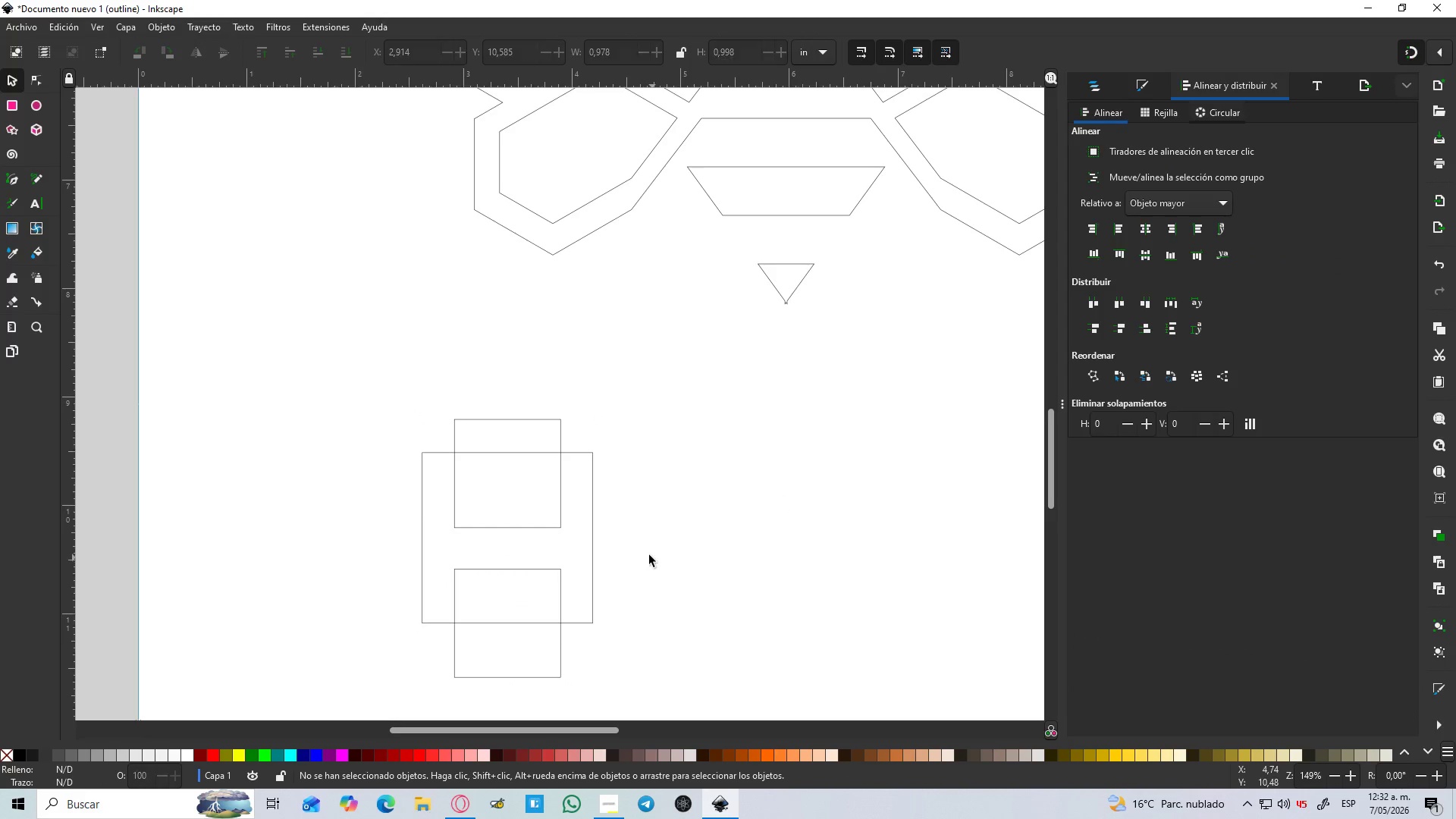 
hold_key(key=ControlLeft, duration=0.45)
scroll: coordinate [634, 545], scroll_direction: up, amount: 1.0
 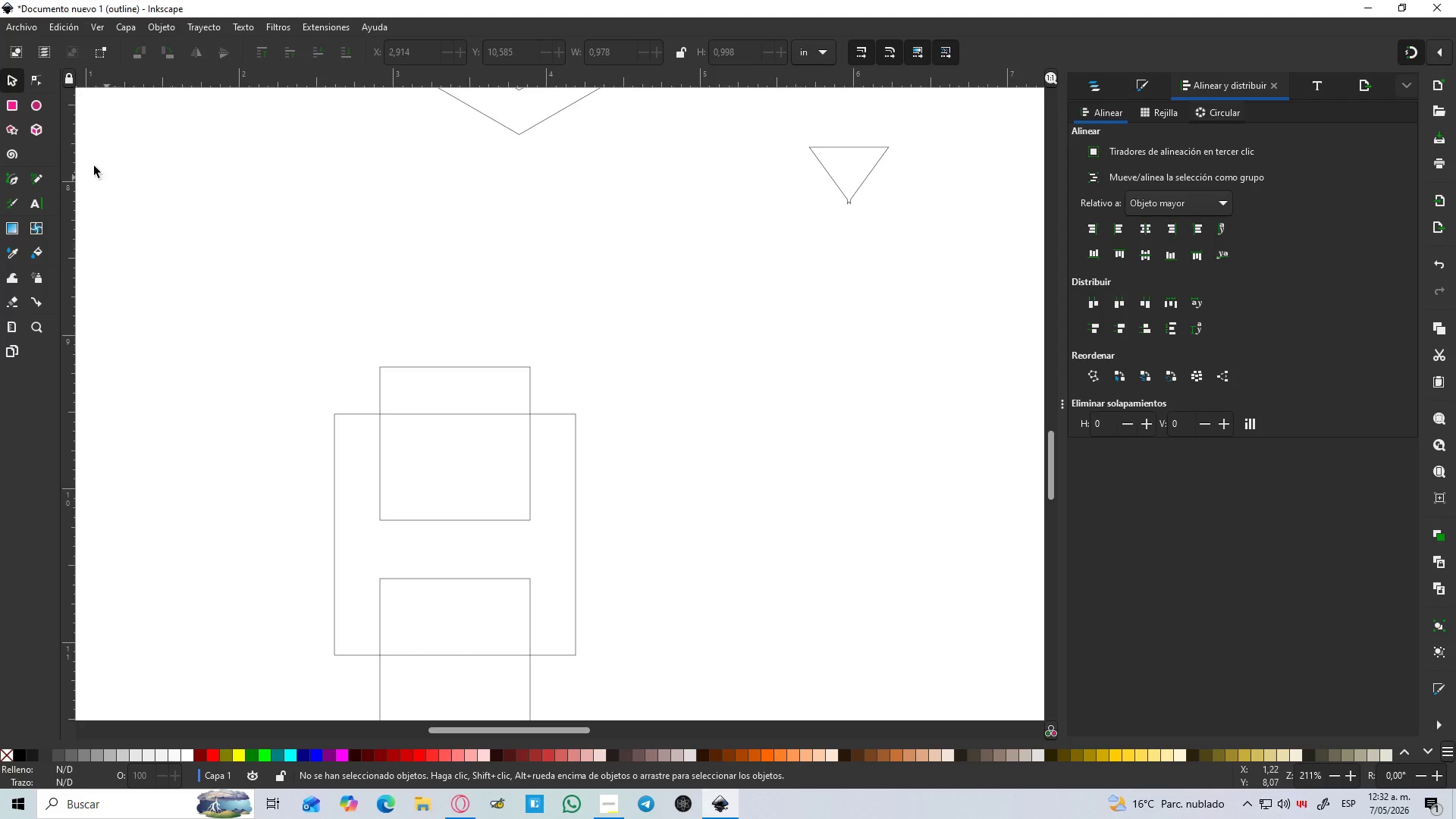 
mouse_move([25, 127])
 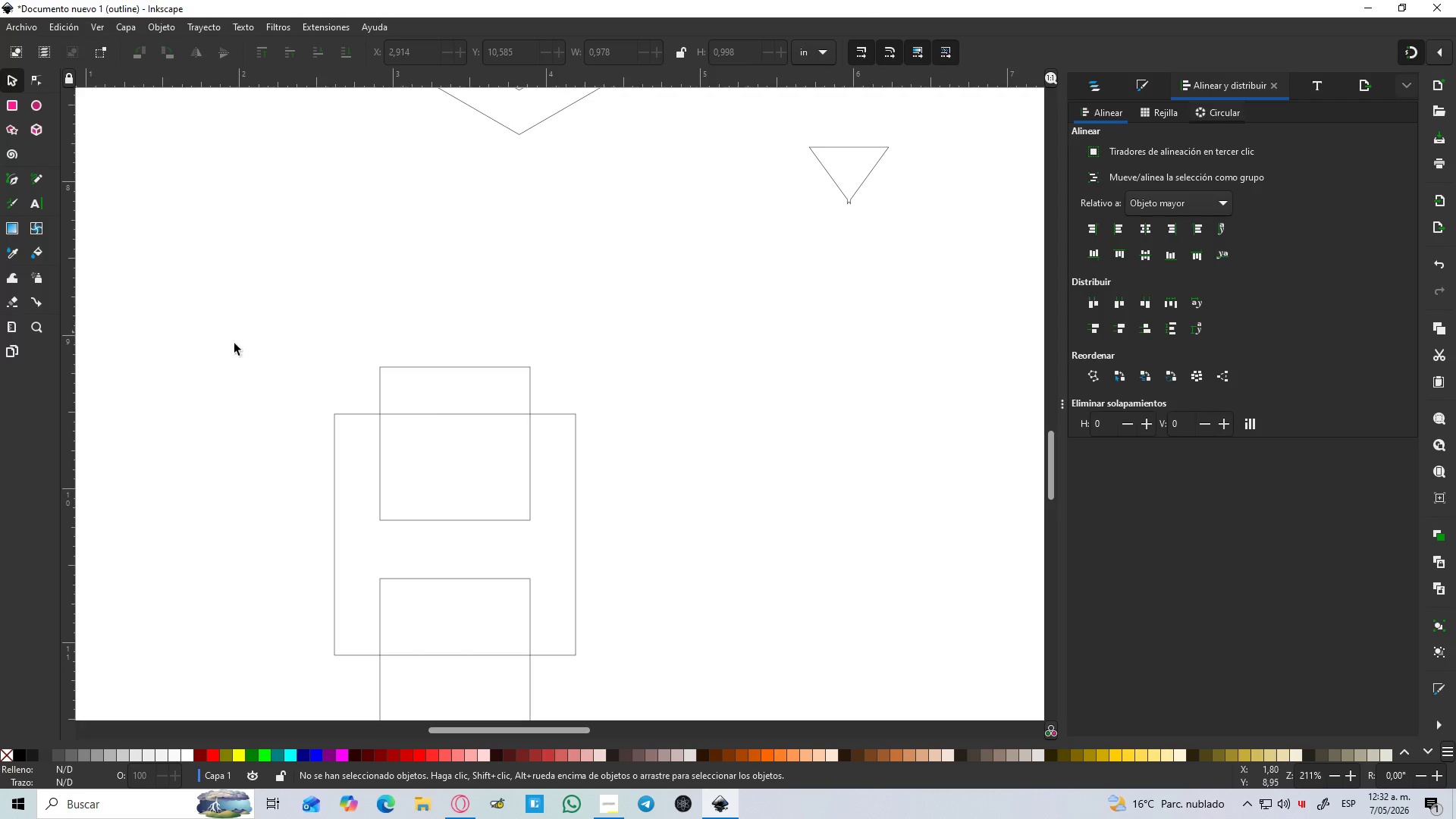 
scroll: coordinate [479, 432], scroll_direction: down, amount: 2.0
 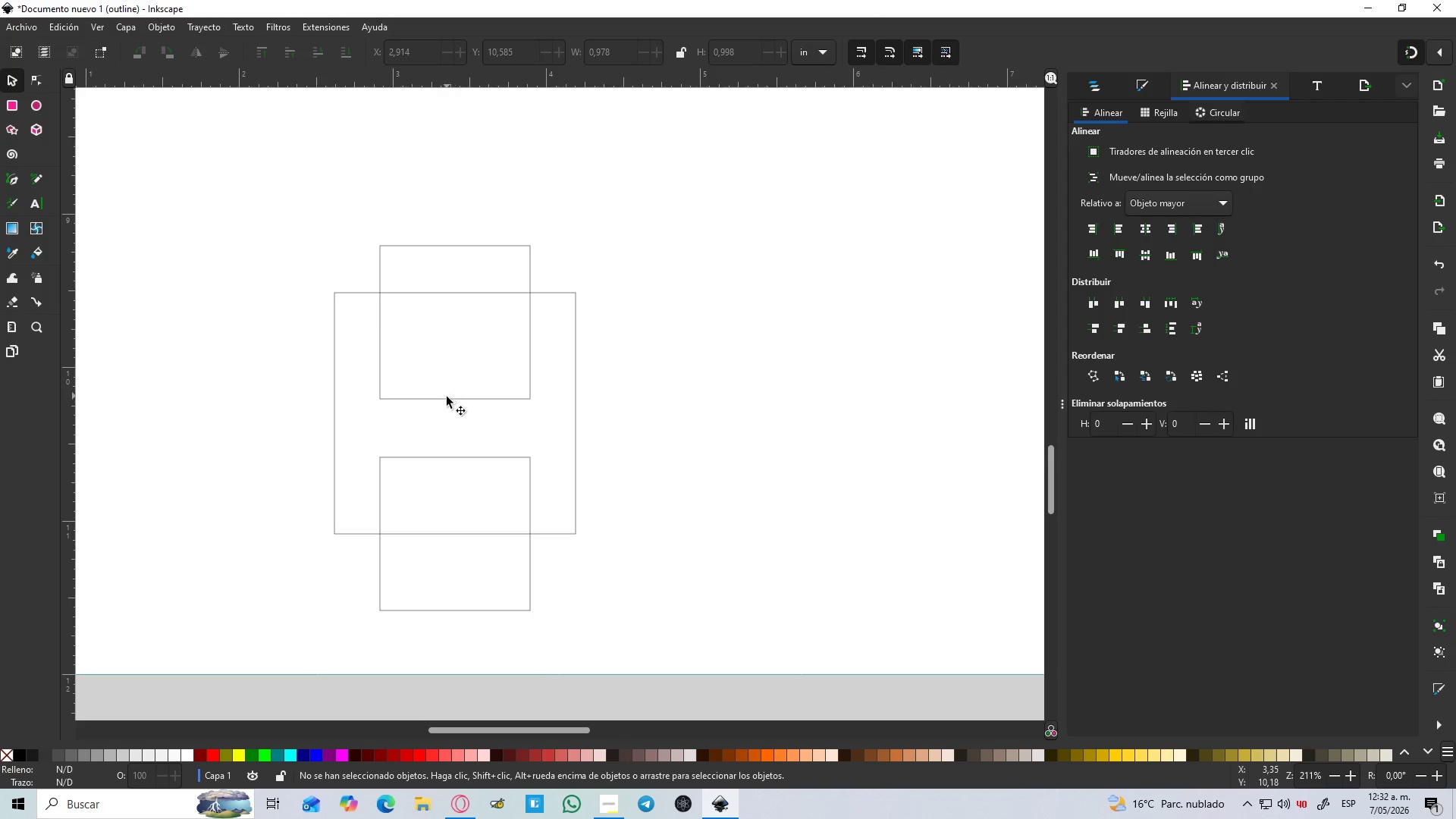 
left_click([446, 397])
 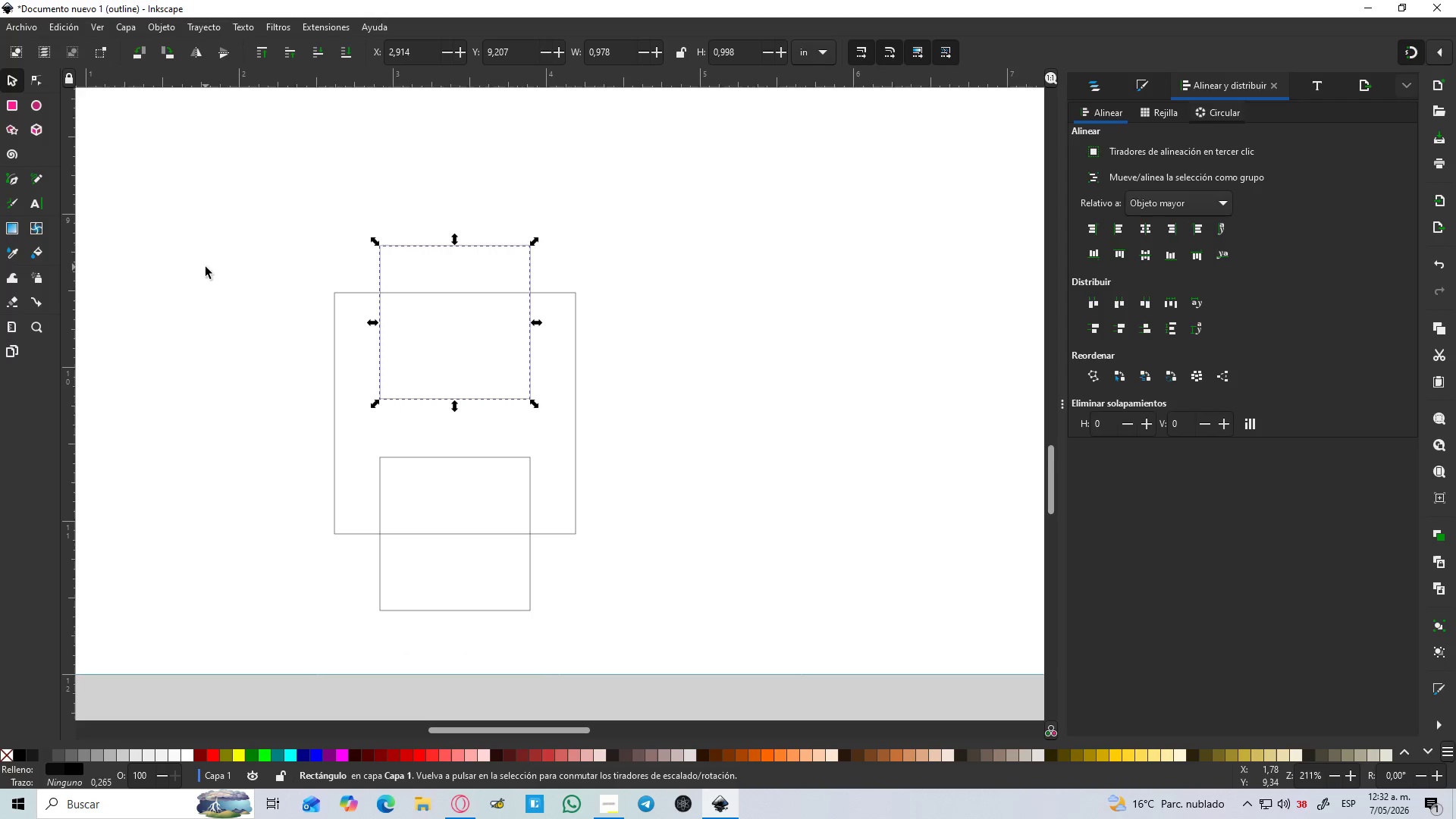 
left_click([14, 108])
 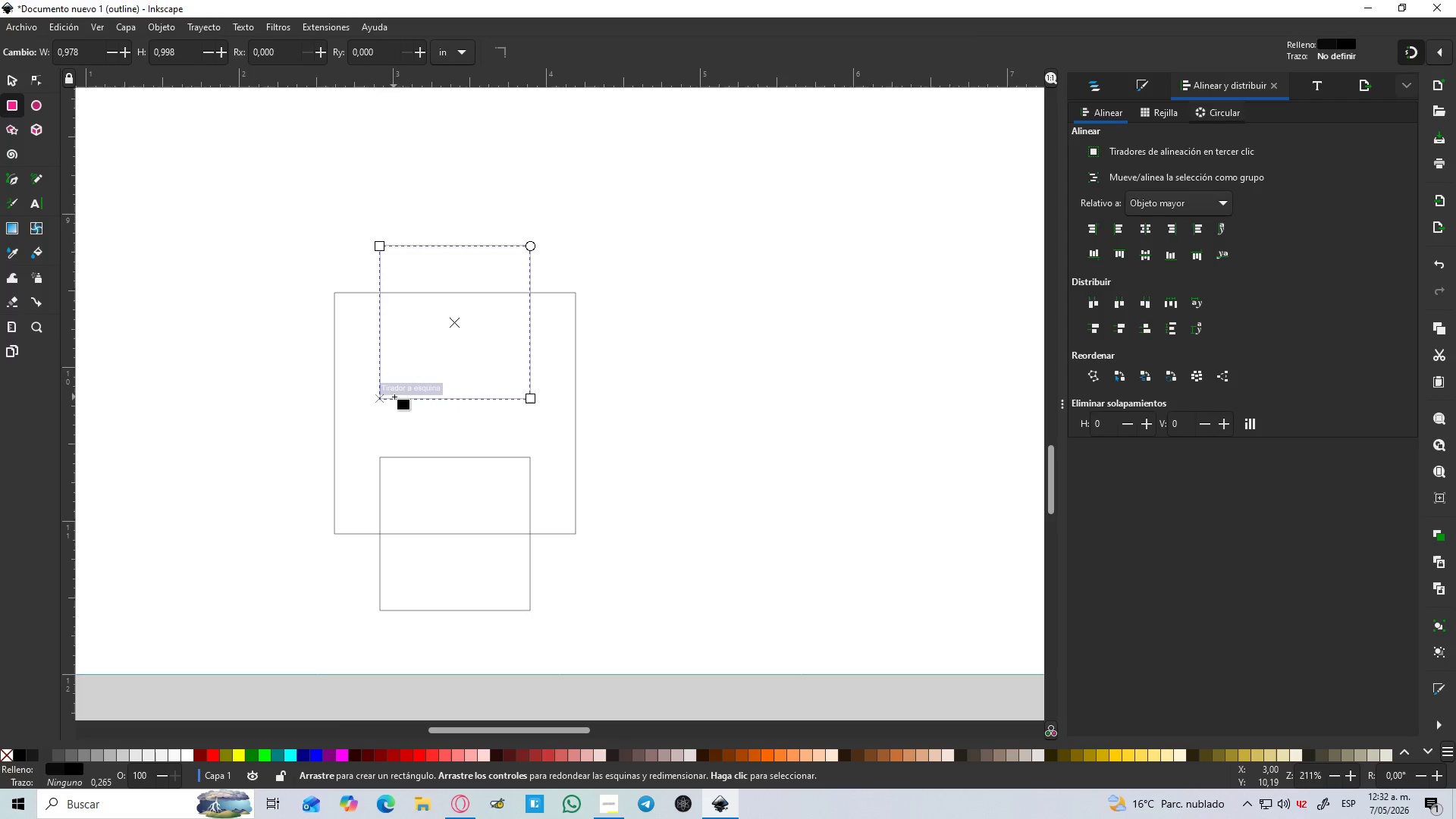 
left_click_drag(start_coordinate=[394, 397], to_coordinate=[469, 450])
 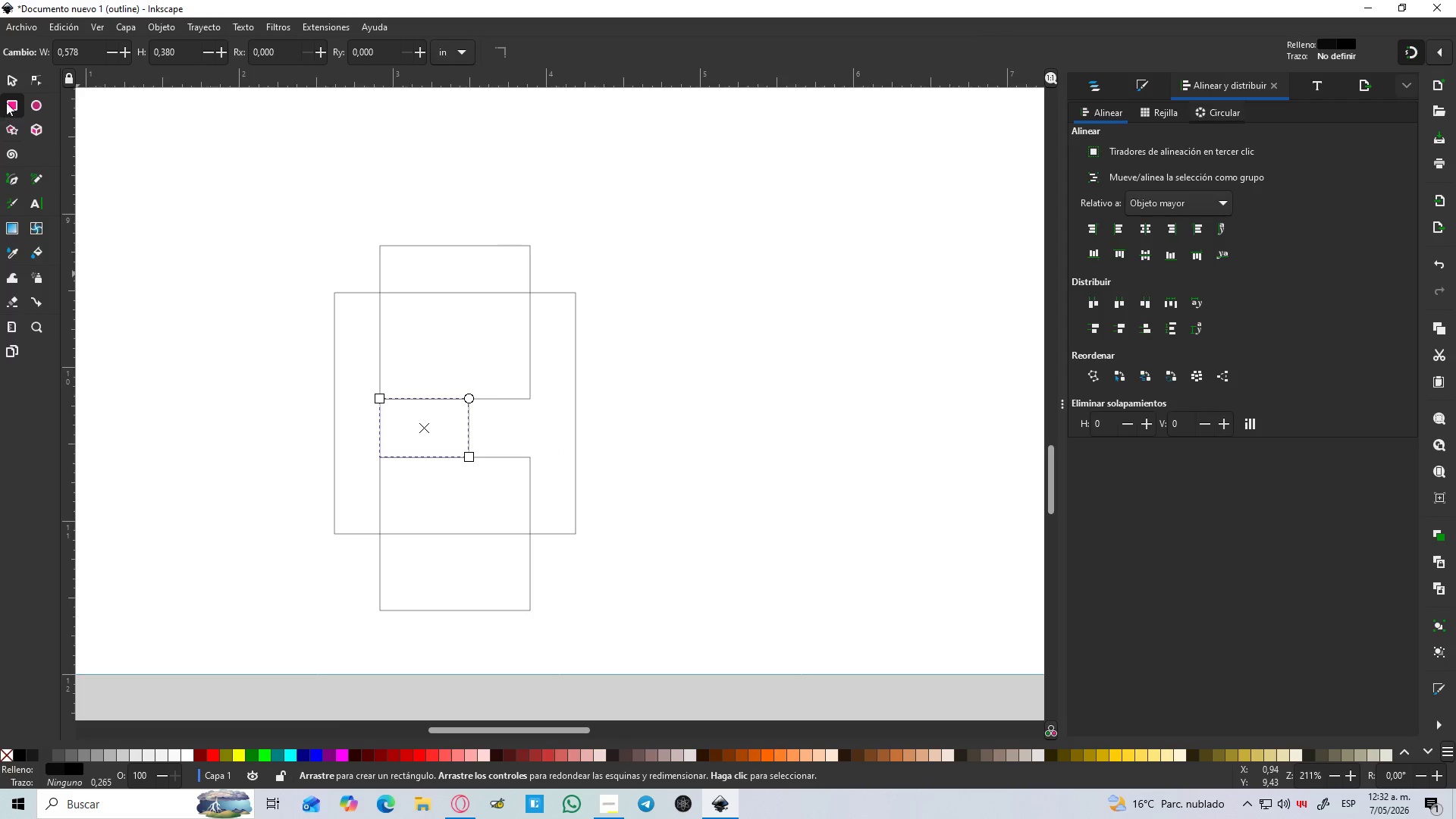 
key(Control+D)
 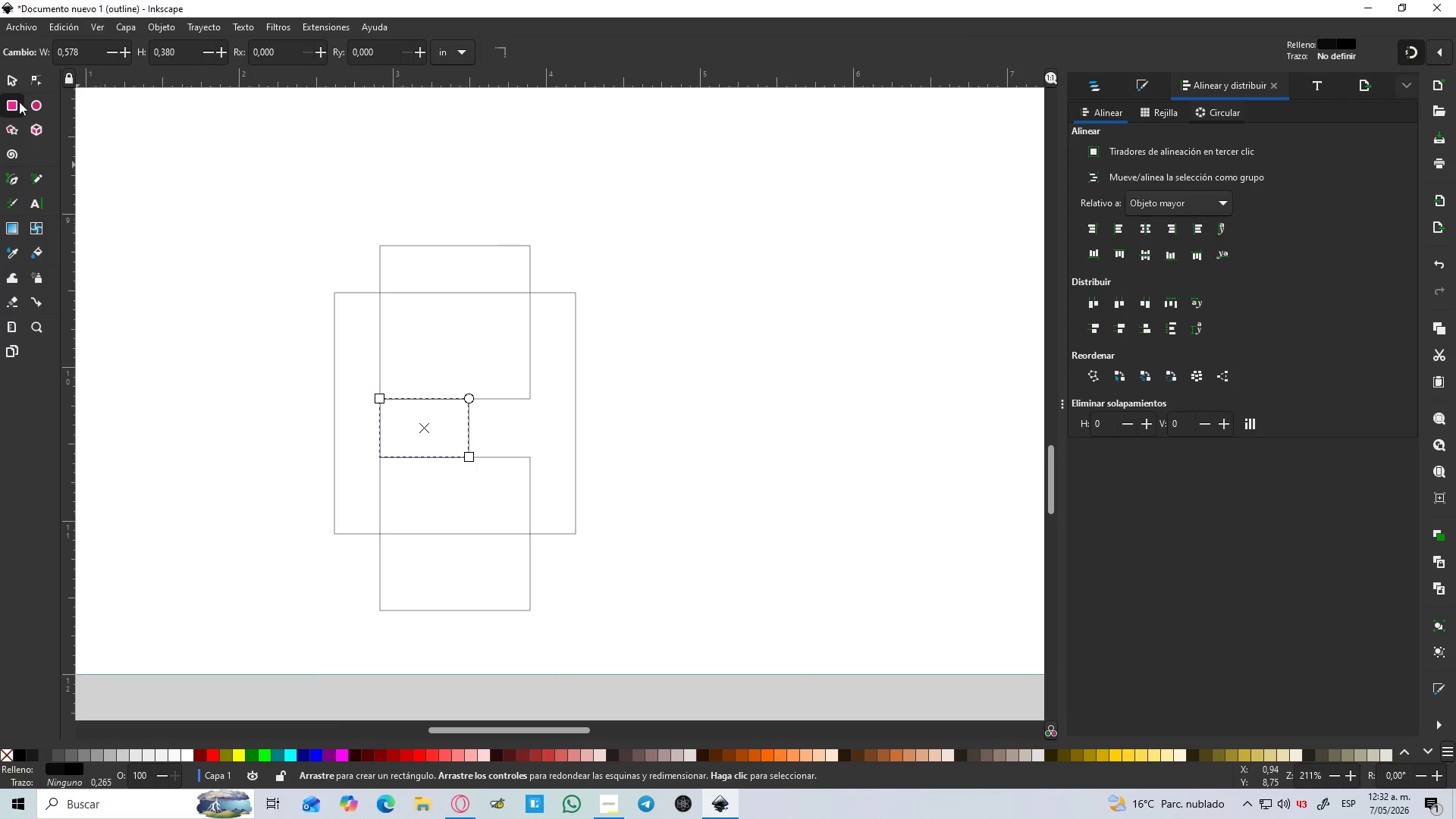 
left_click([3, 80])
 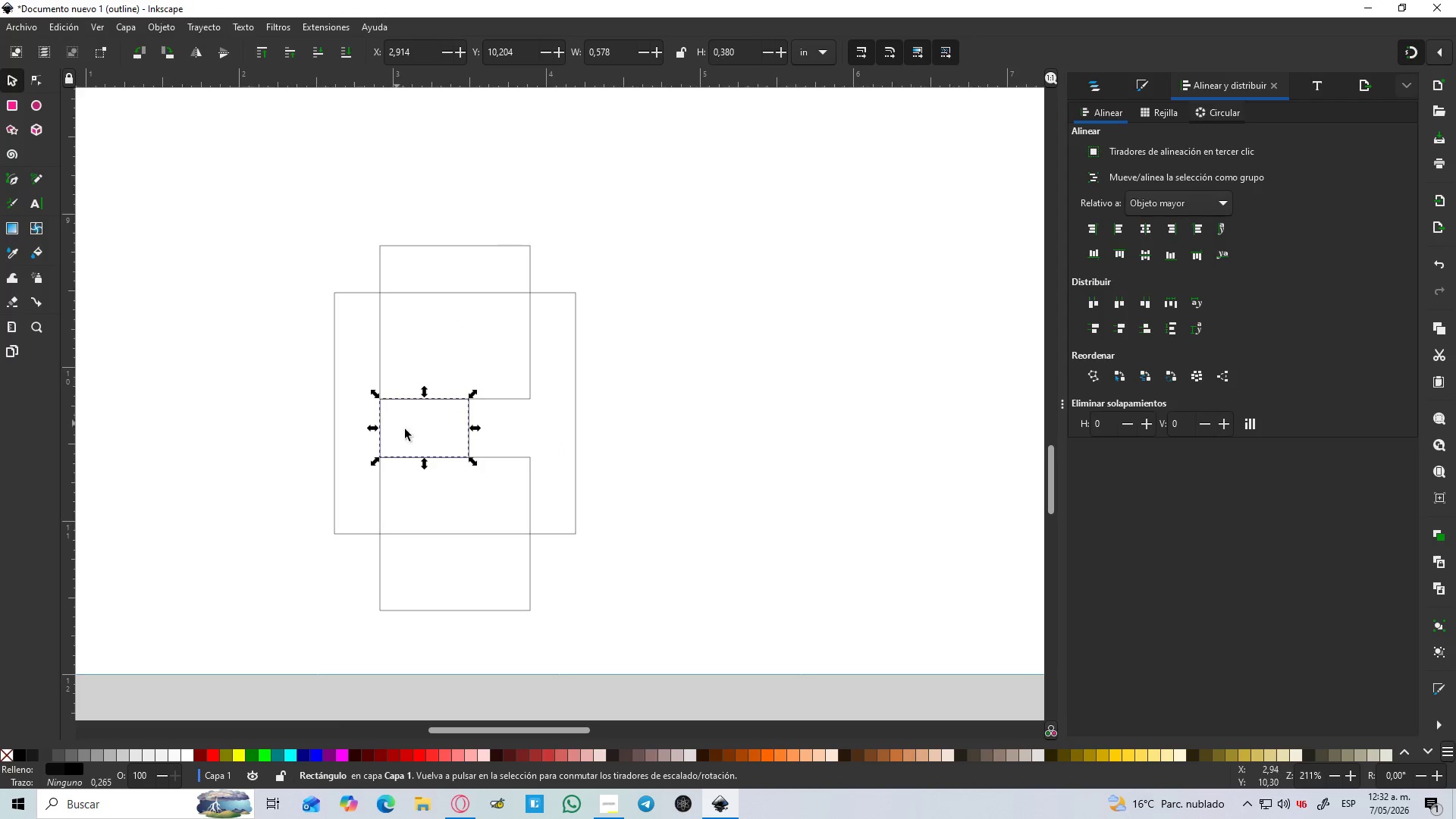 
left_click_drag(start_coordinate=[425, 439], to_coordinate=[538, 397])
 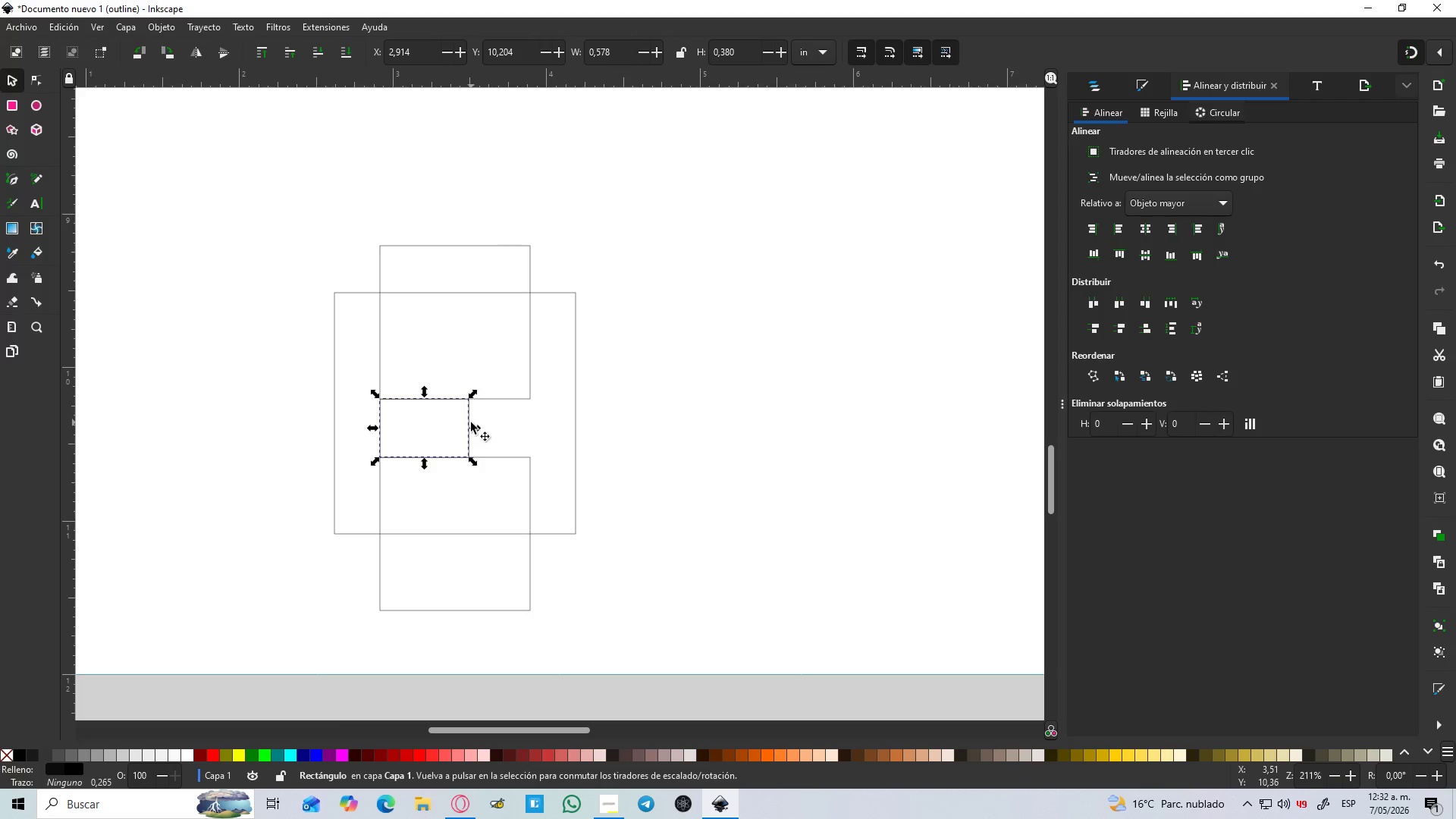 
left_click_drag(start_coordinate=[469, 423], to_coordinate=[623, 328])
 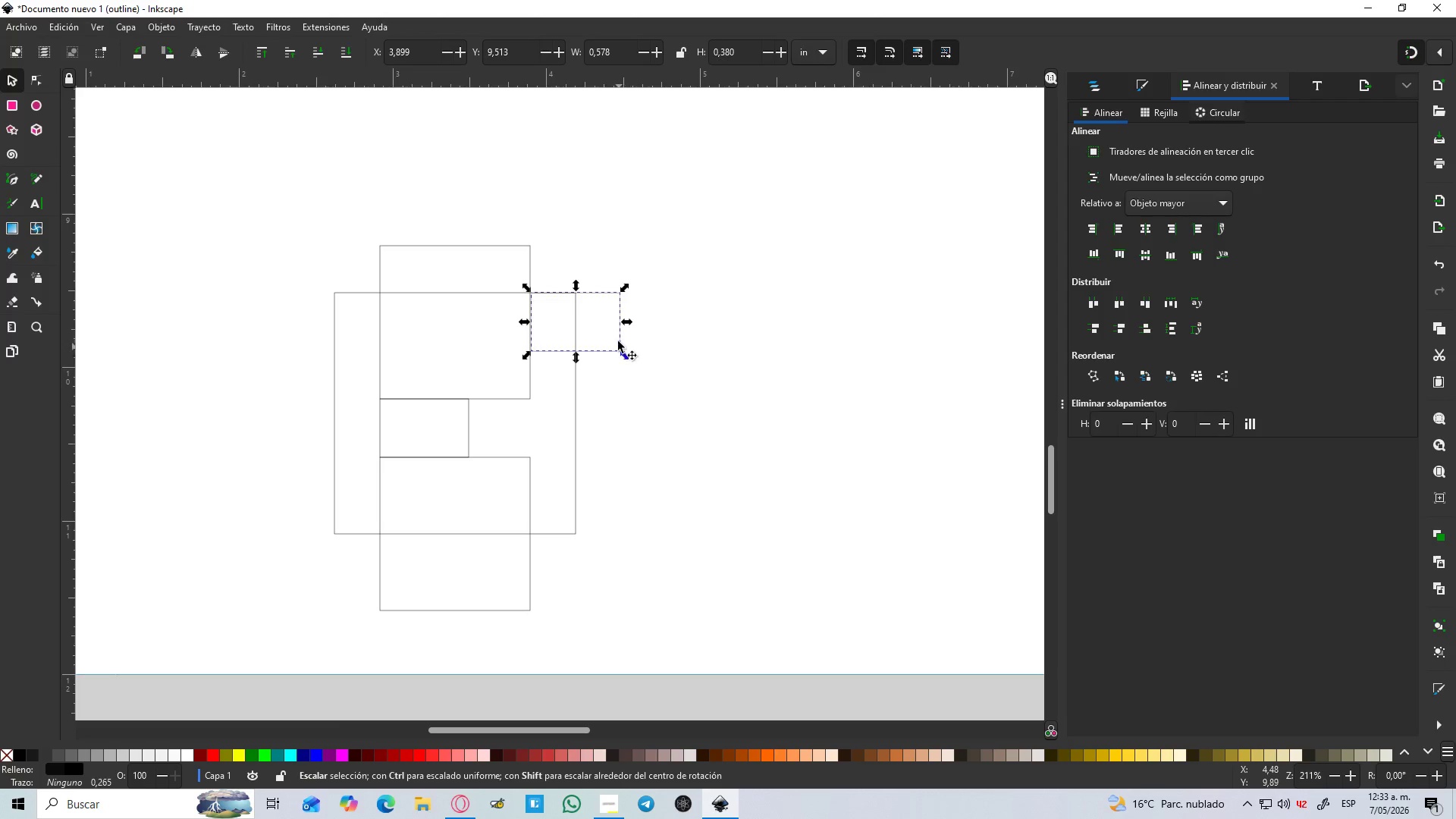 
left_click([618, 337])
 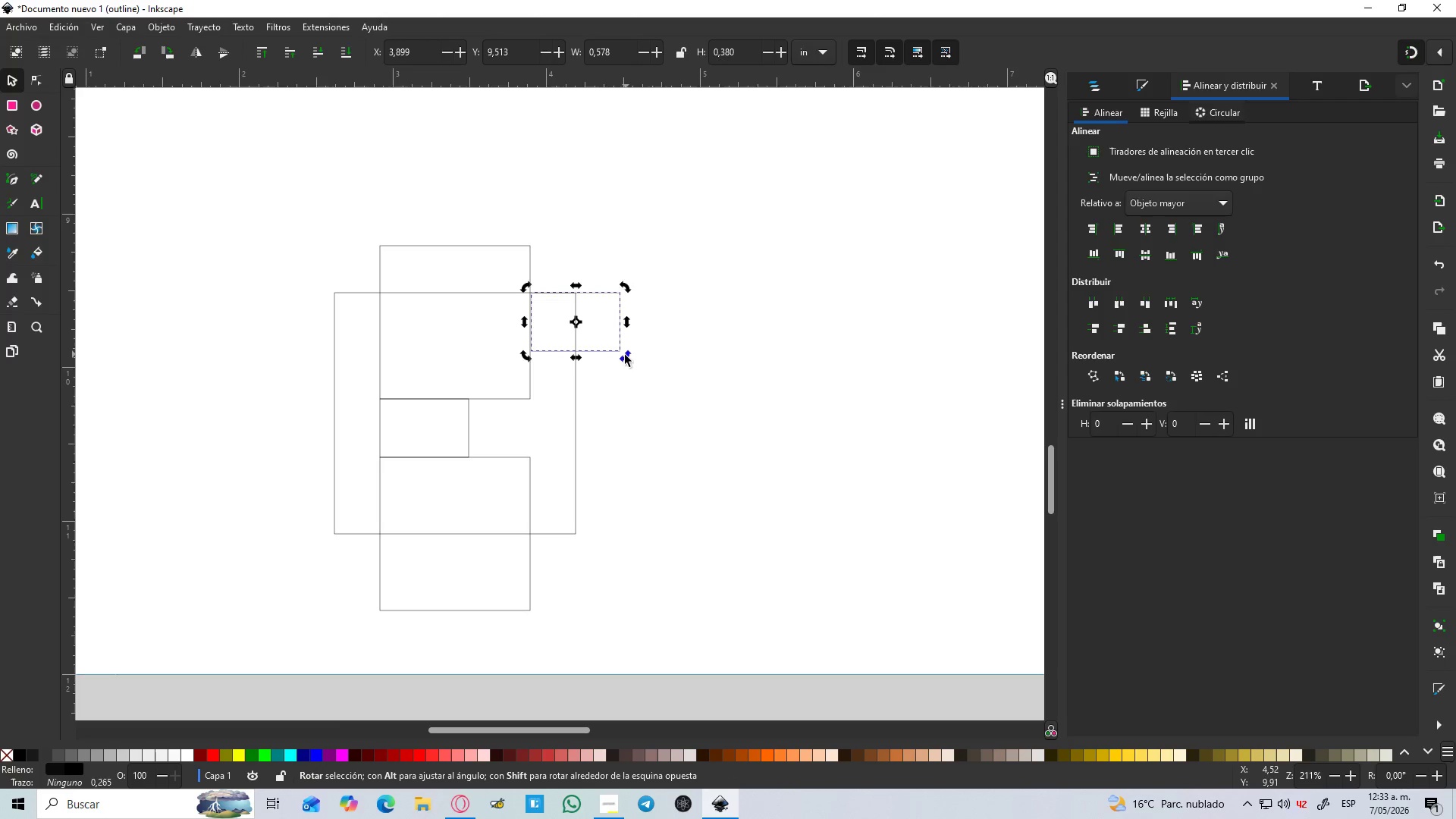 
left_click_drag(start_coordinate=[625, 356], to_coordinate=[541, 413])
 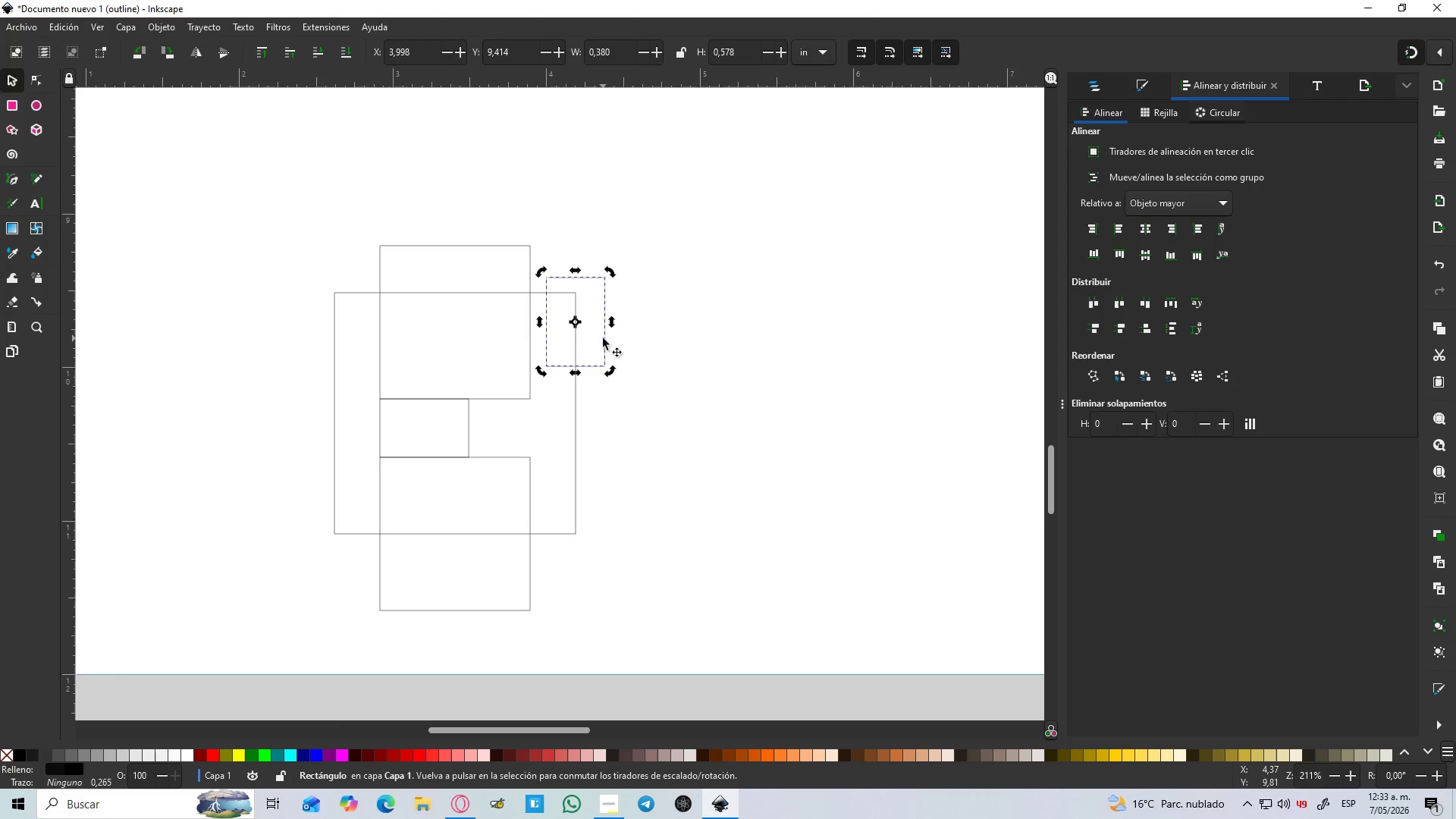 
left_click_drag(start_coordinate=[603, 338], to_coordinate=[564, 362])
 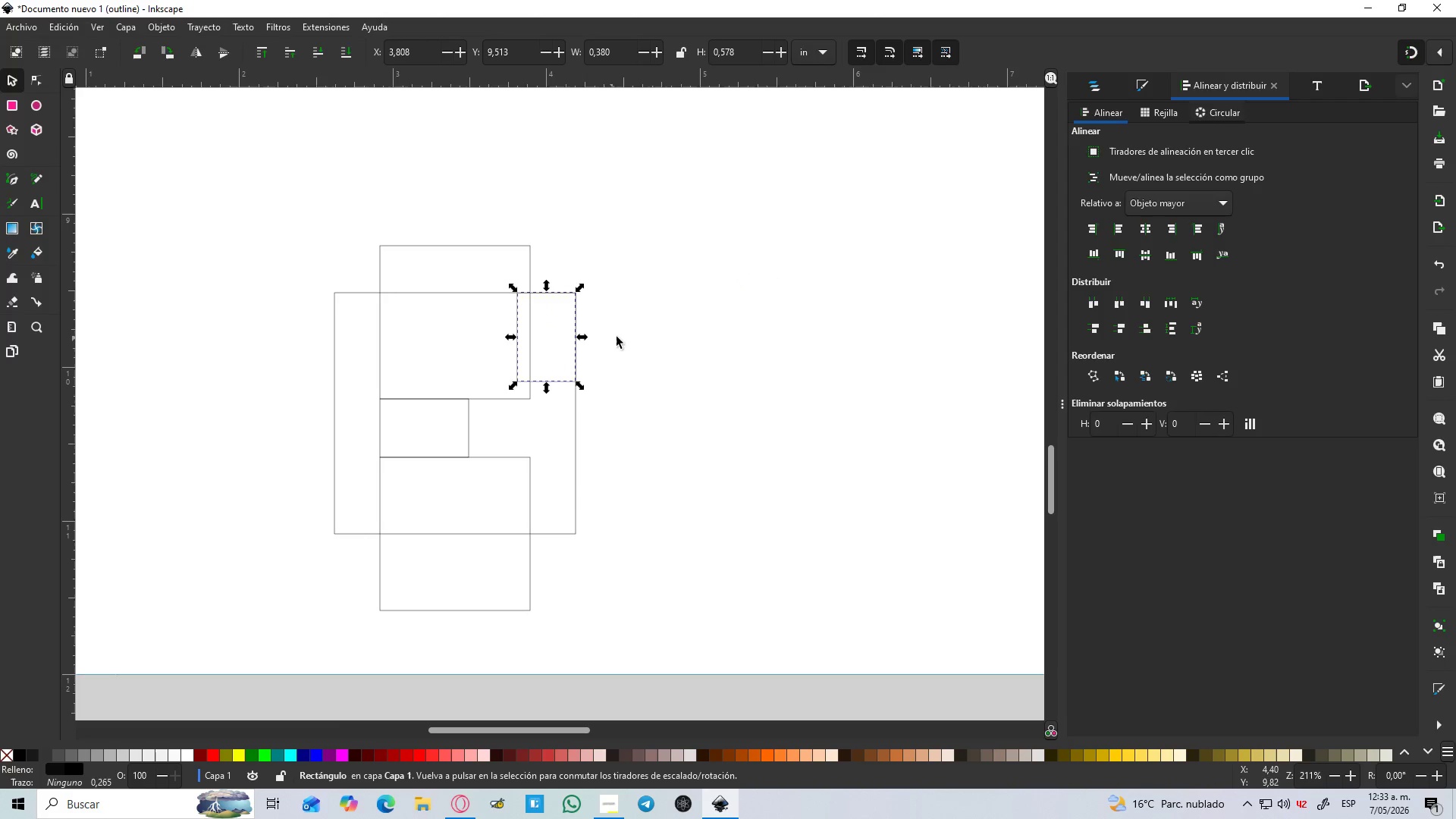 
left_click([619, 336])
 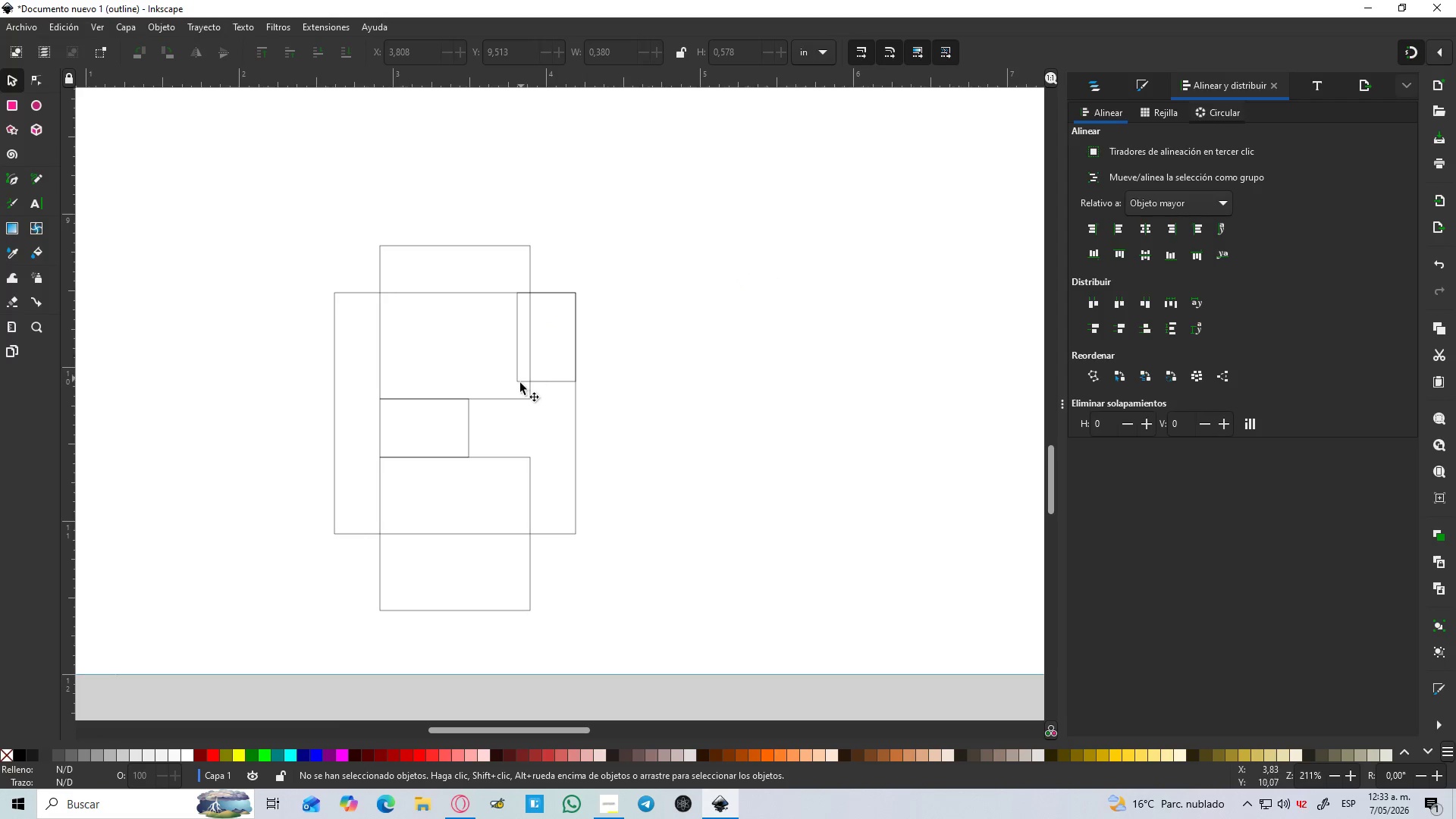 
left_click([522, 387])
 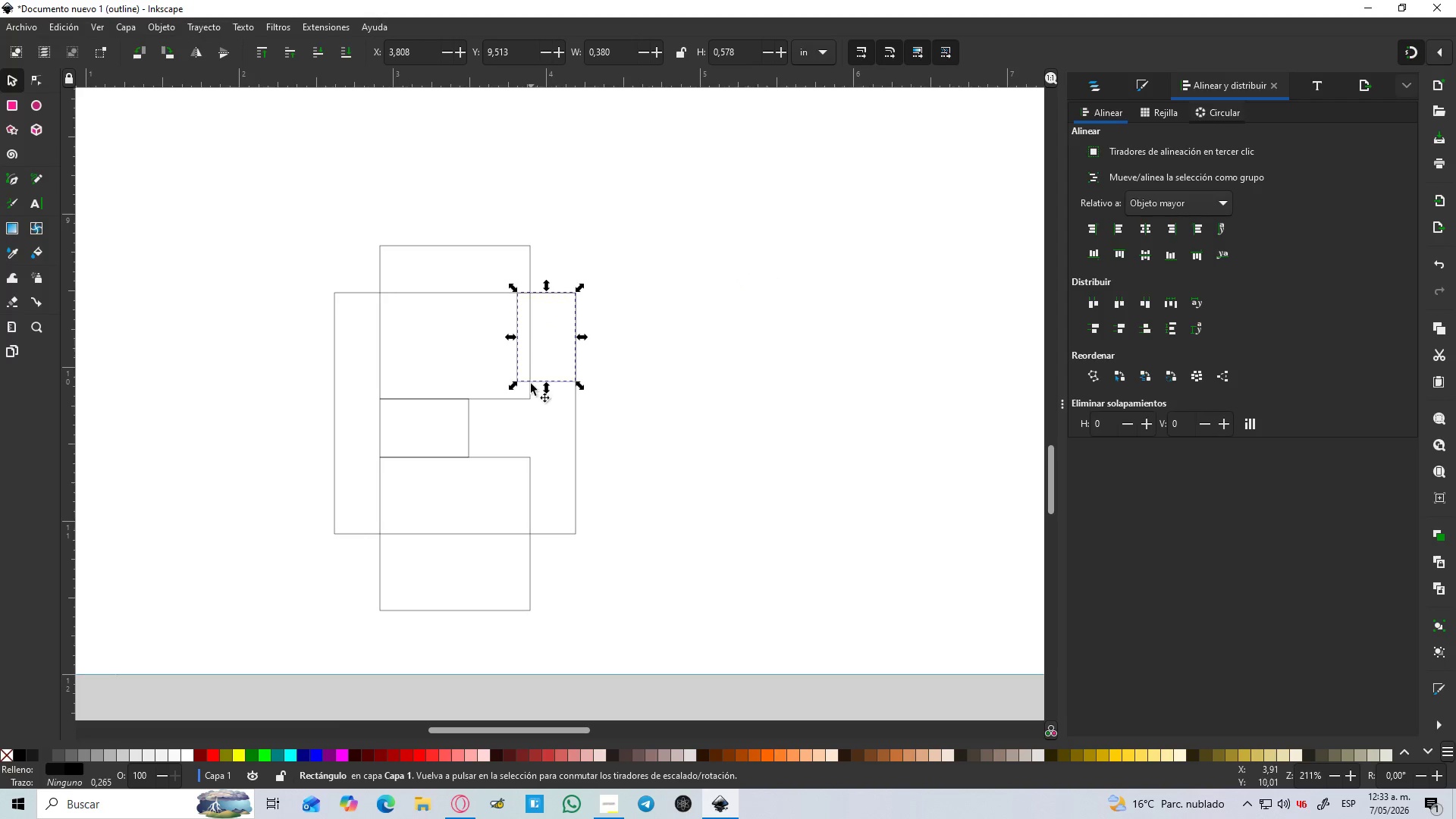 
left_click([528, 394])
 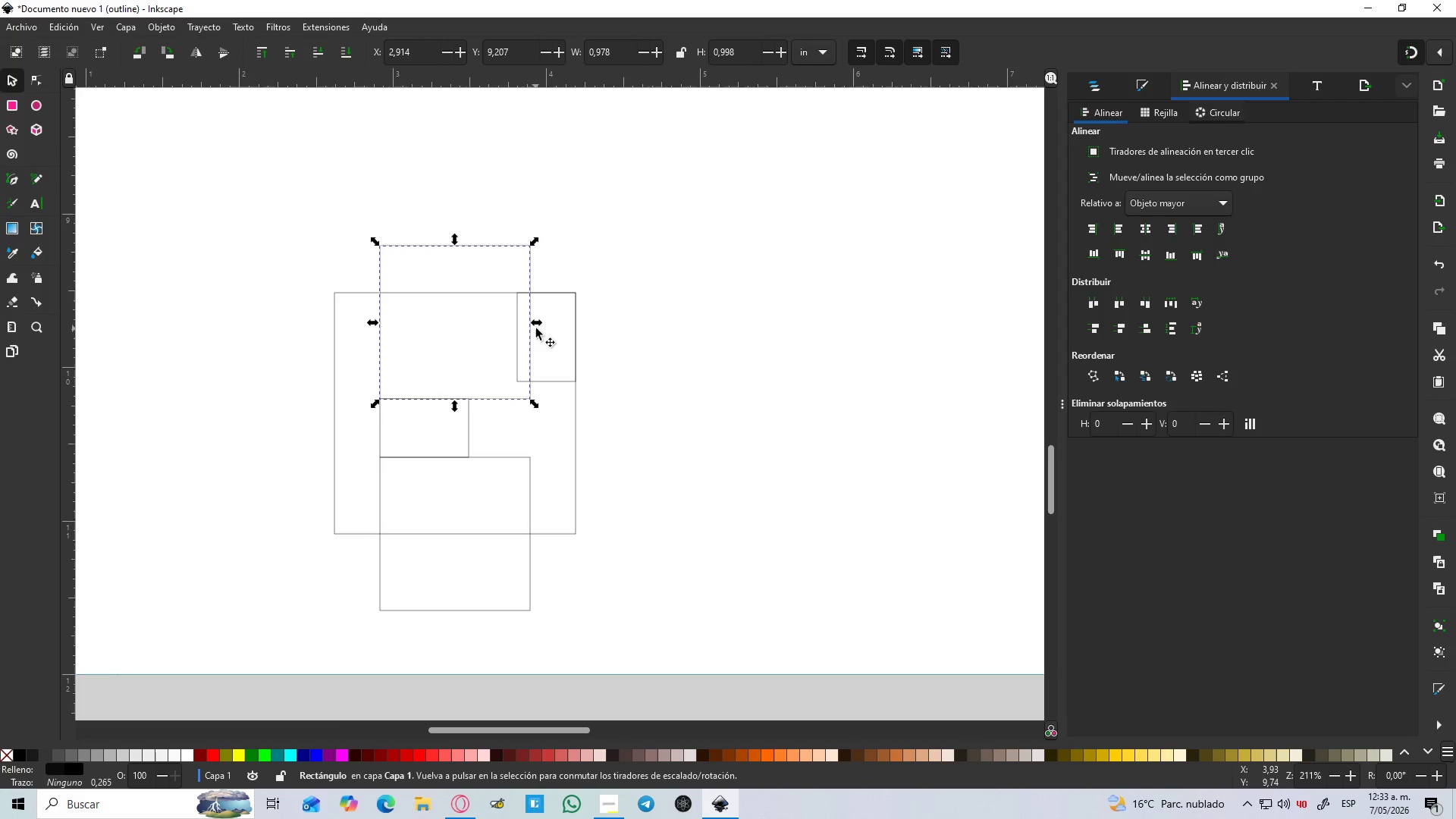 
left_click_drag(start_coordinate=[537, 322], to_coordinate=[524, 328])
 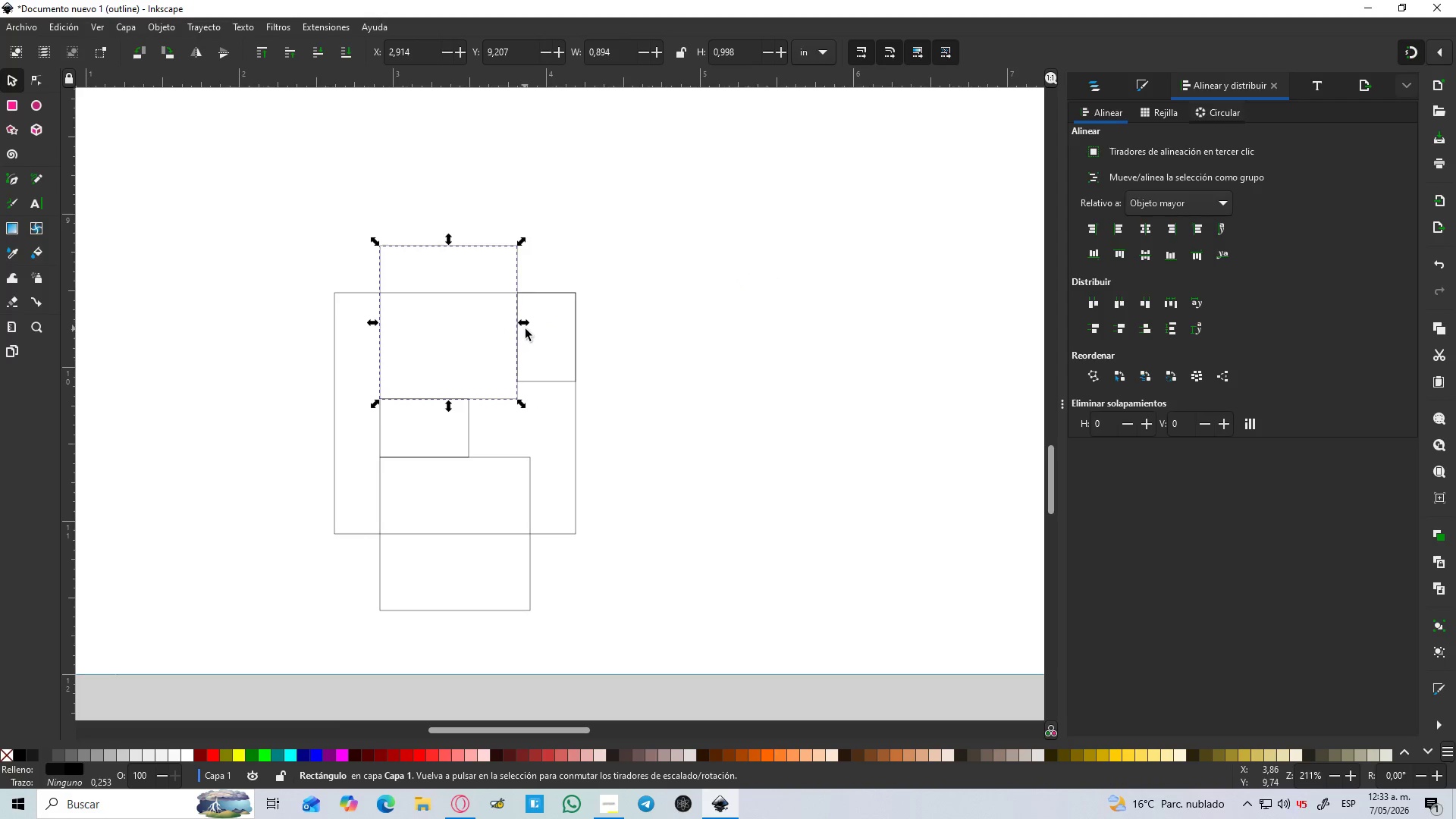 
hold_key(key=ControlLeft, duration=0.72)
scroll: coordinate [526, 329], scroll_direction: up, amount: 2.0
 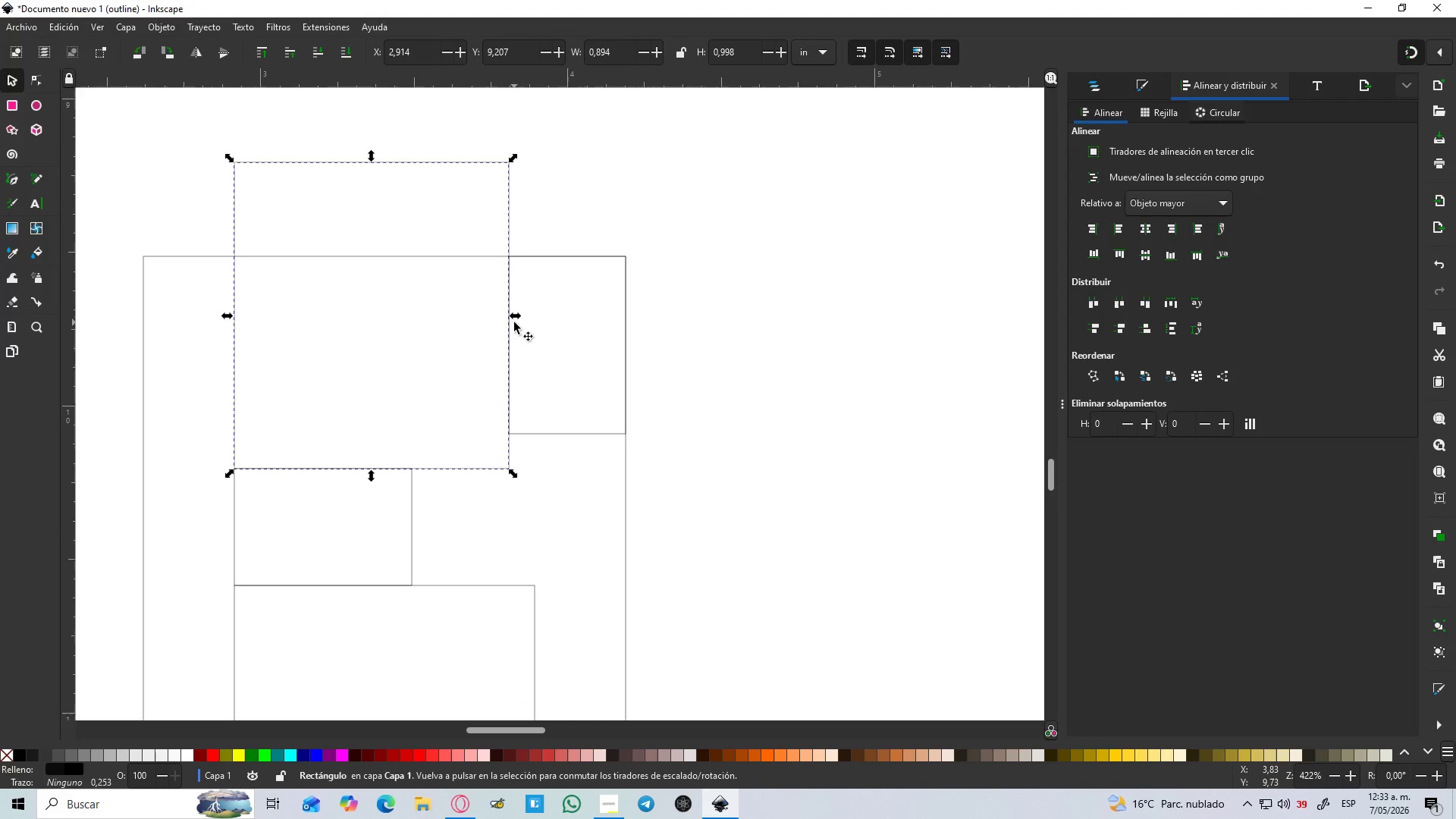 
left_click_drag(start_coordinate=[516, 318], to_coordinate=[518, 326])
 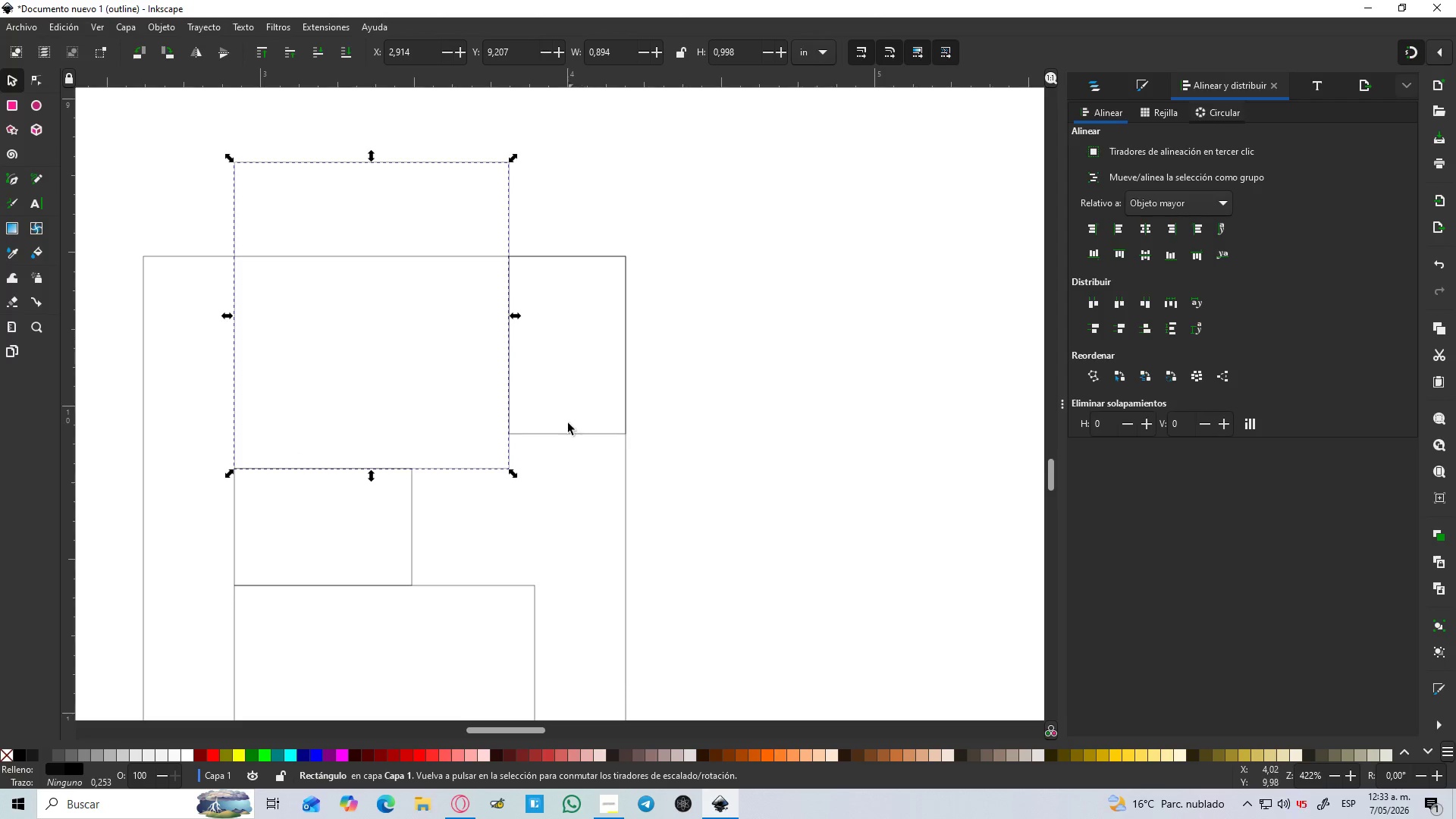 
hold_key(key=ControlLeft, duration=0.89)
 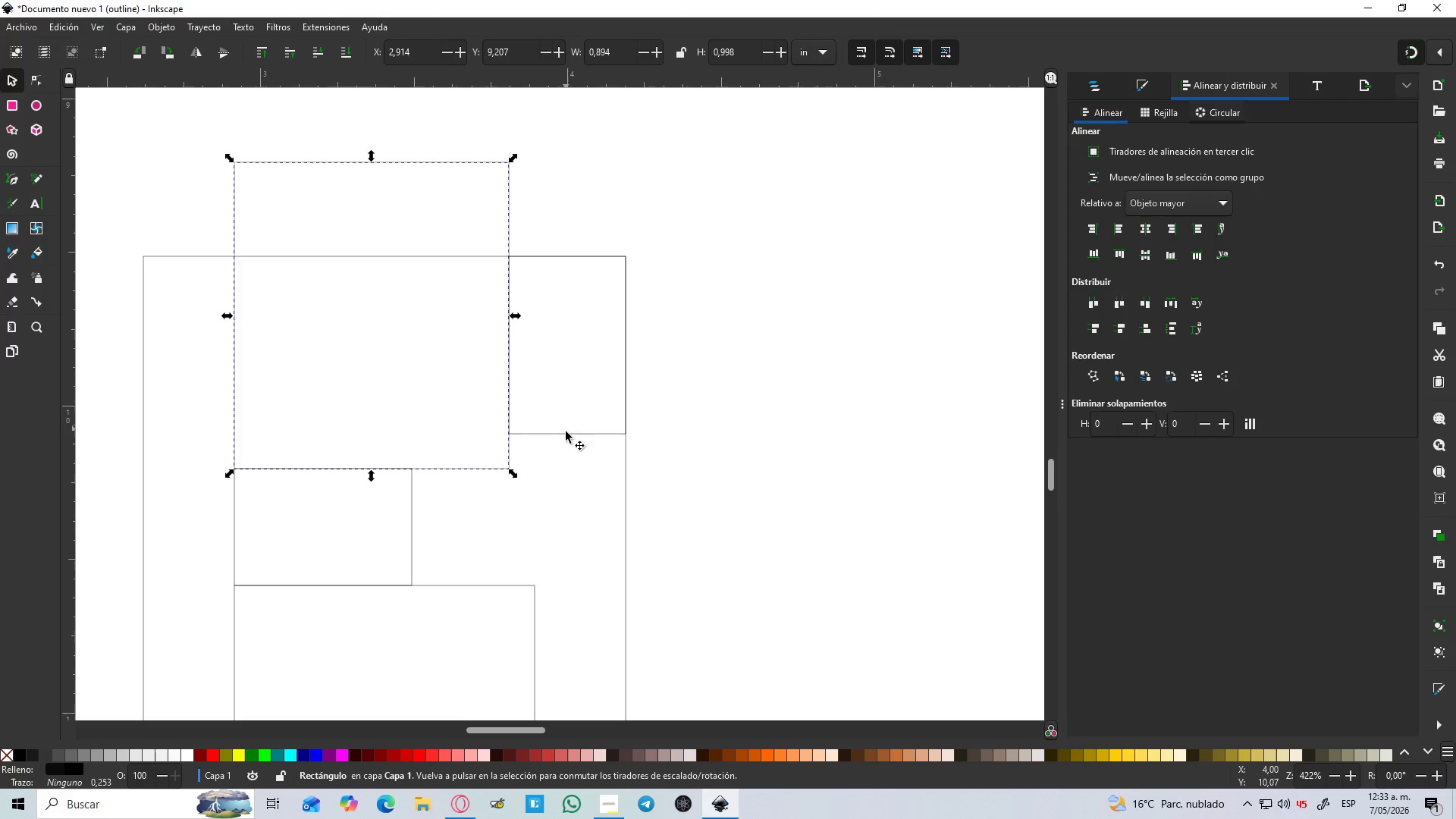 
left_click([564, 435])
 